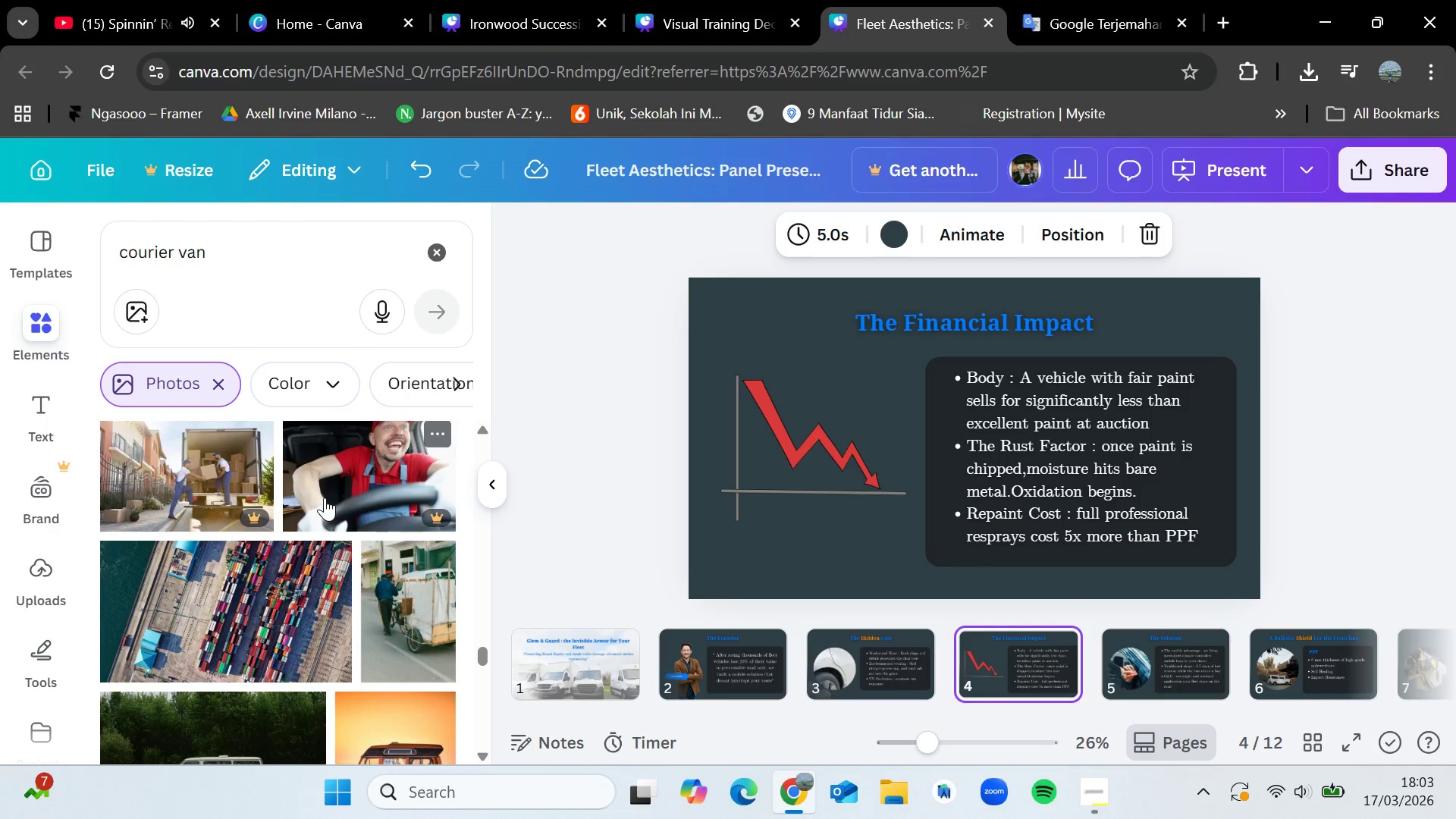 
key(ArrowLeft)
 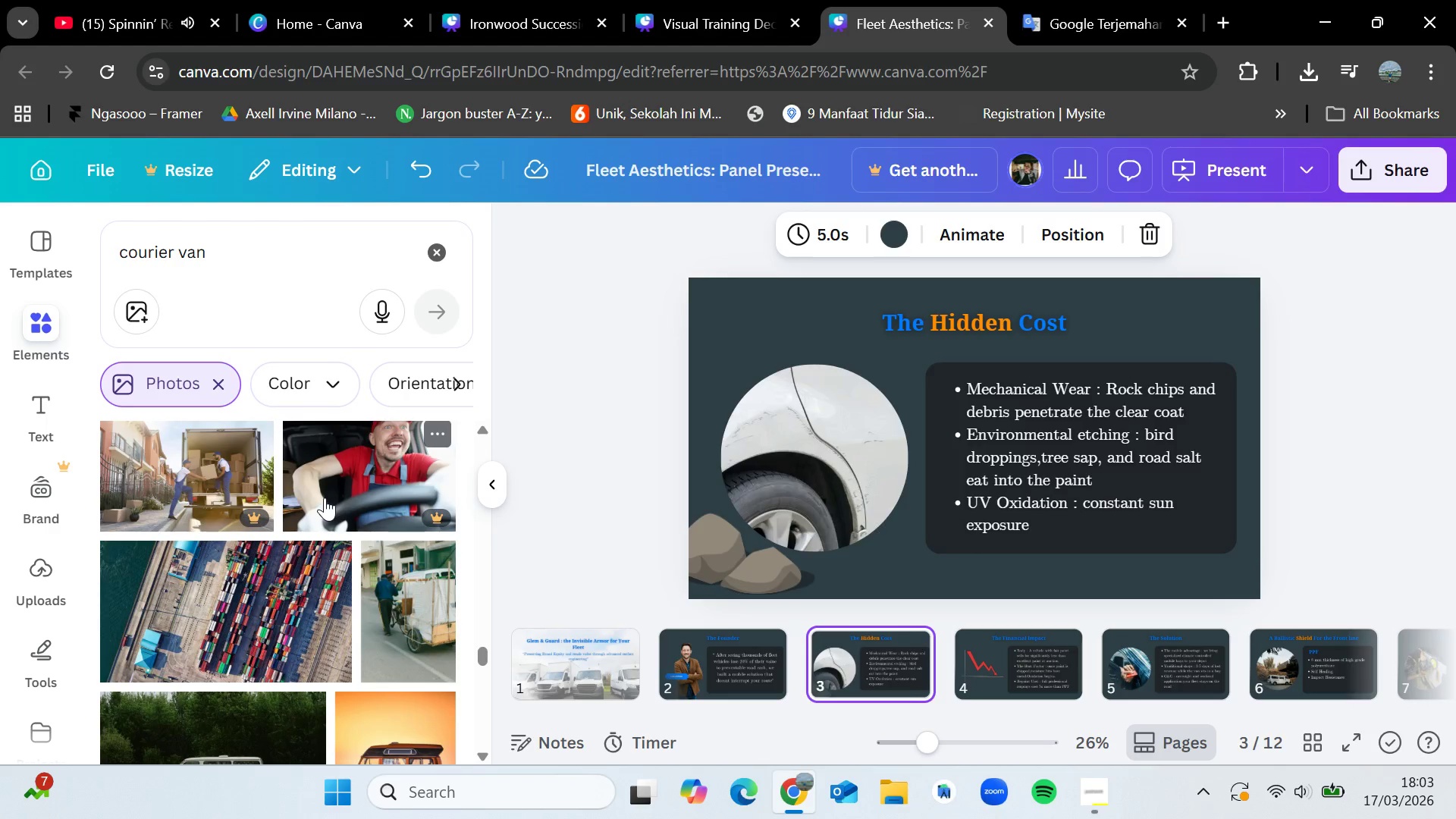 
key(ArrowRight)
 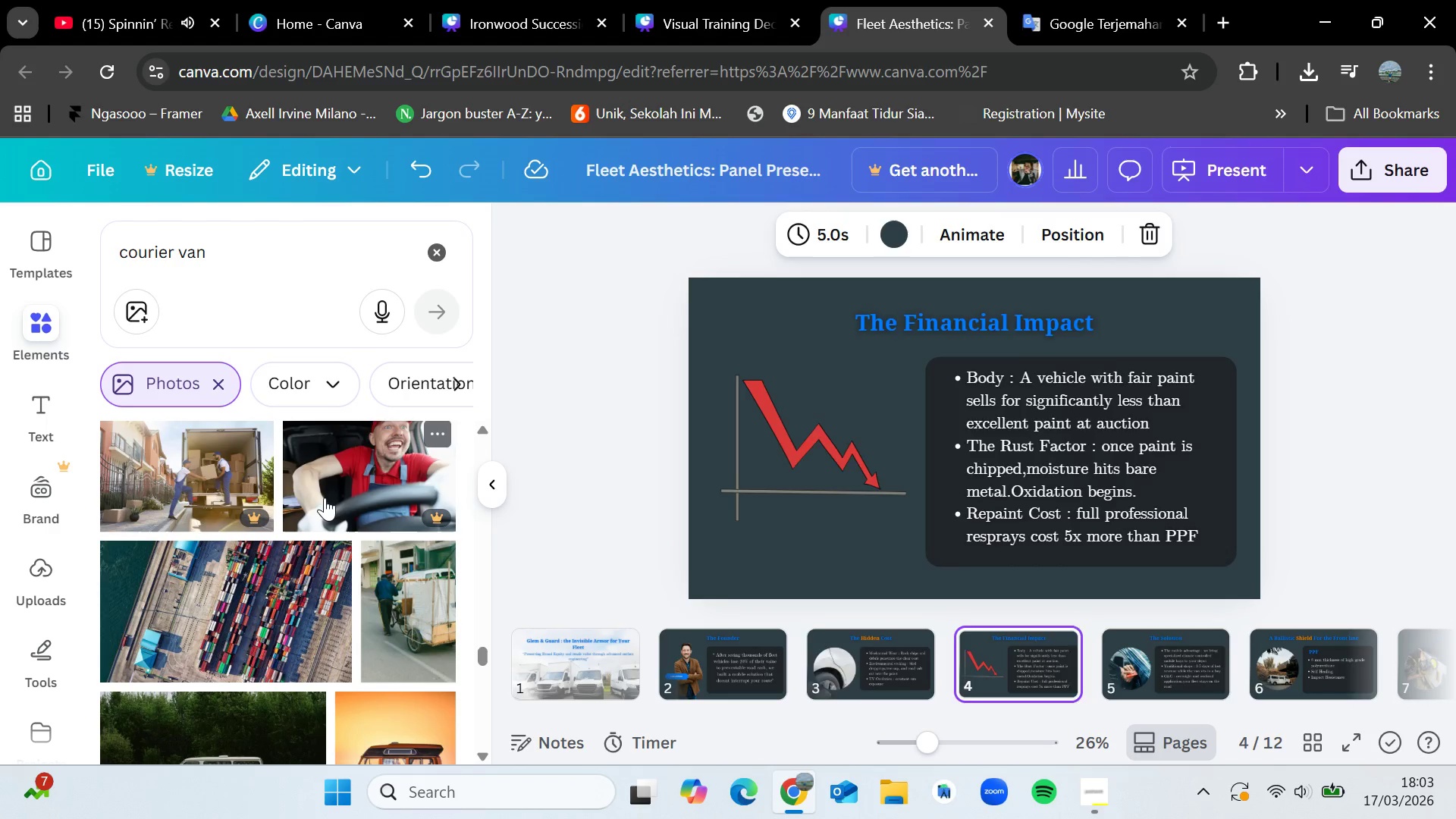 
key(ArrowRight)
 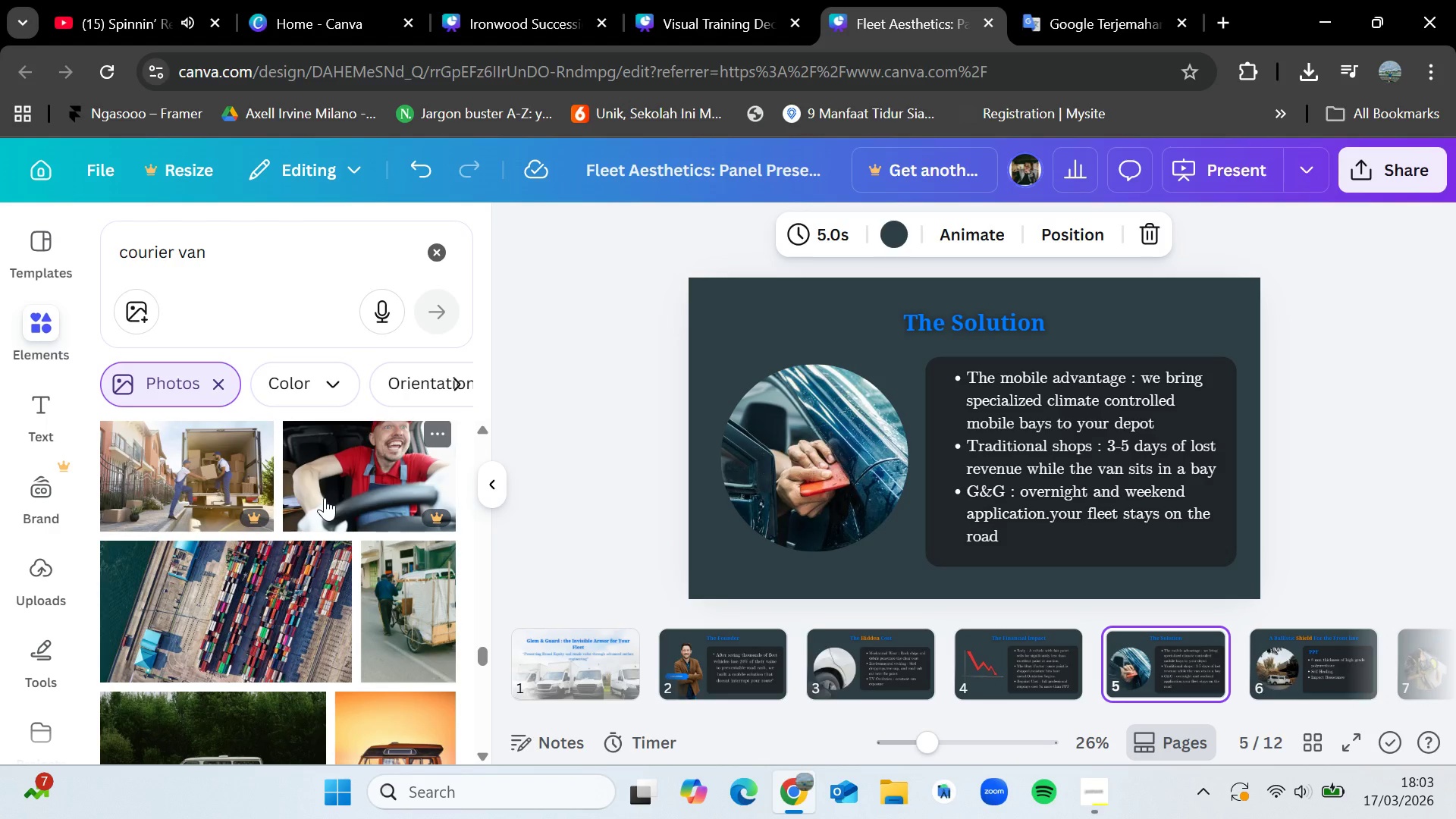 
key(ArrowRight)
 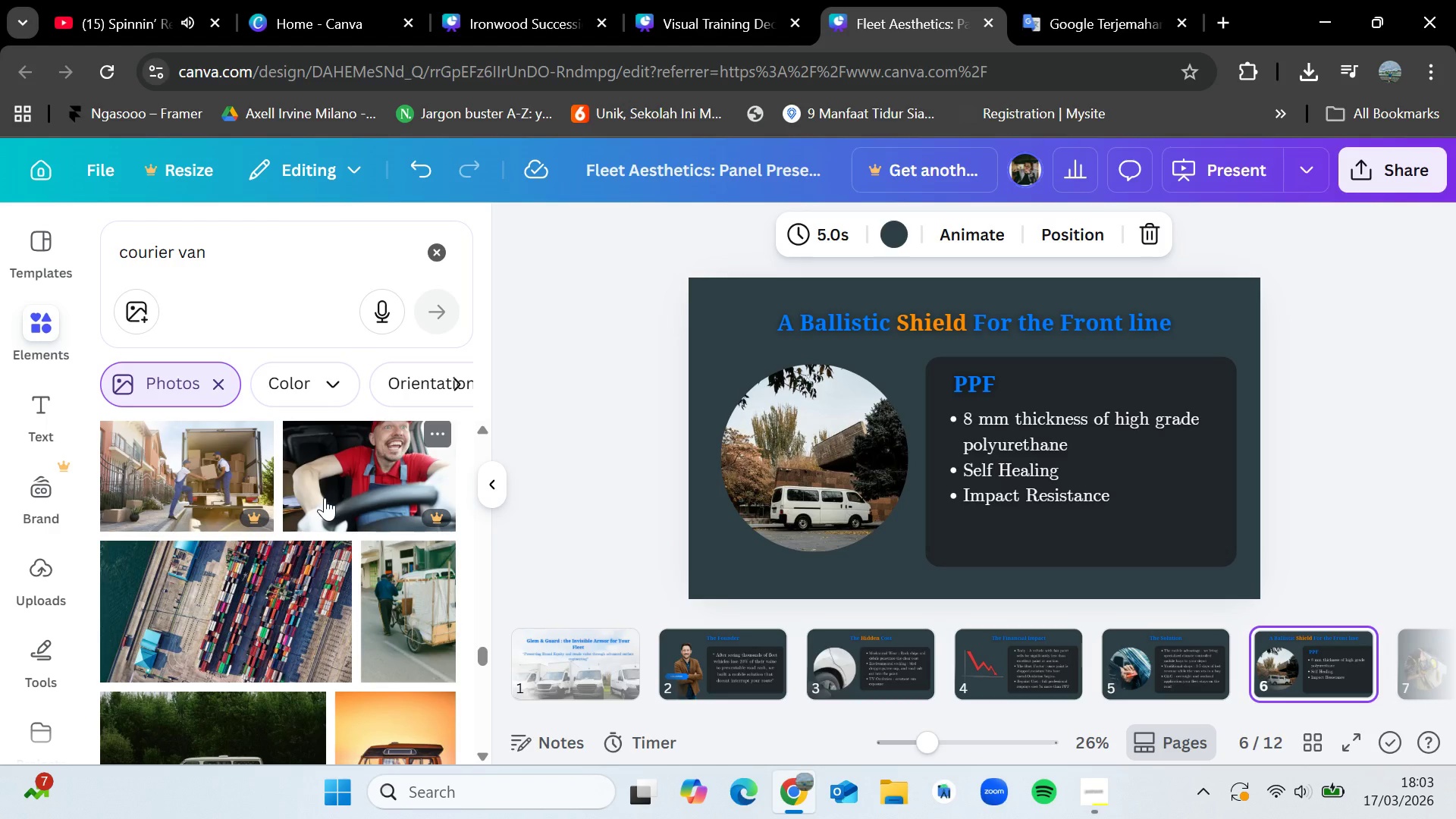 
key(ArrowLeft)
 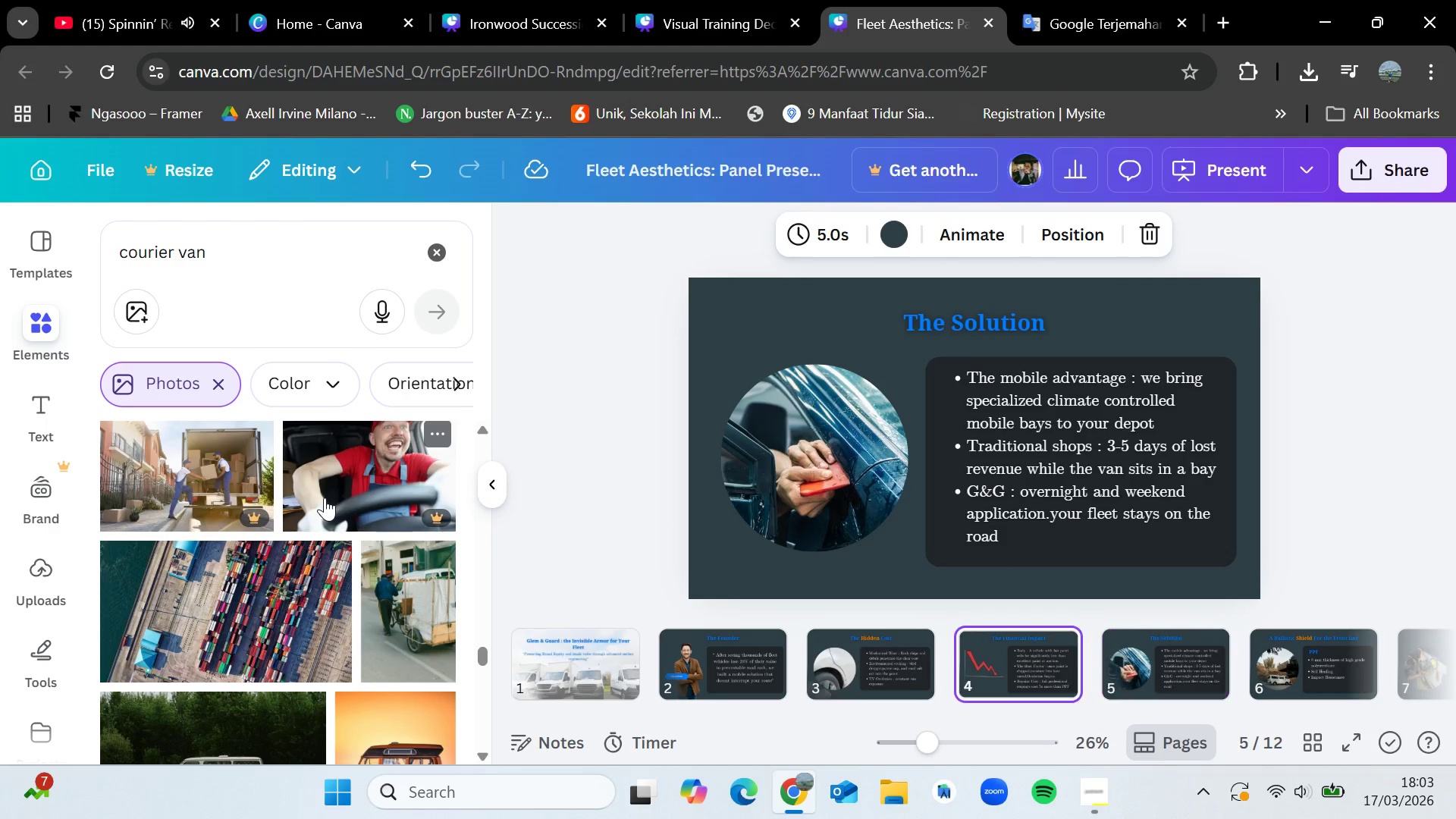 
key(ArrowLeft)
 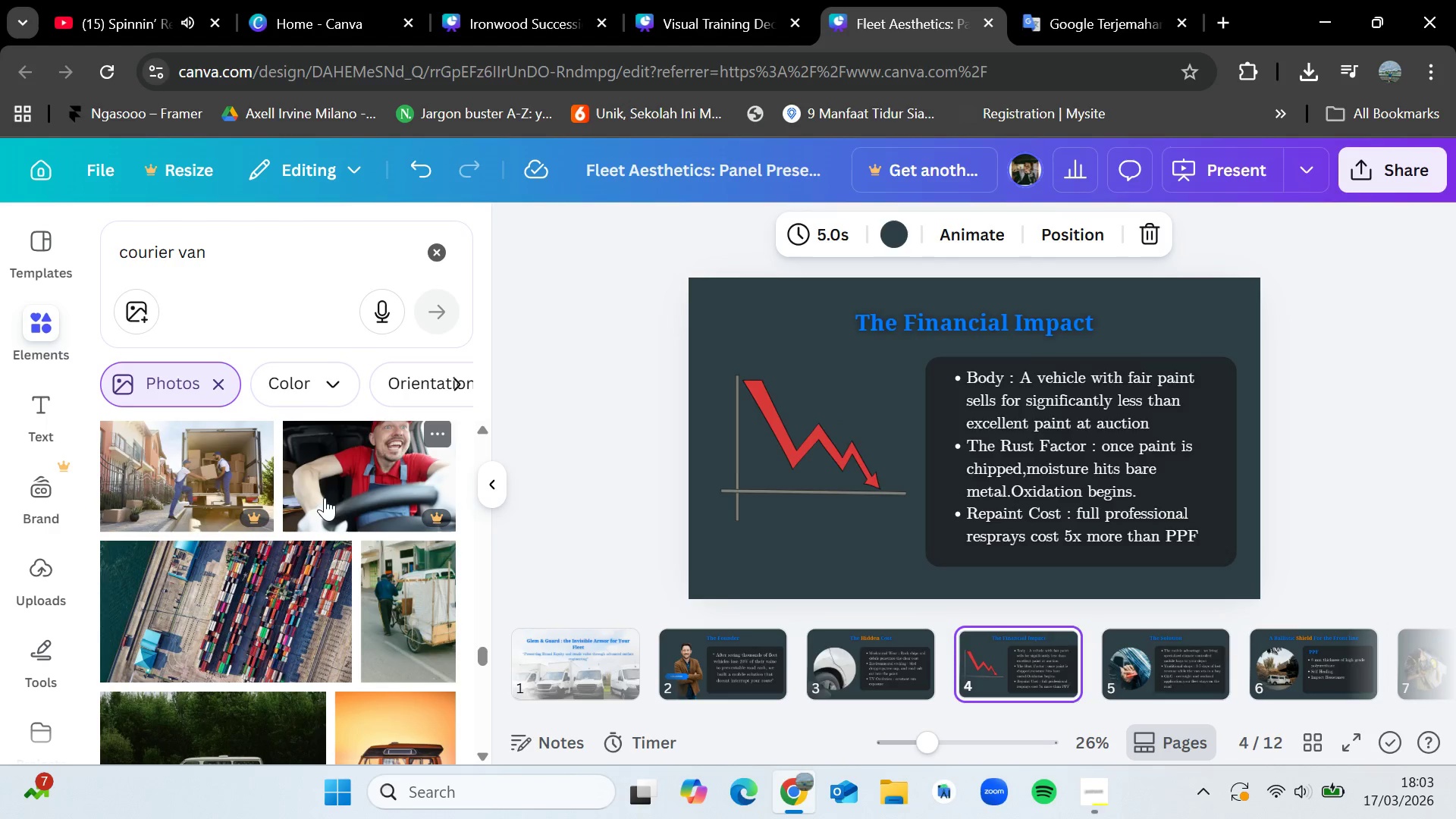 
key(ArrowRight)
 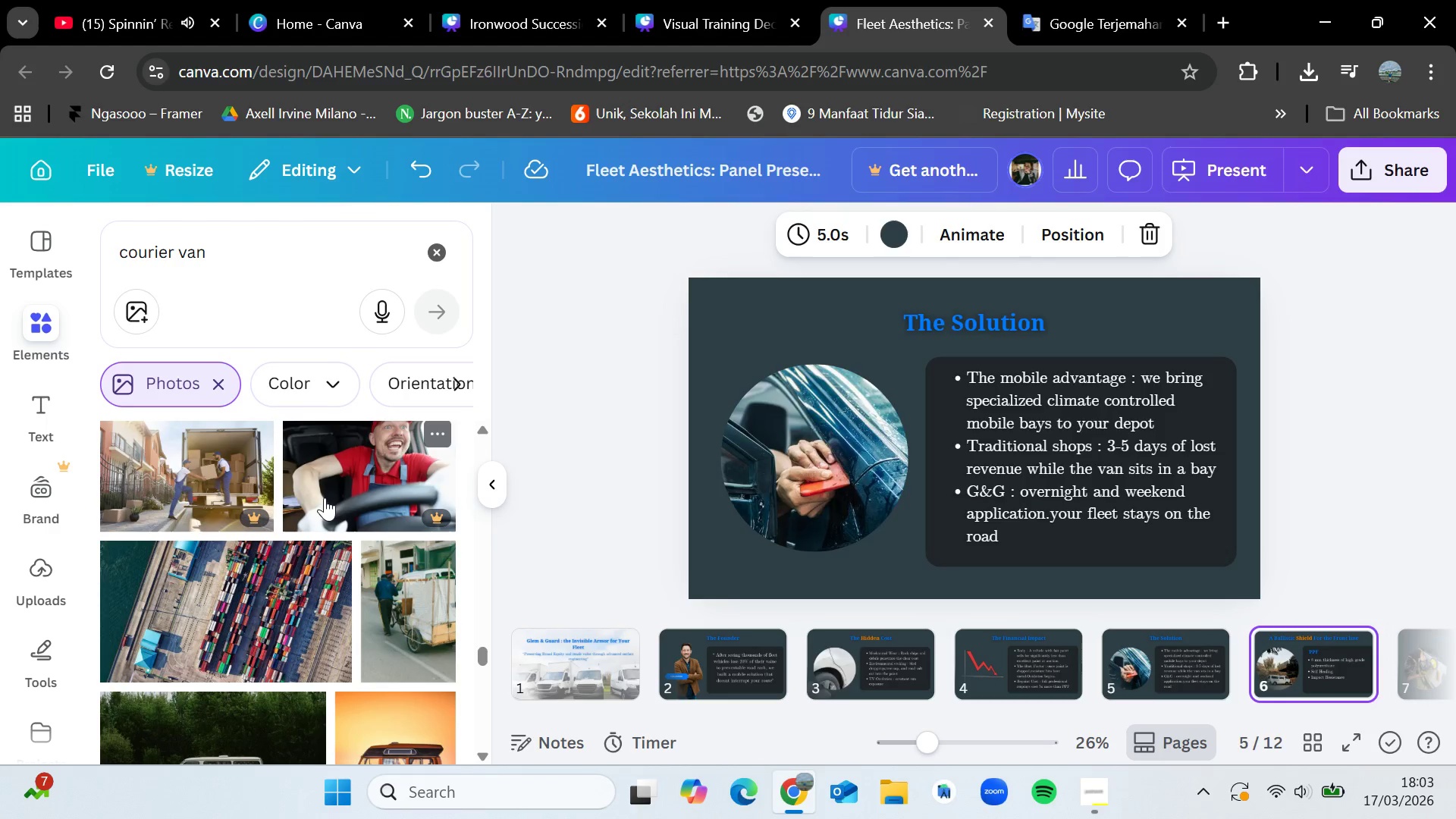 
key(ArrowRight)
 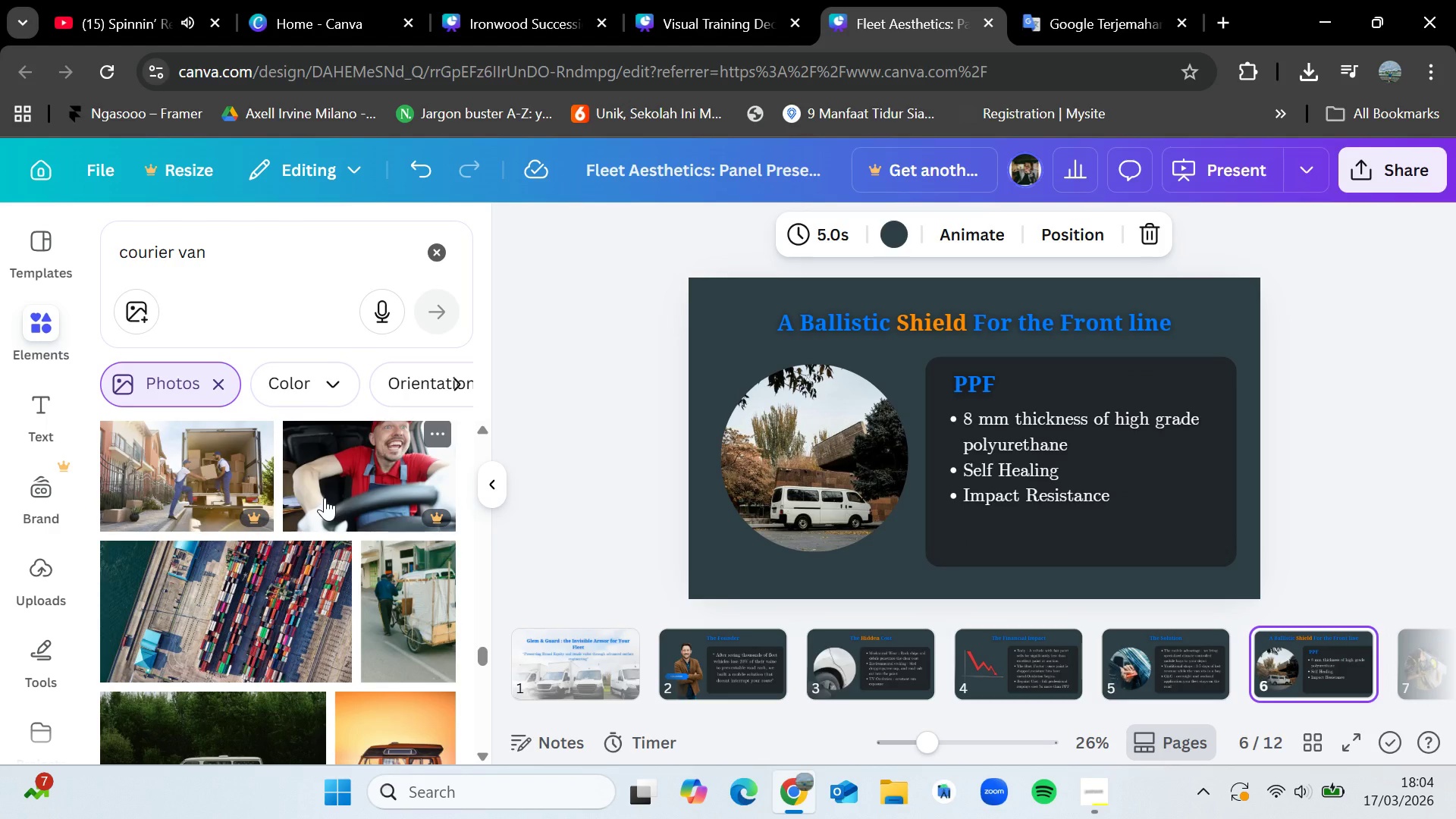 
wait(6.72)
 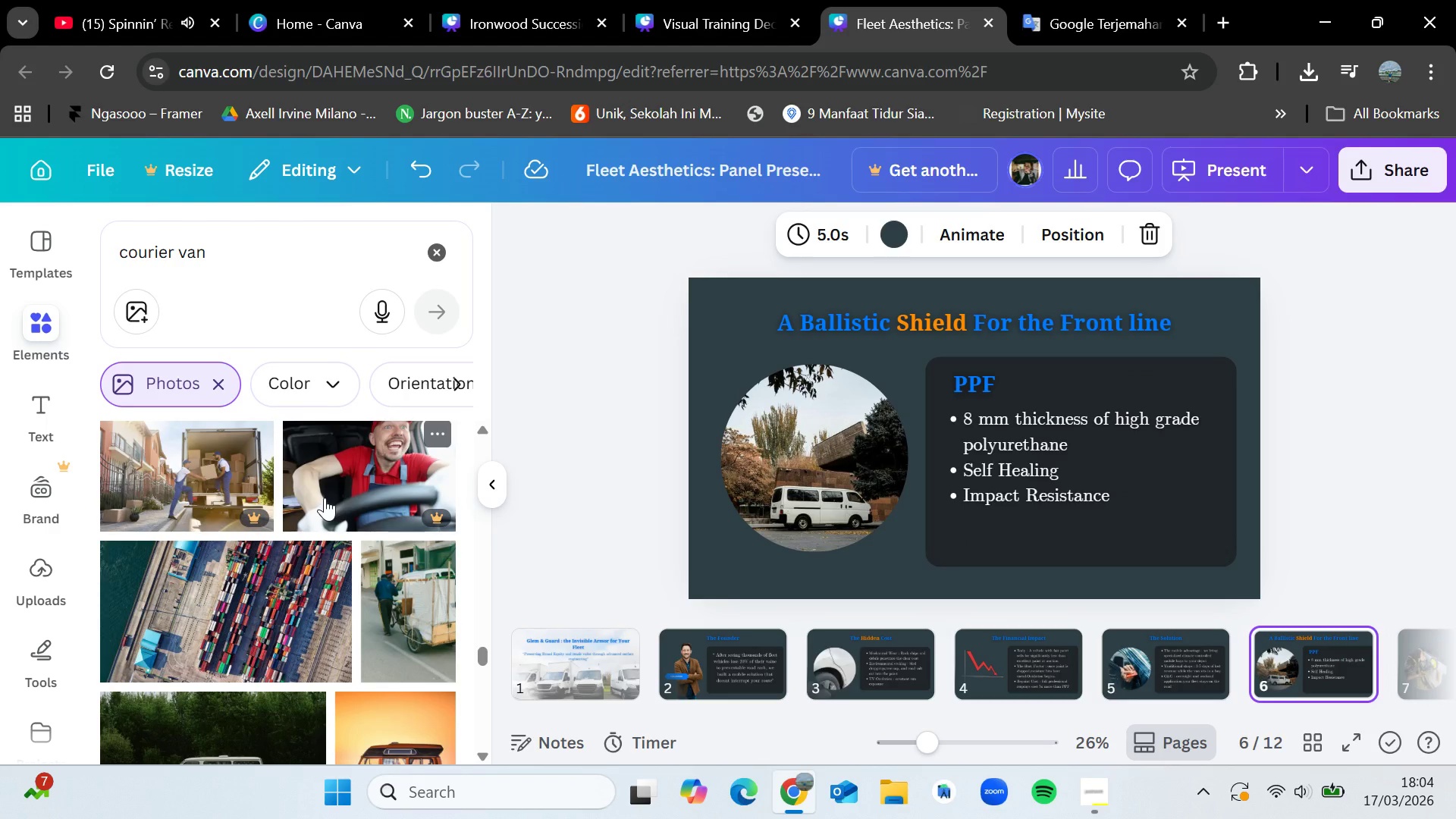 
key(ArrowLeft)
 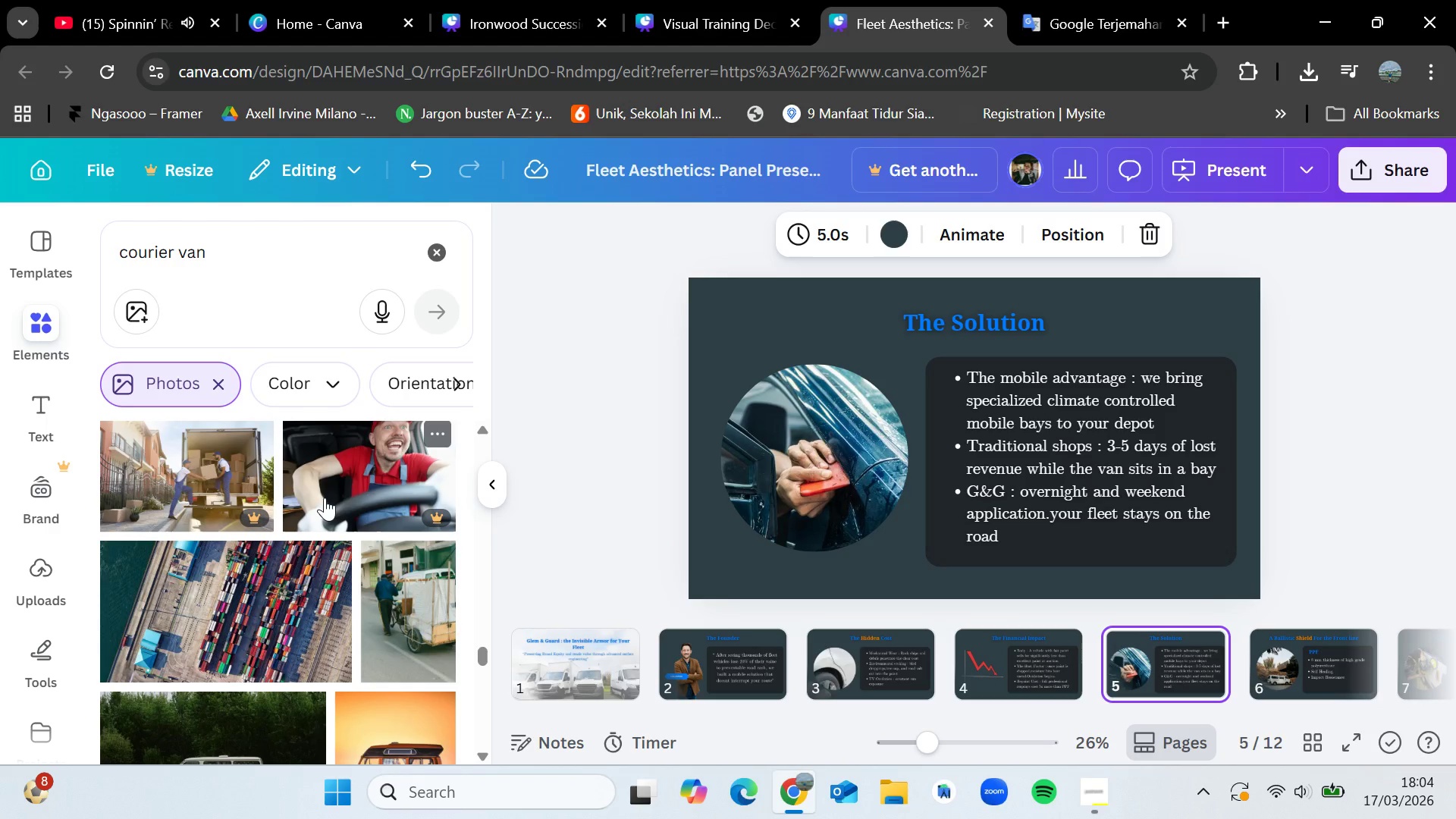 
wait(48.02)
 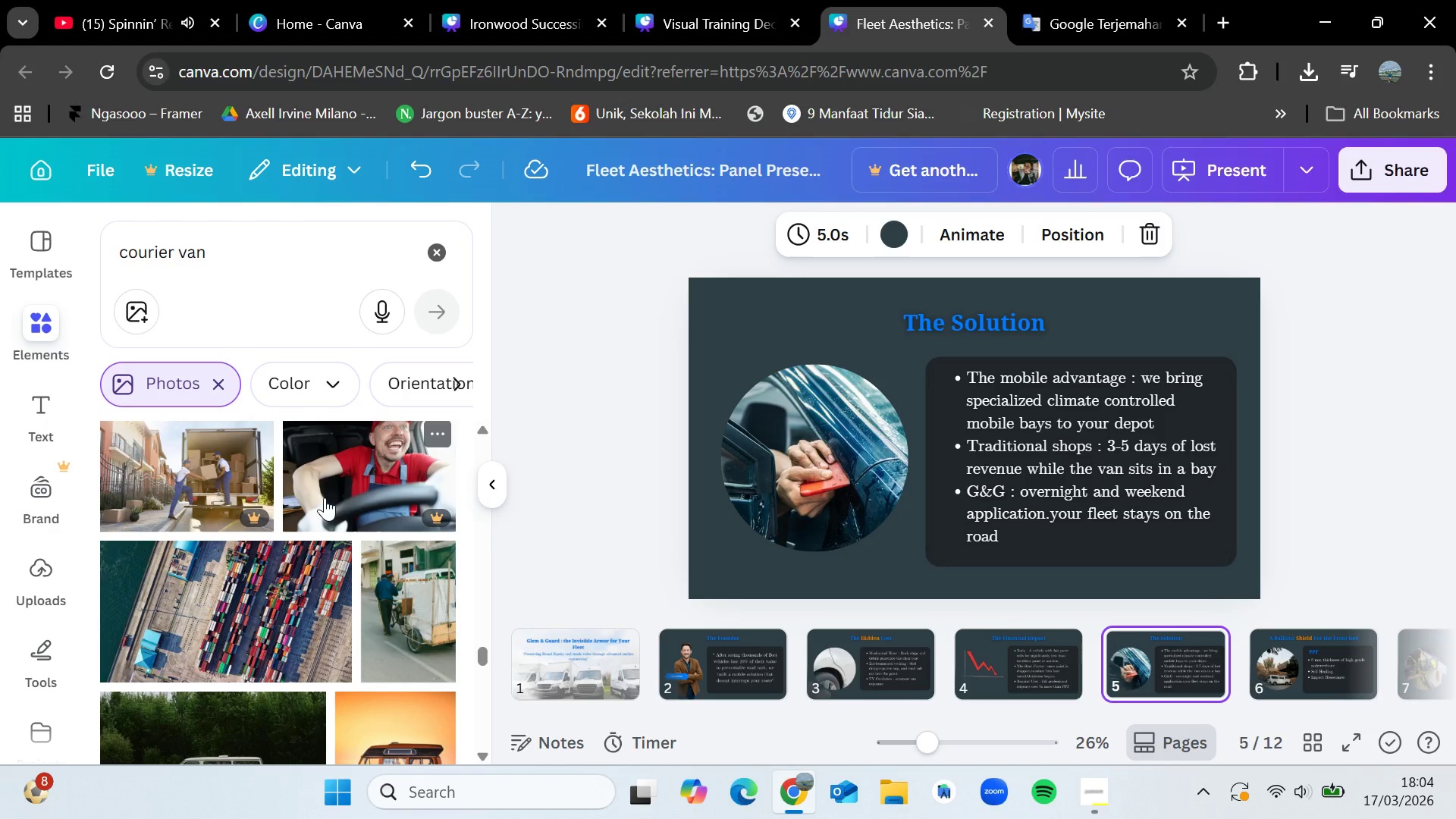 
key(ArrowRight)
 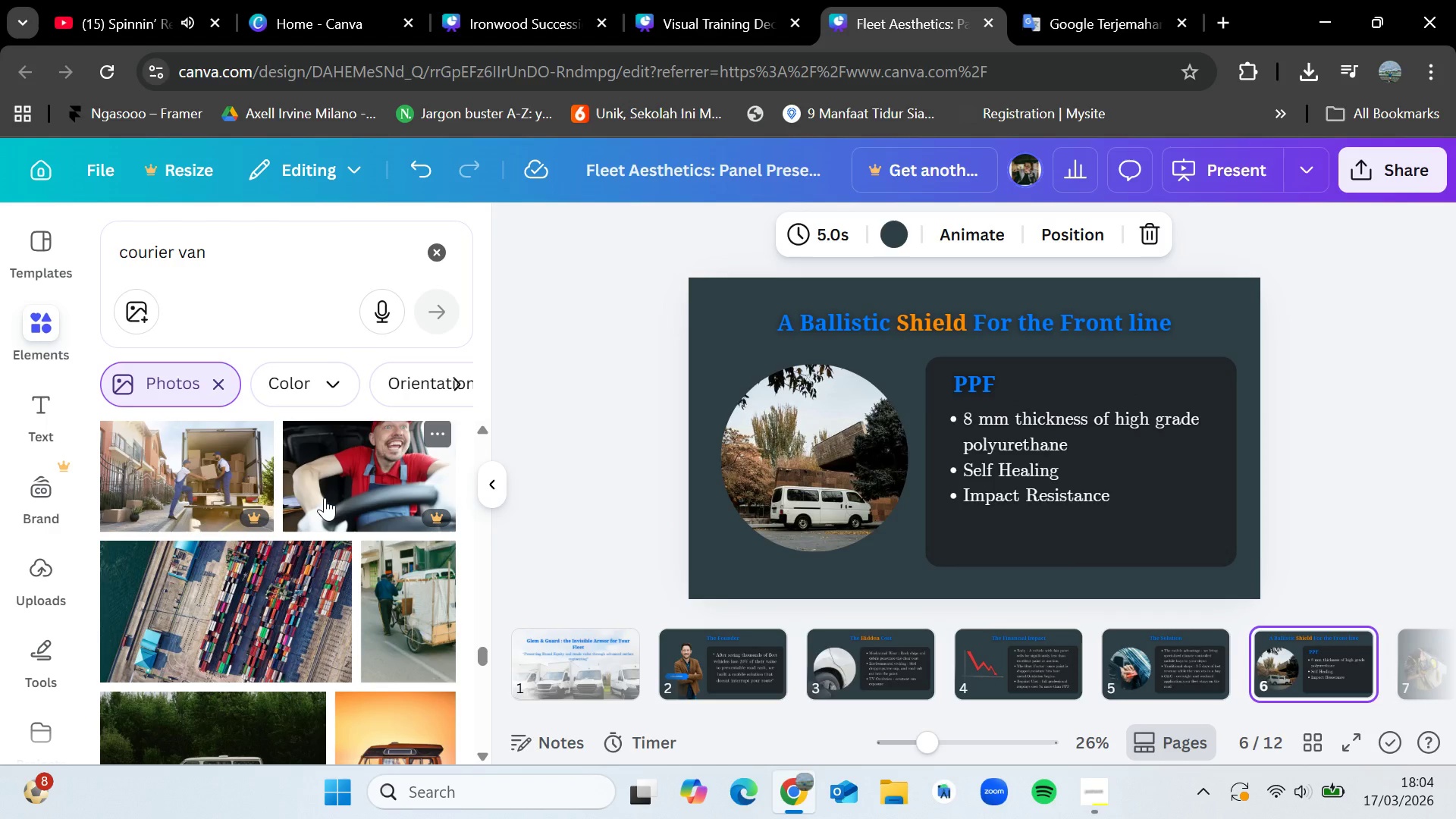 
key(ArrowLeft)
 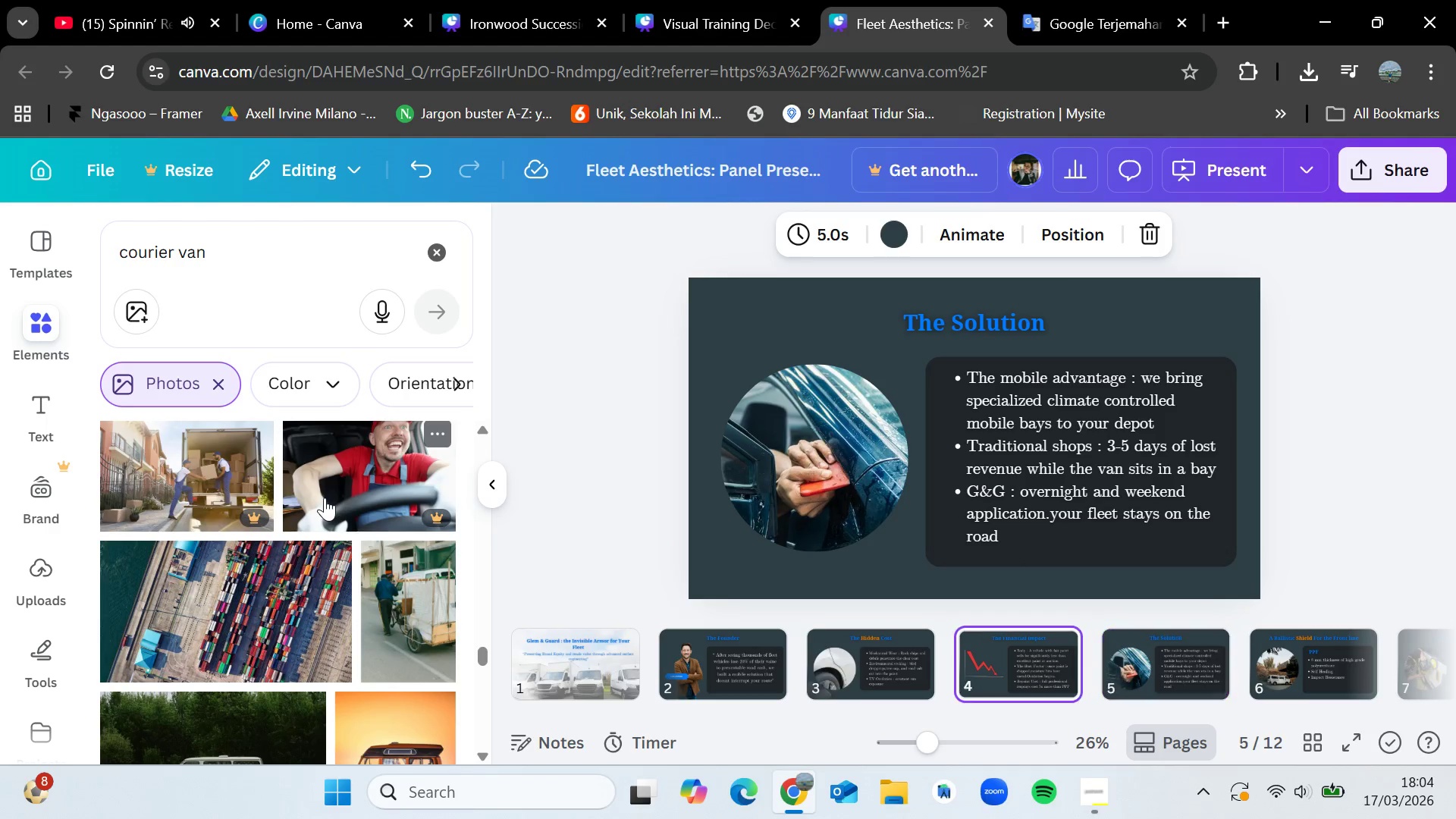 
key(ArrowLeft)
 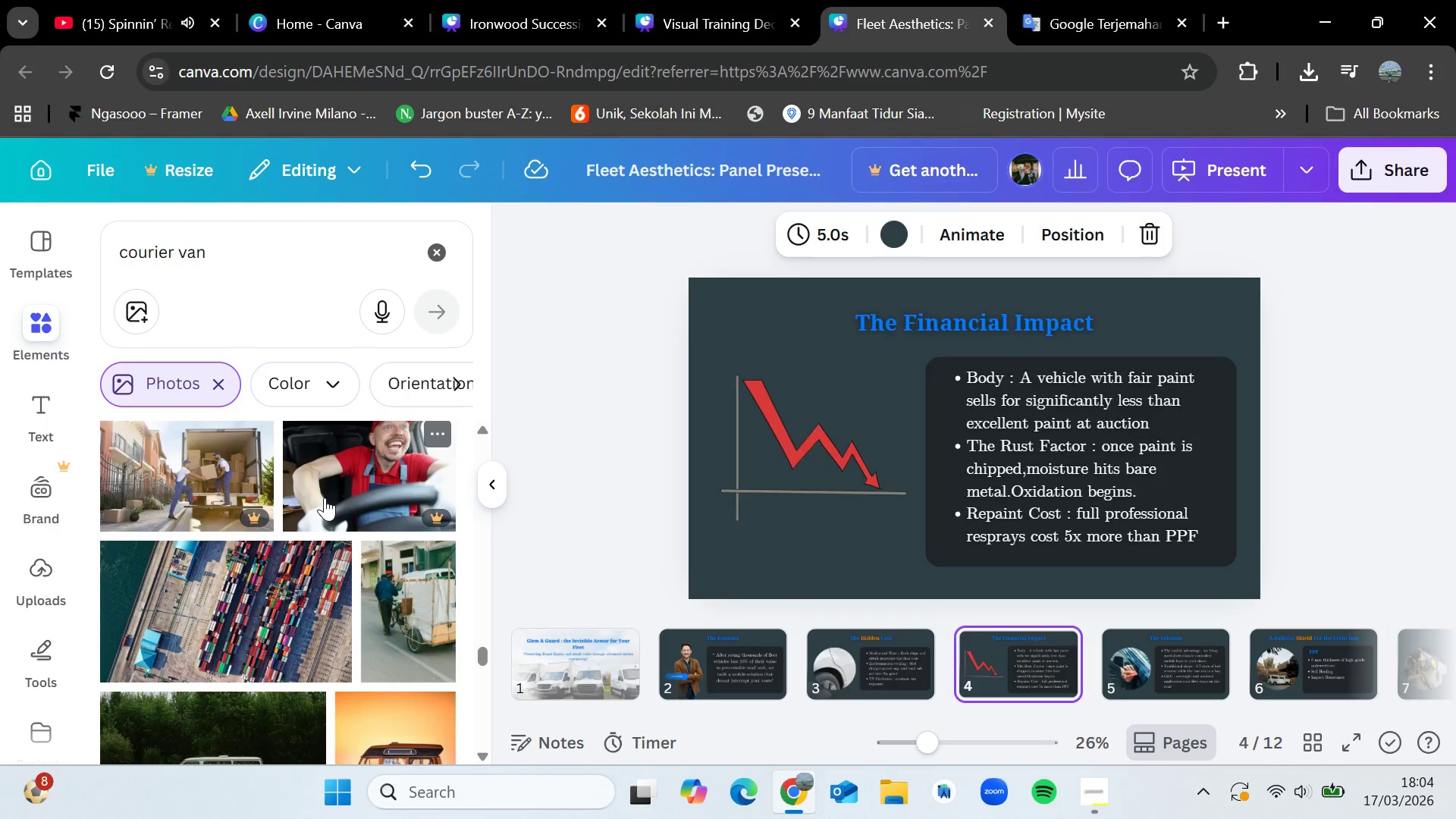 
key(ArrowLeft)
 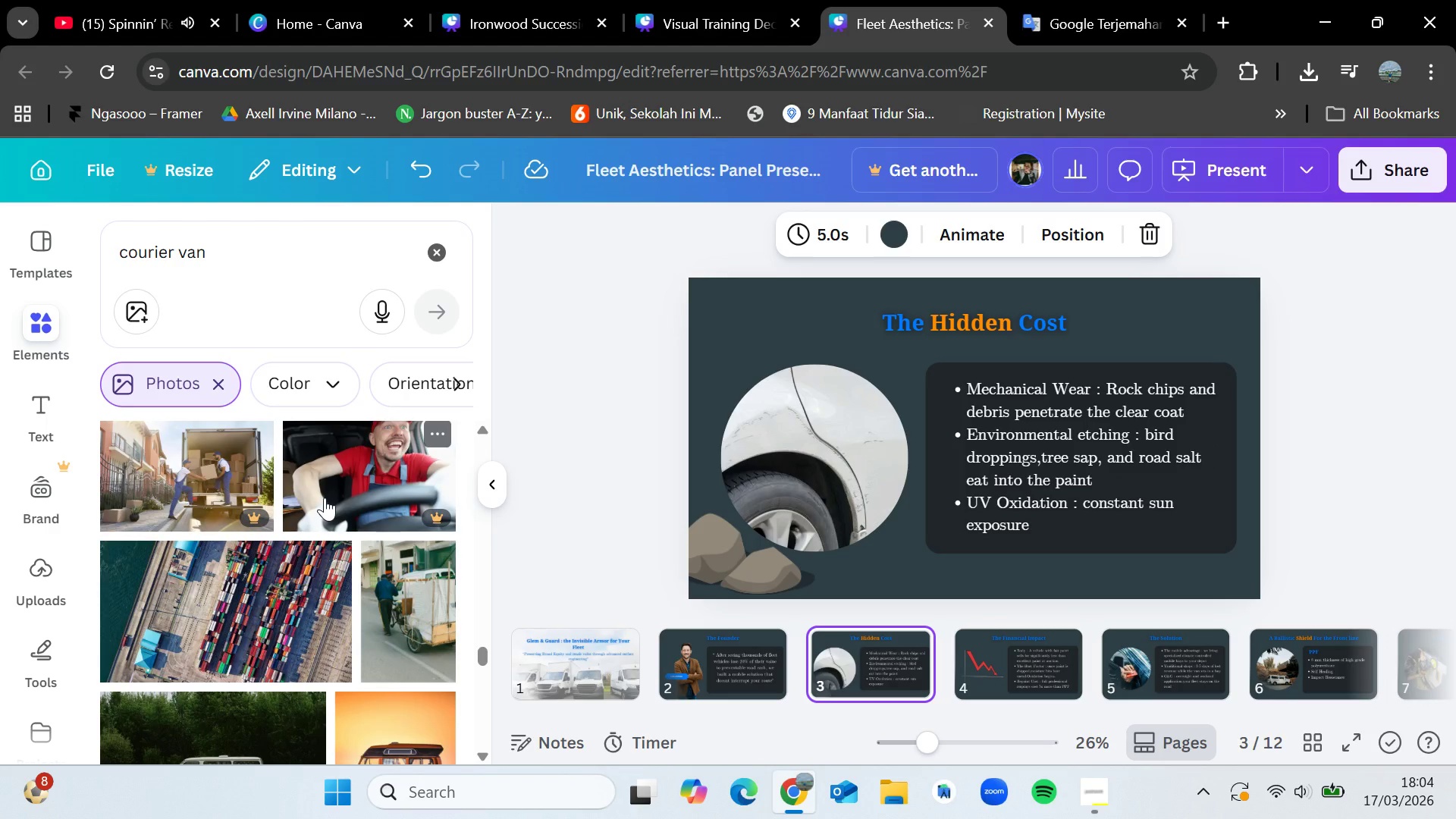 
wait(5.56)
 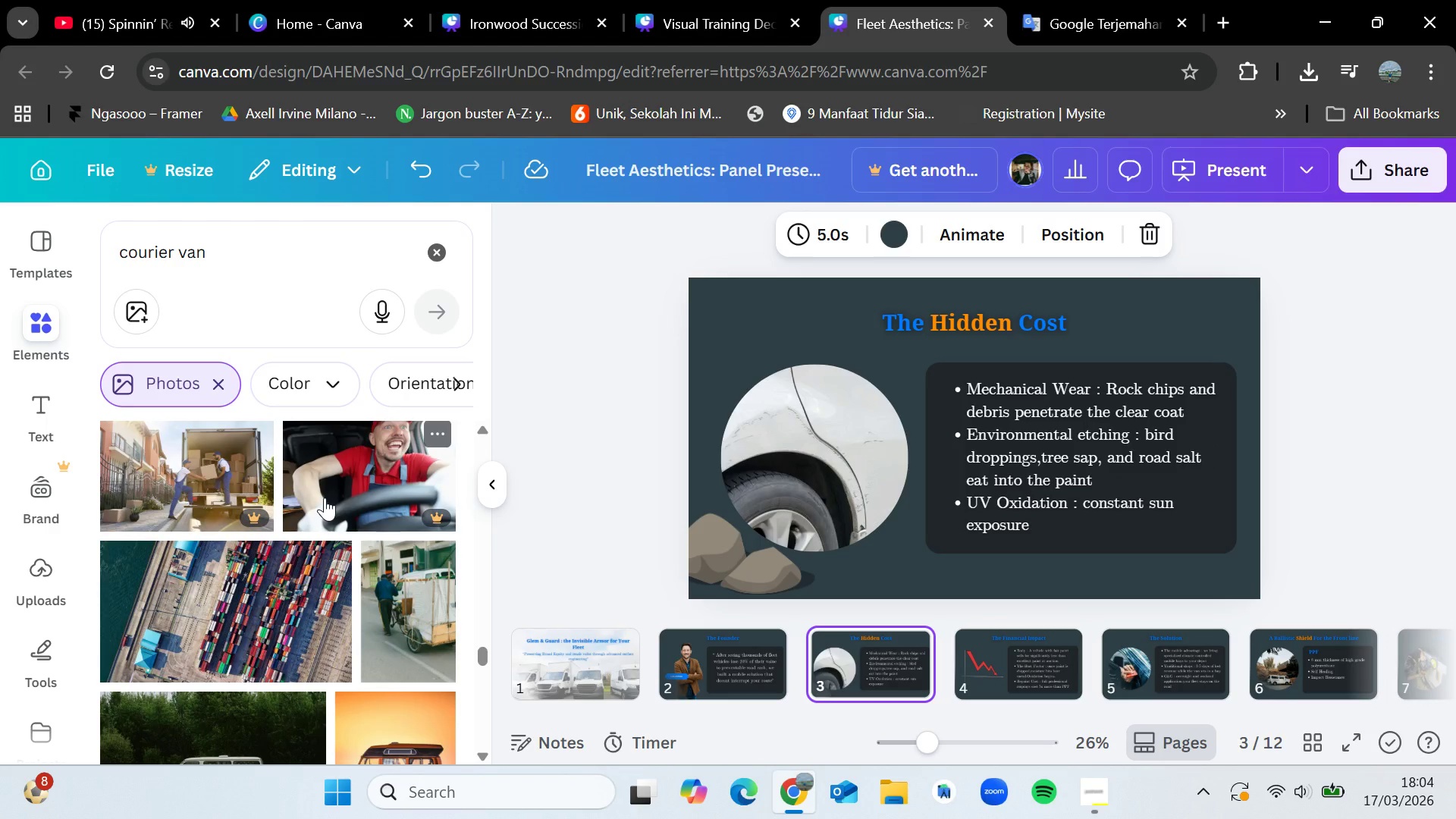 
key(ArrowRight)
 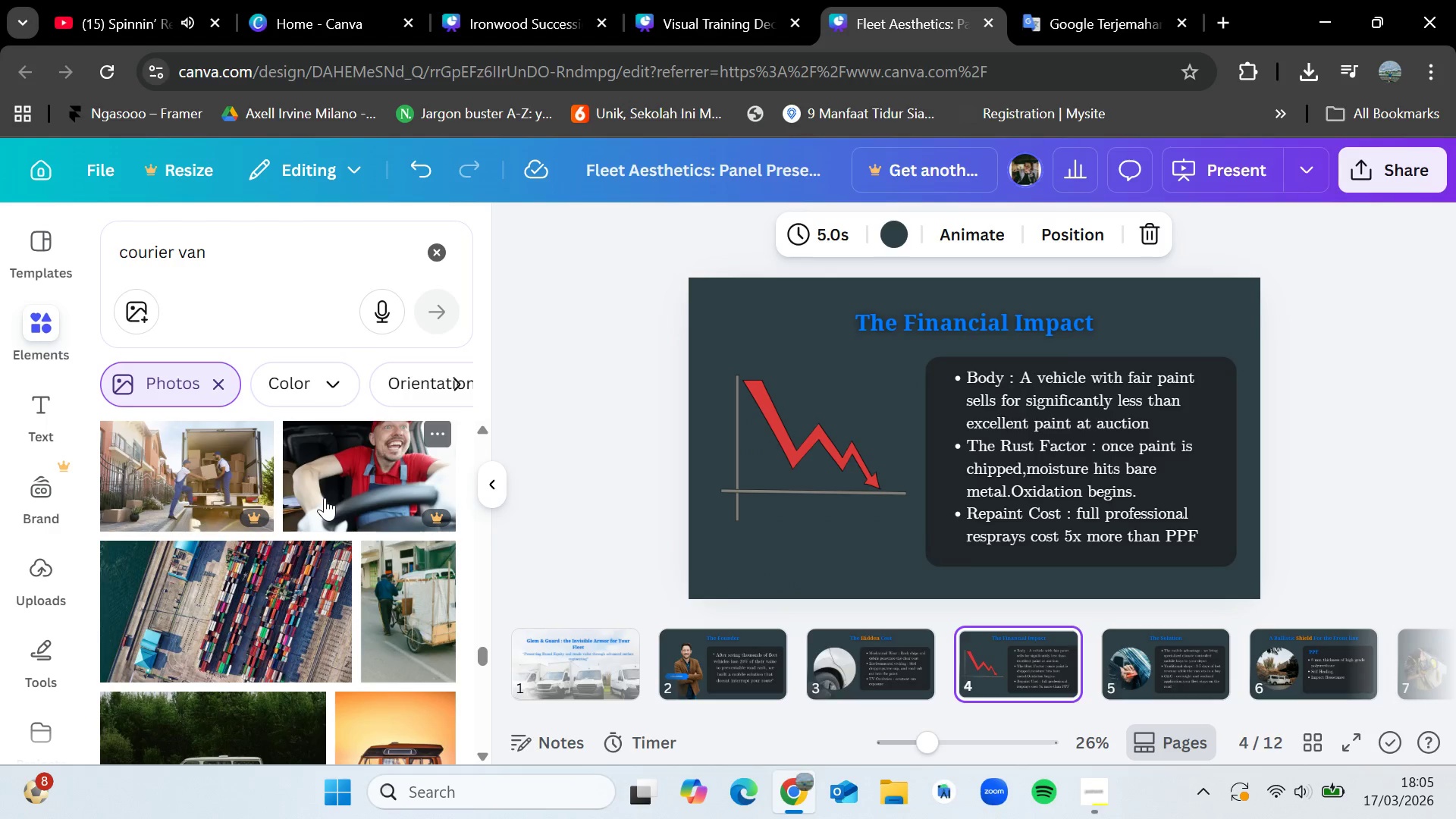 
key(ArrowLeft)
 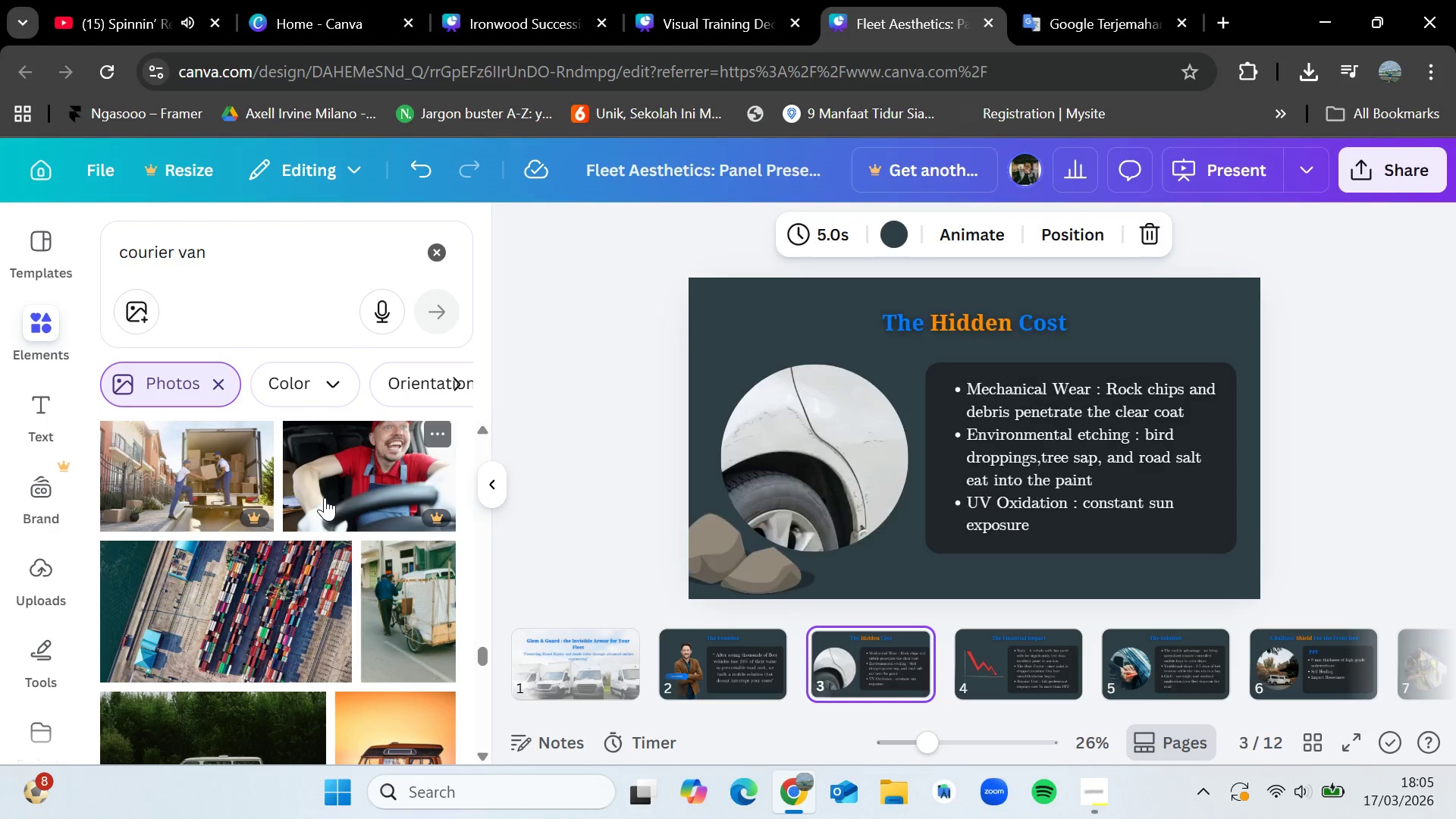 
key(ArrowLeft)
 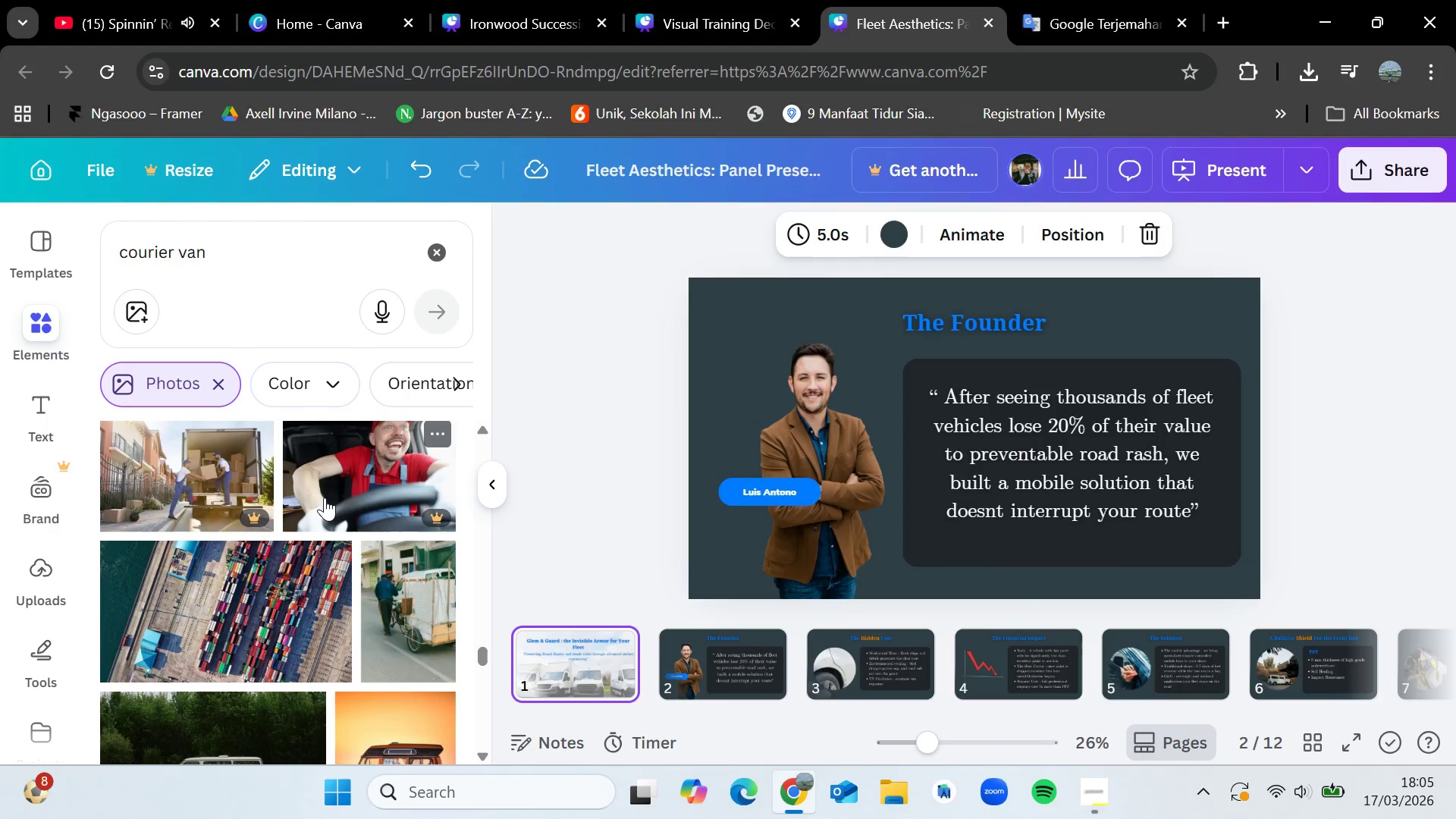 
key(ArrowLeft)
 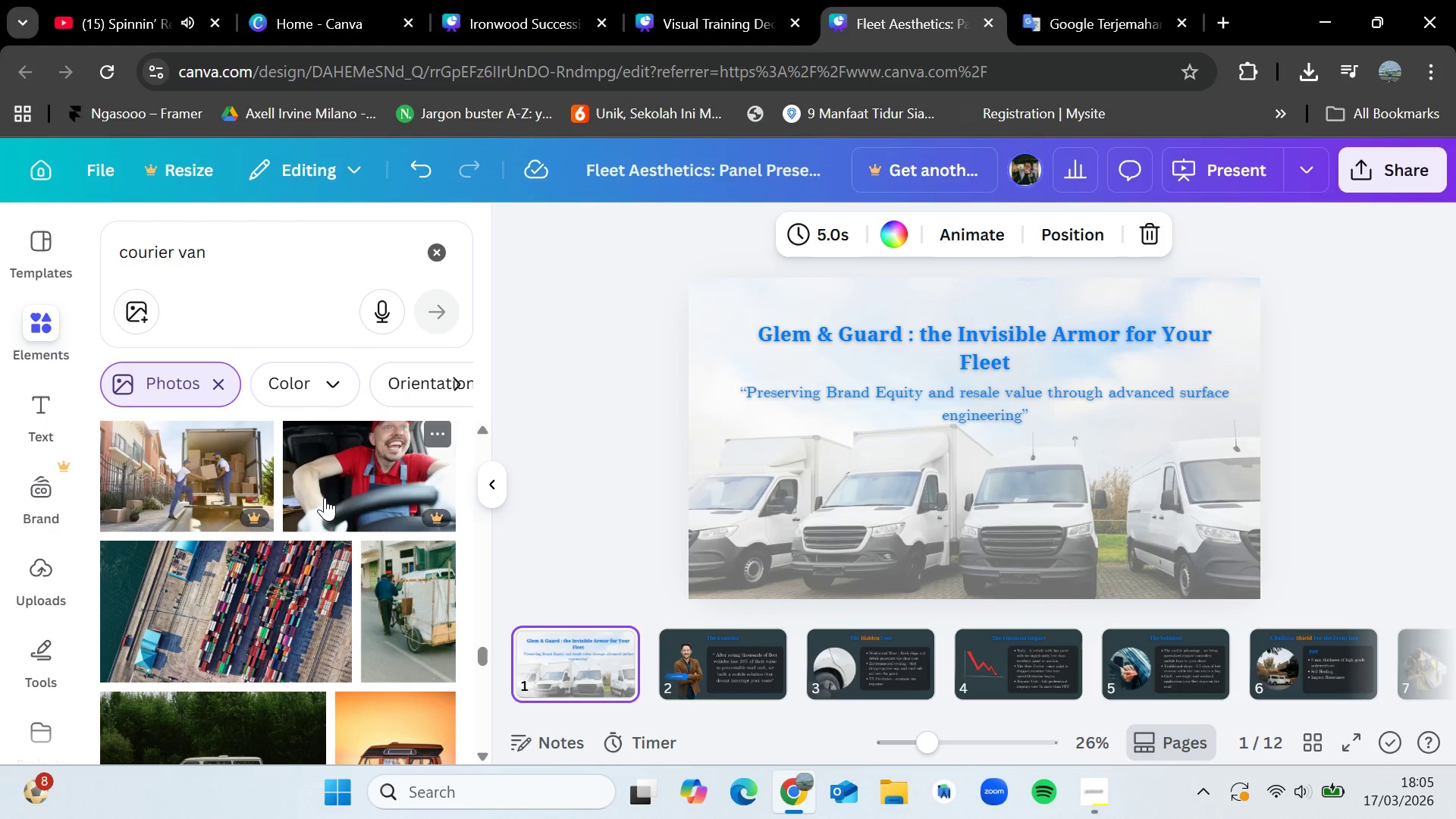 
key(ArrowLeft)
 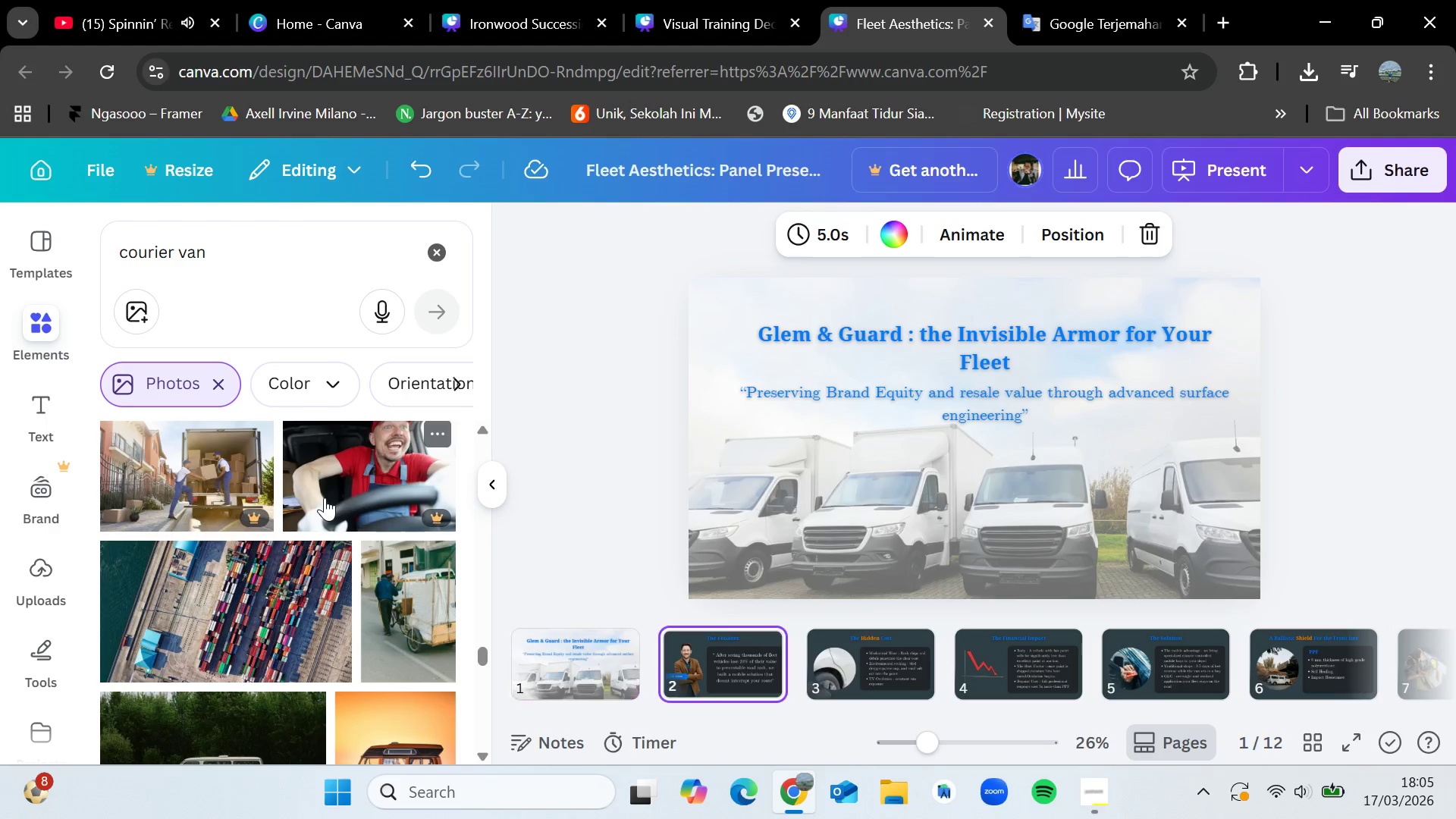 
key(ArrowRight)
 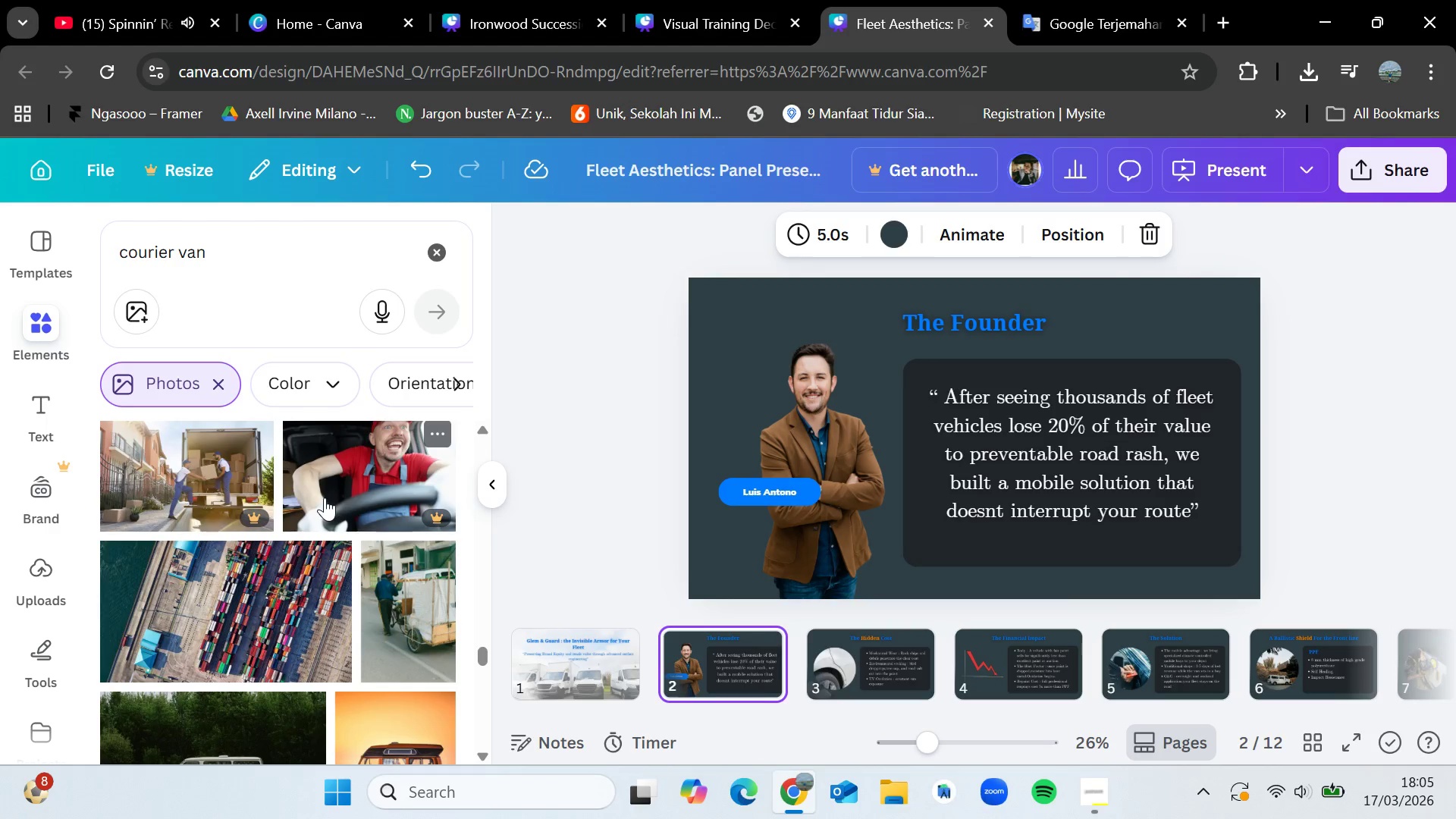 
key(ArrowRight)
 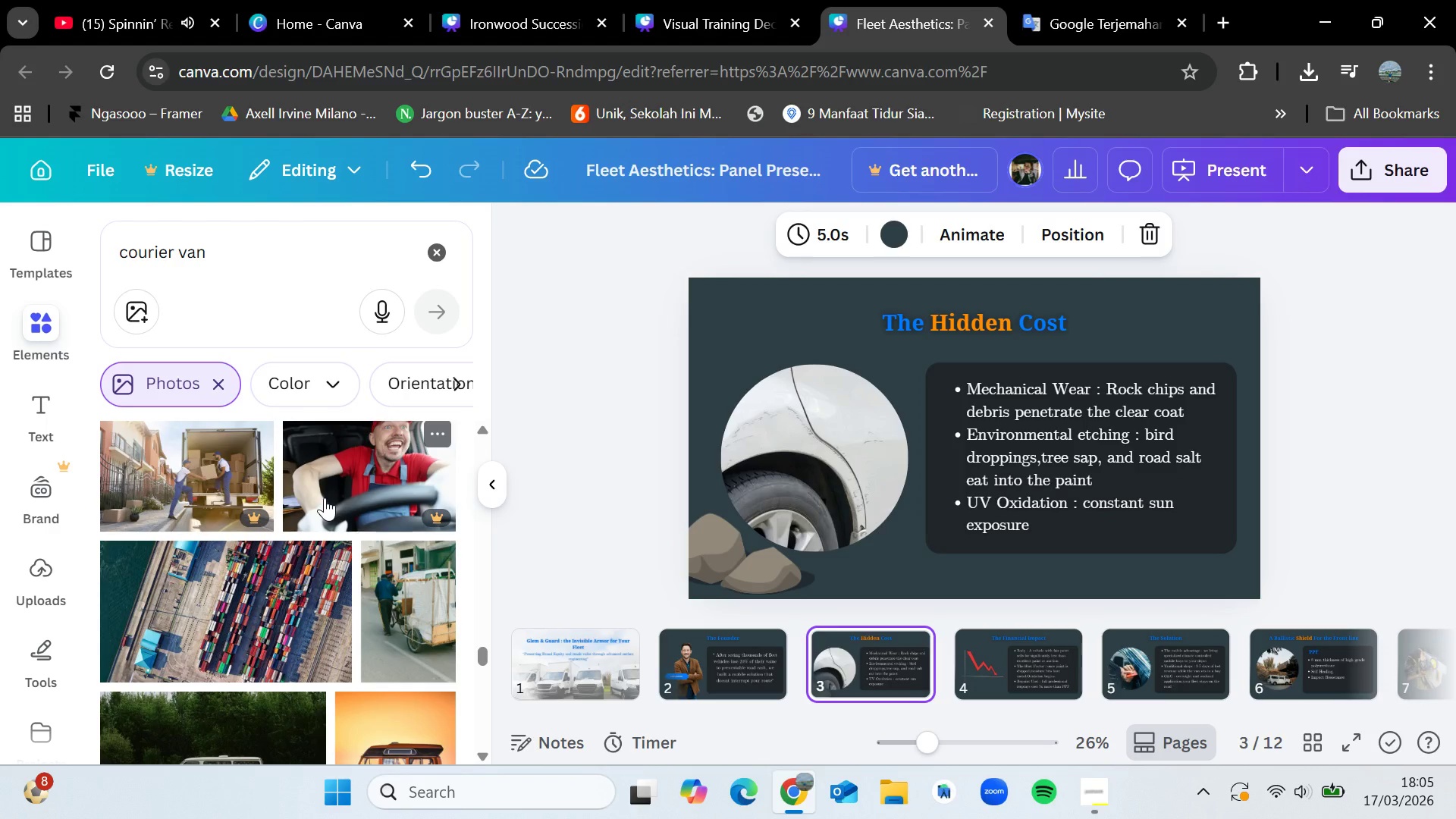 
key(ArrowRight)
 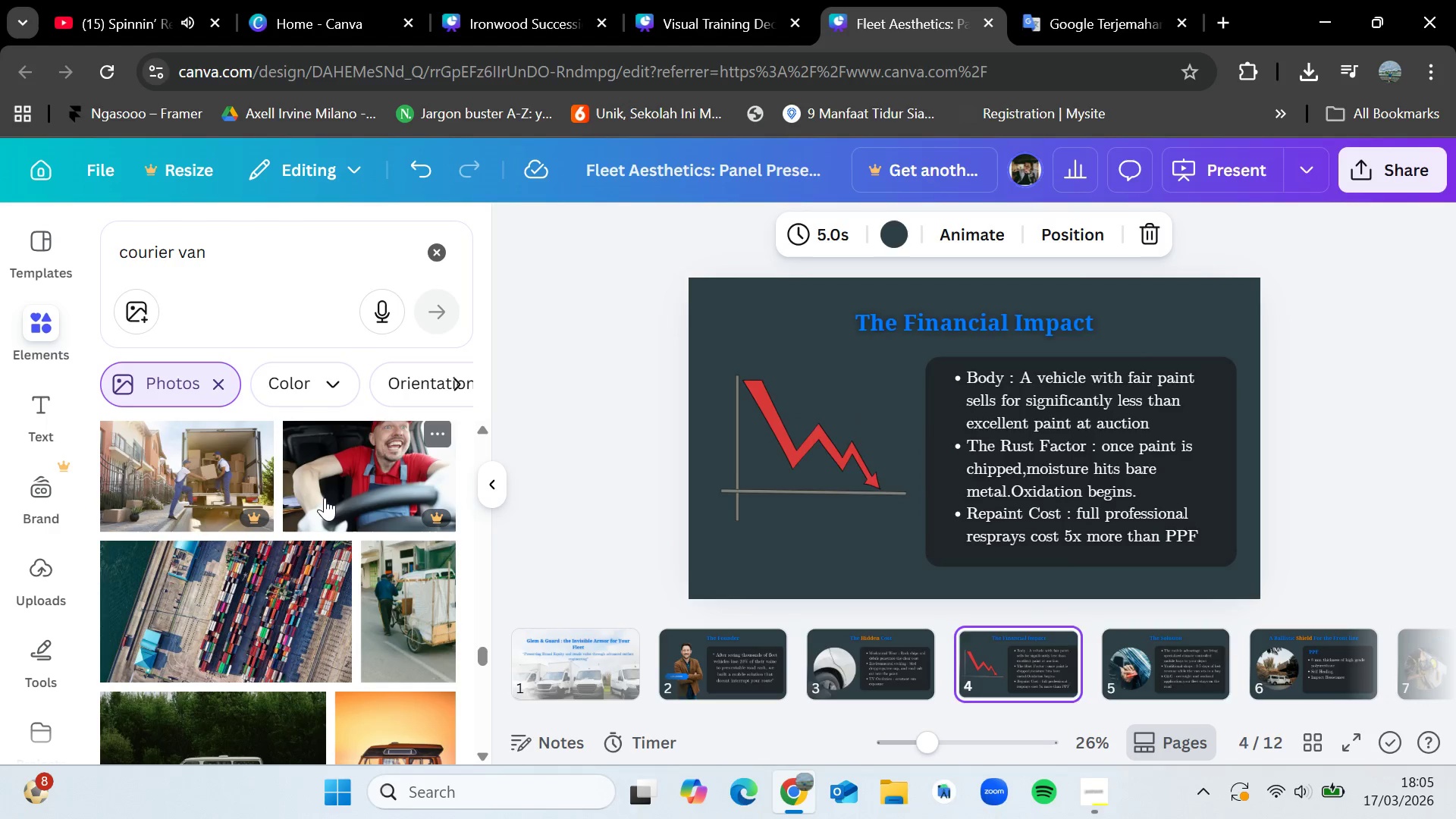 
key(ArrowRight)
 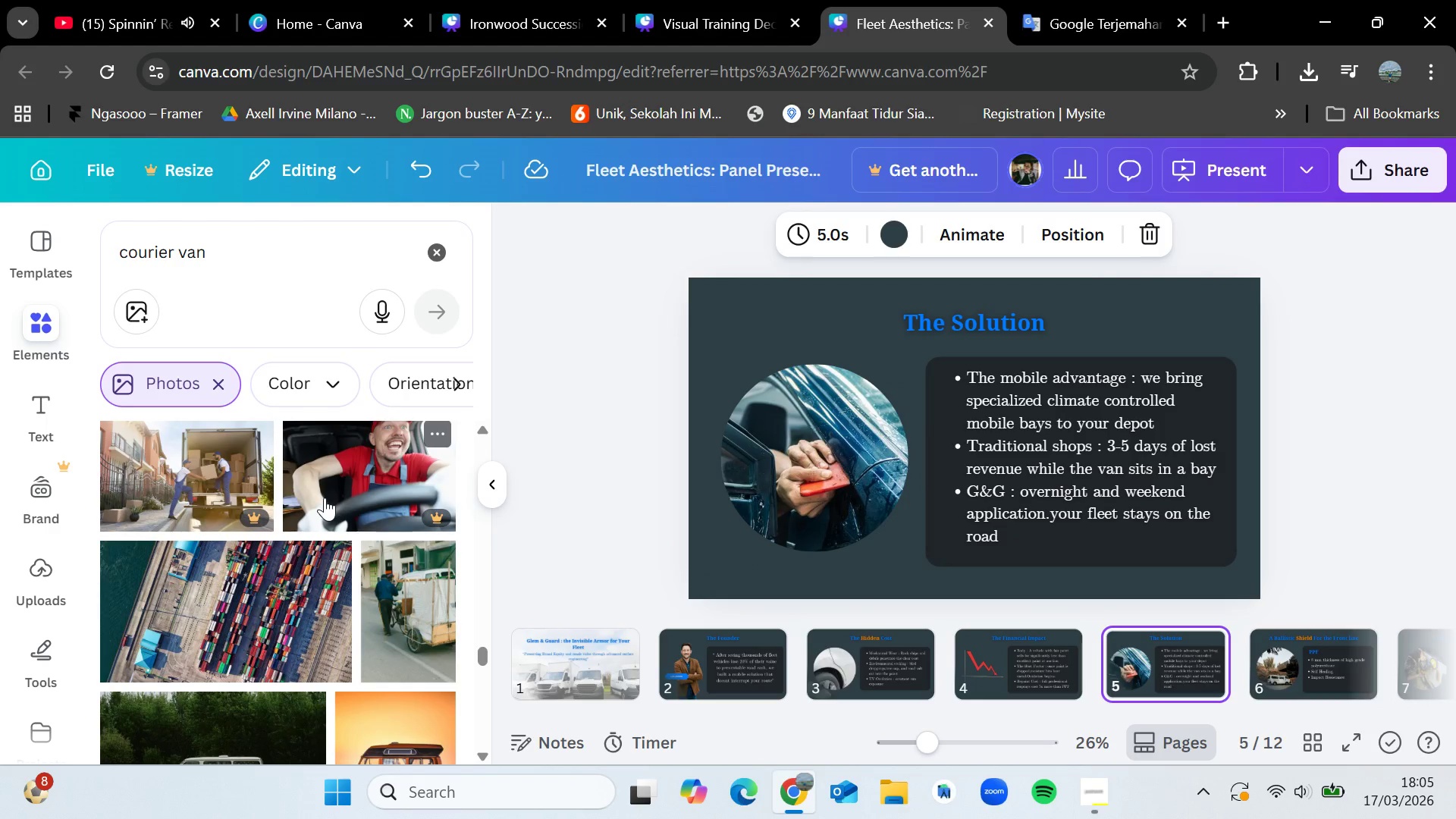 
key(ArrowRight)
 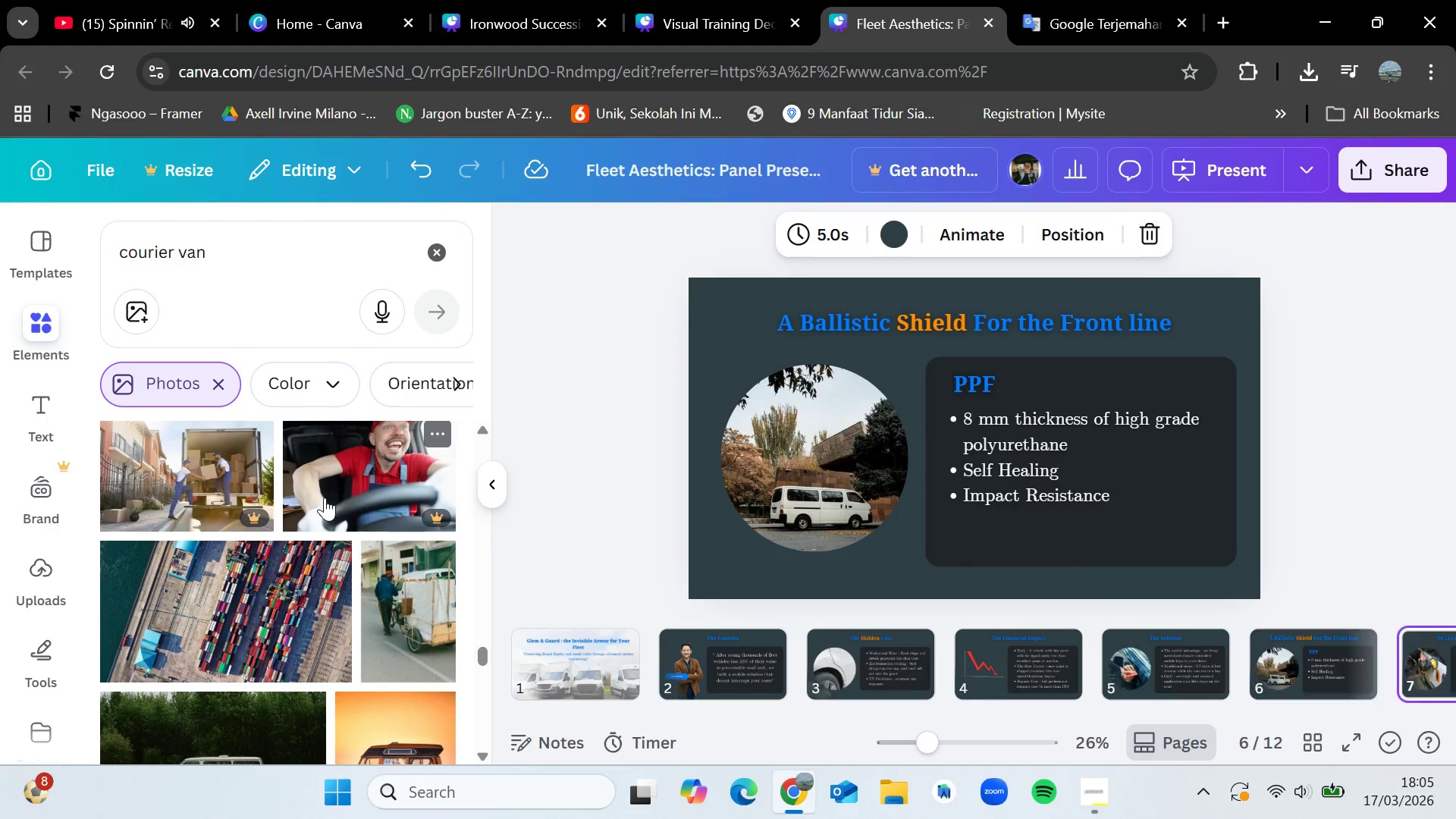 
key(ArrowRight)
 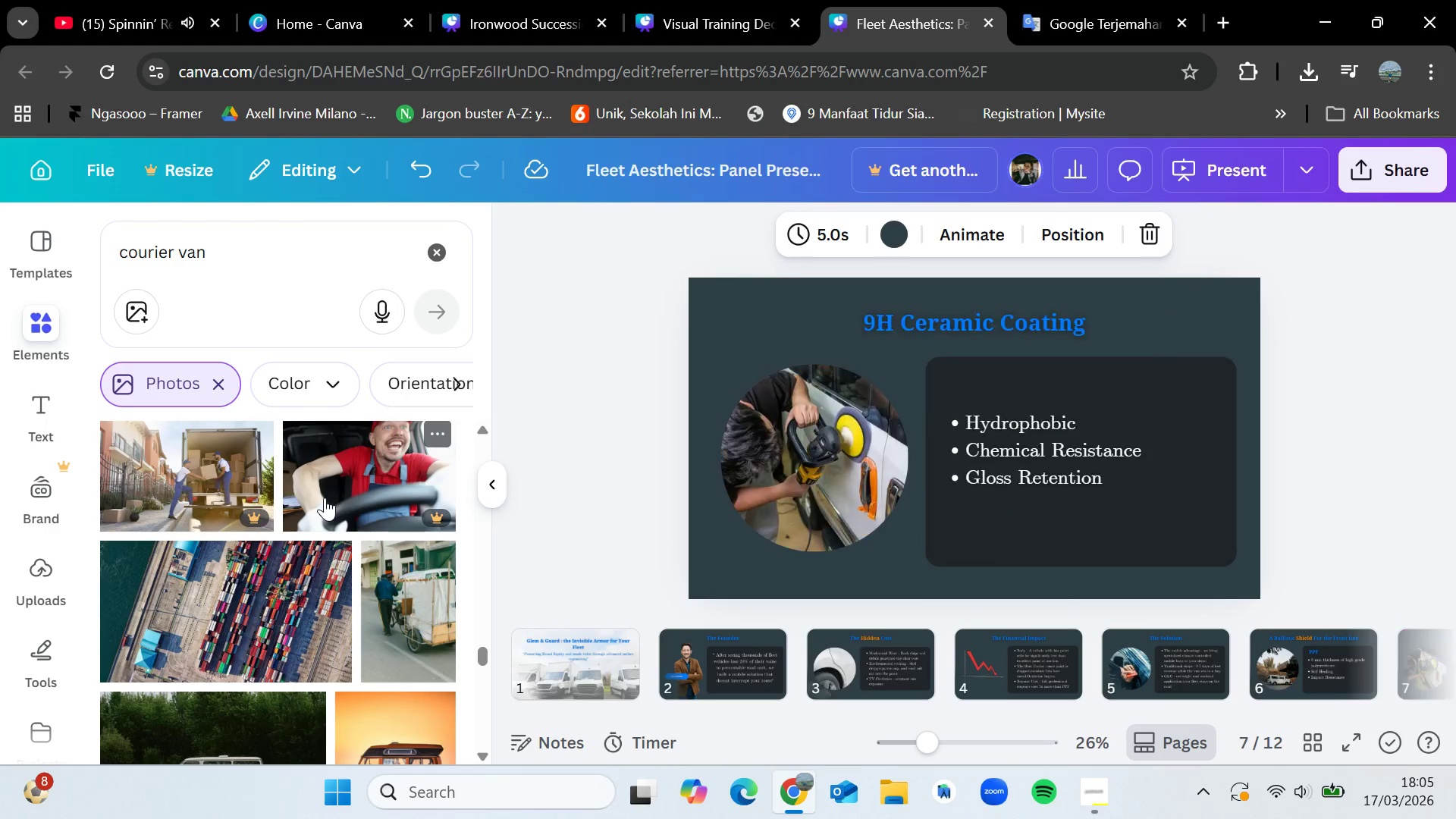 
key(ArrowRight)
 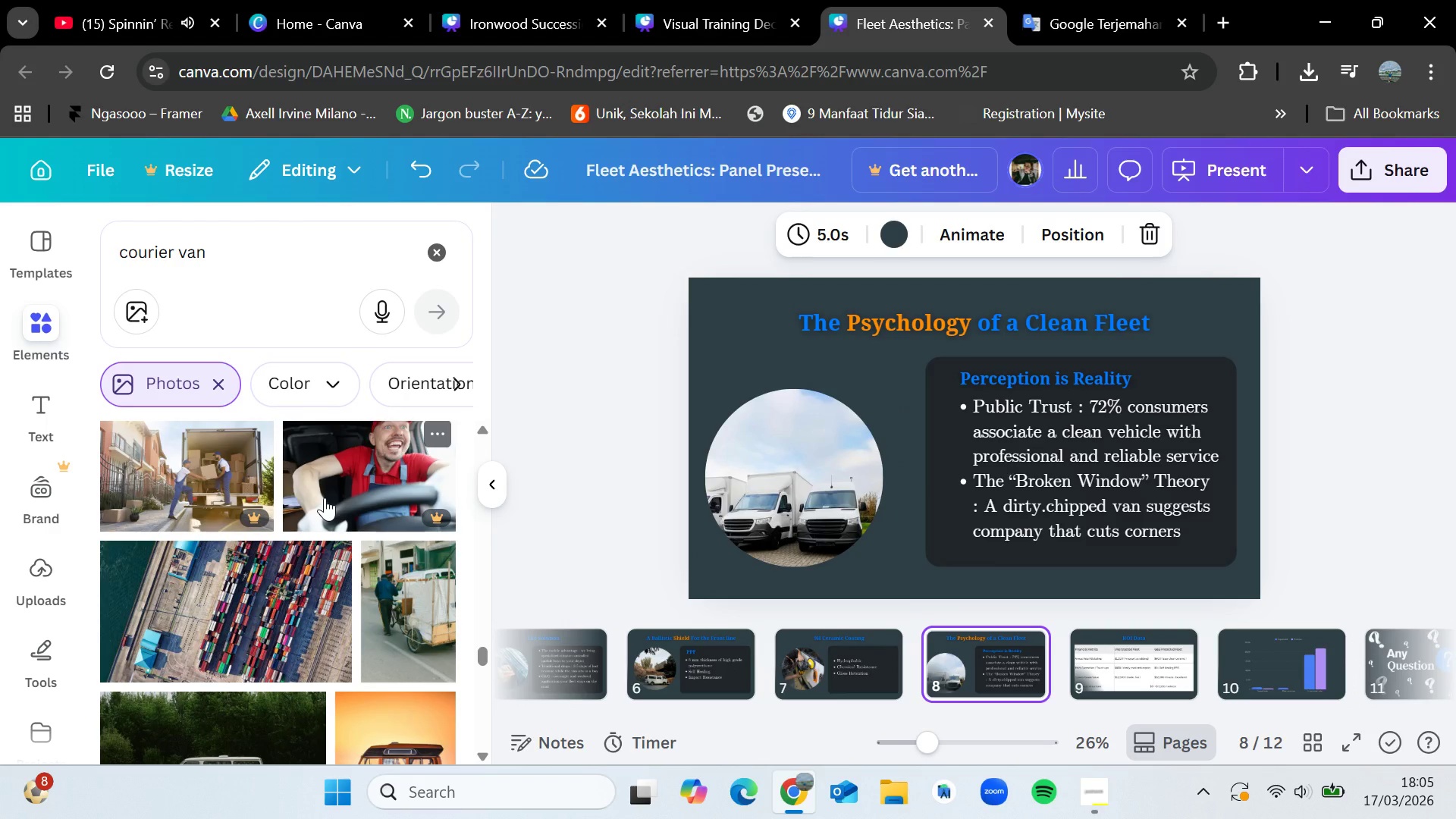 
wait(14.95)
 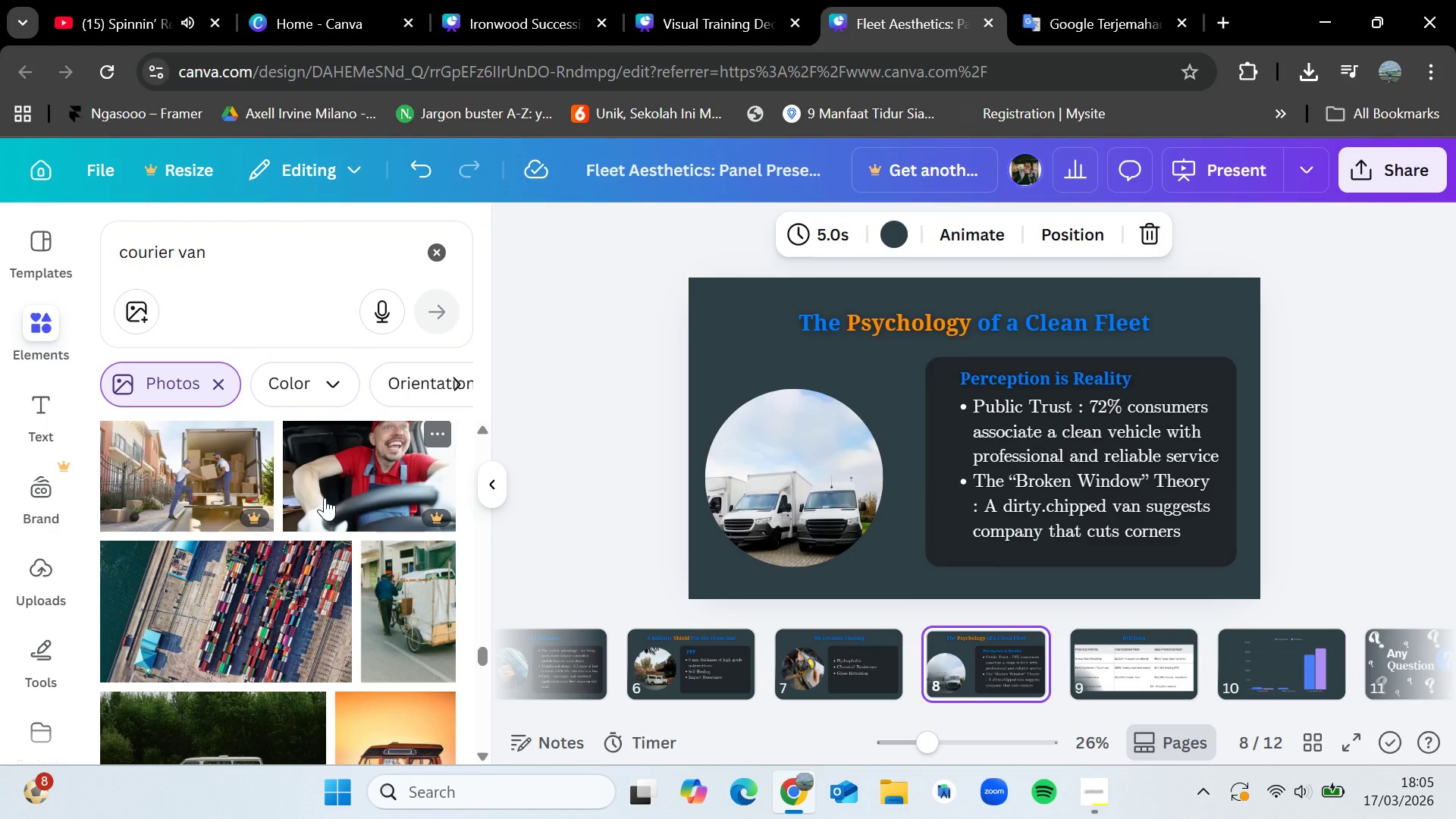 
key(ArrowLeft)
 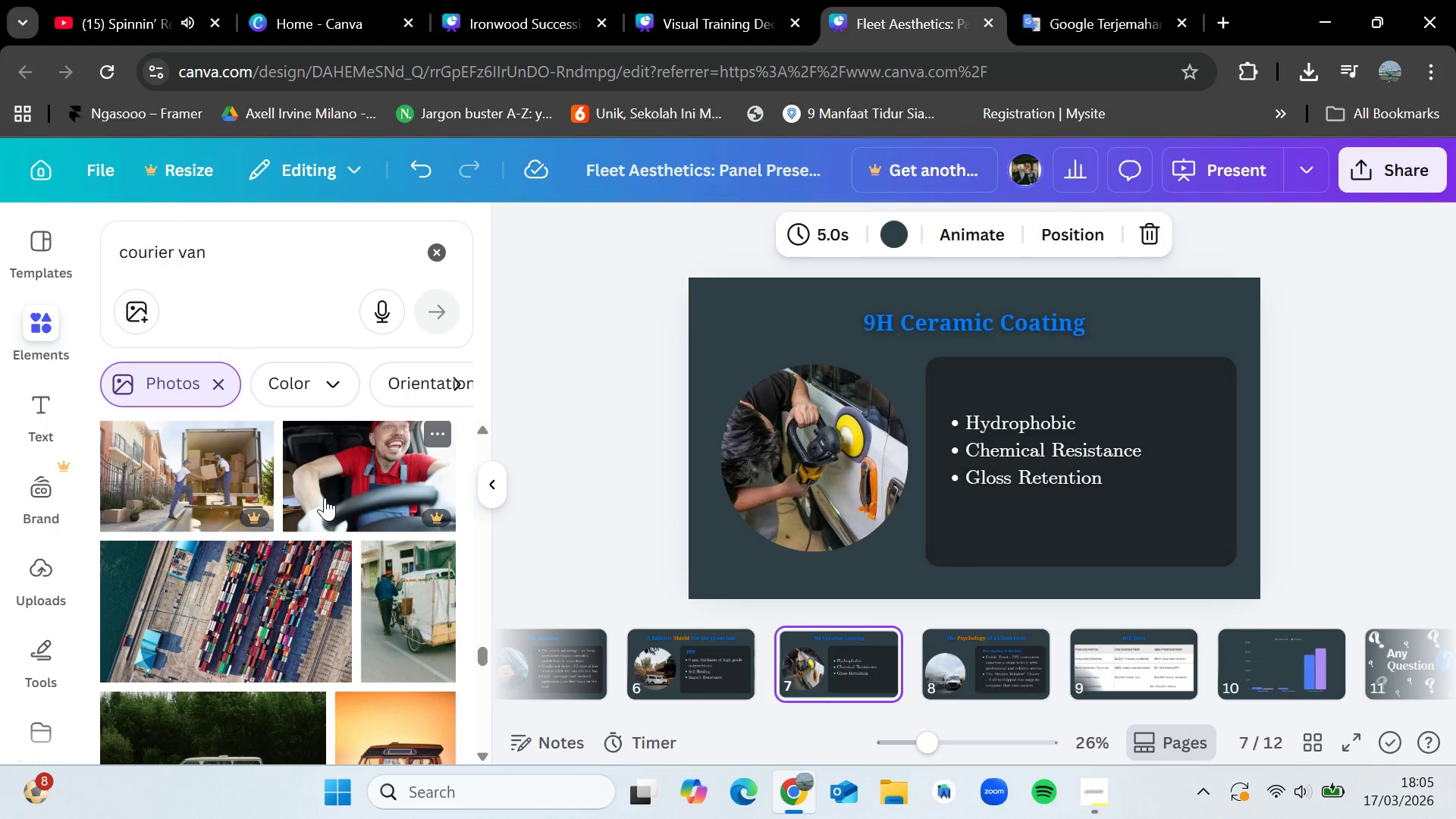 
key(ArrowRight)
 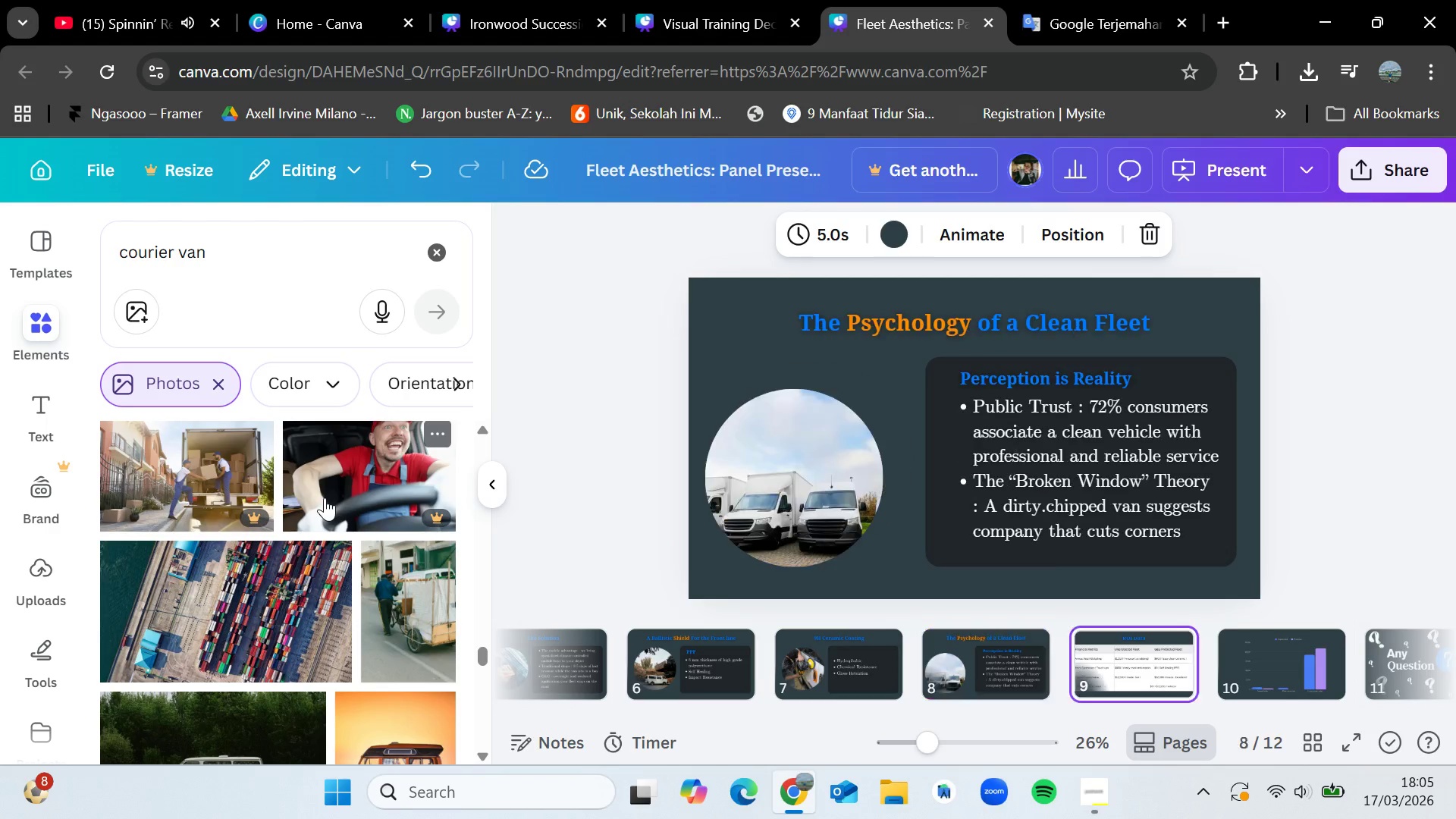 
key(ArrowRight)
 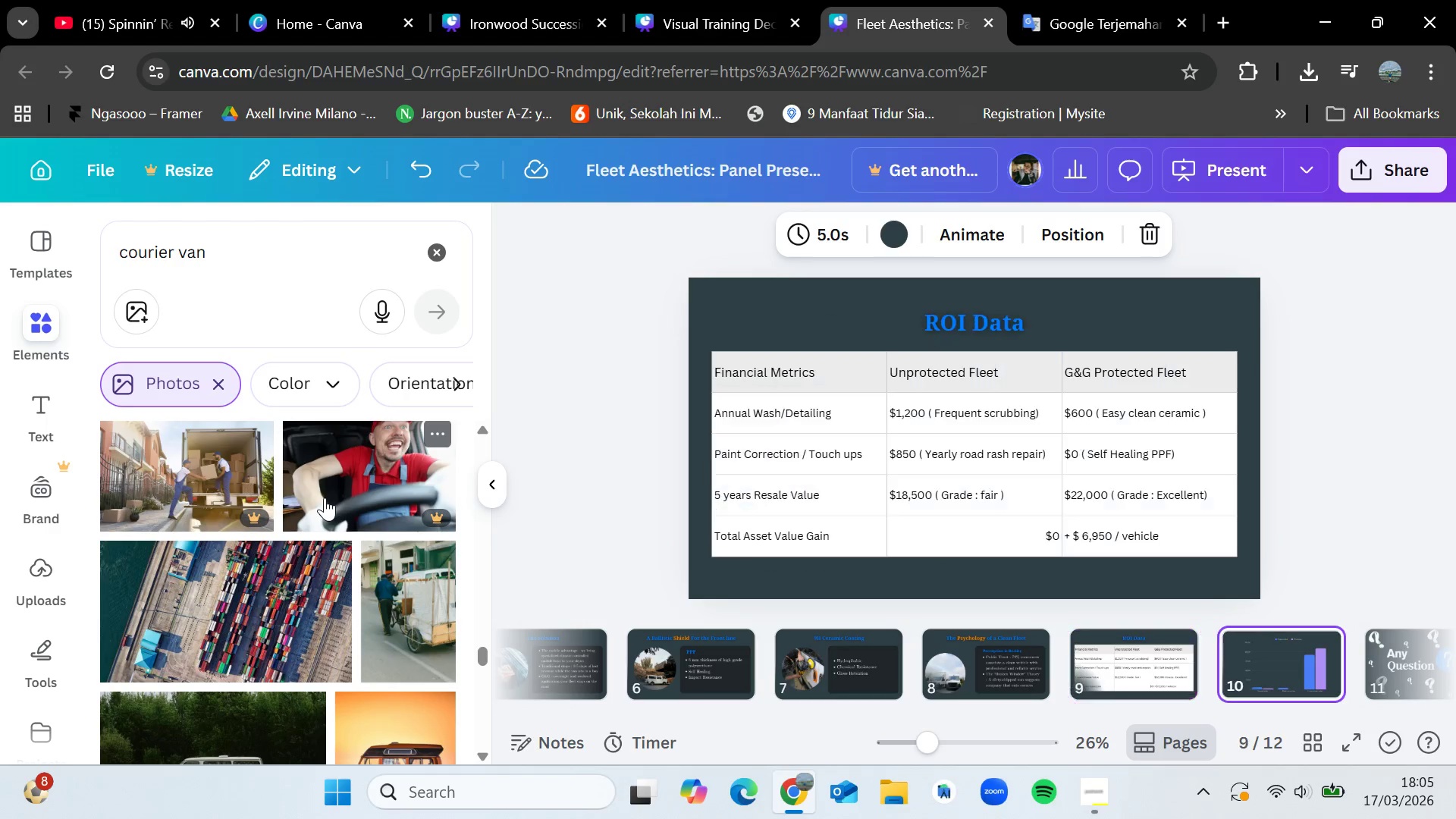 
key(ArrowRight)
 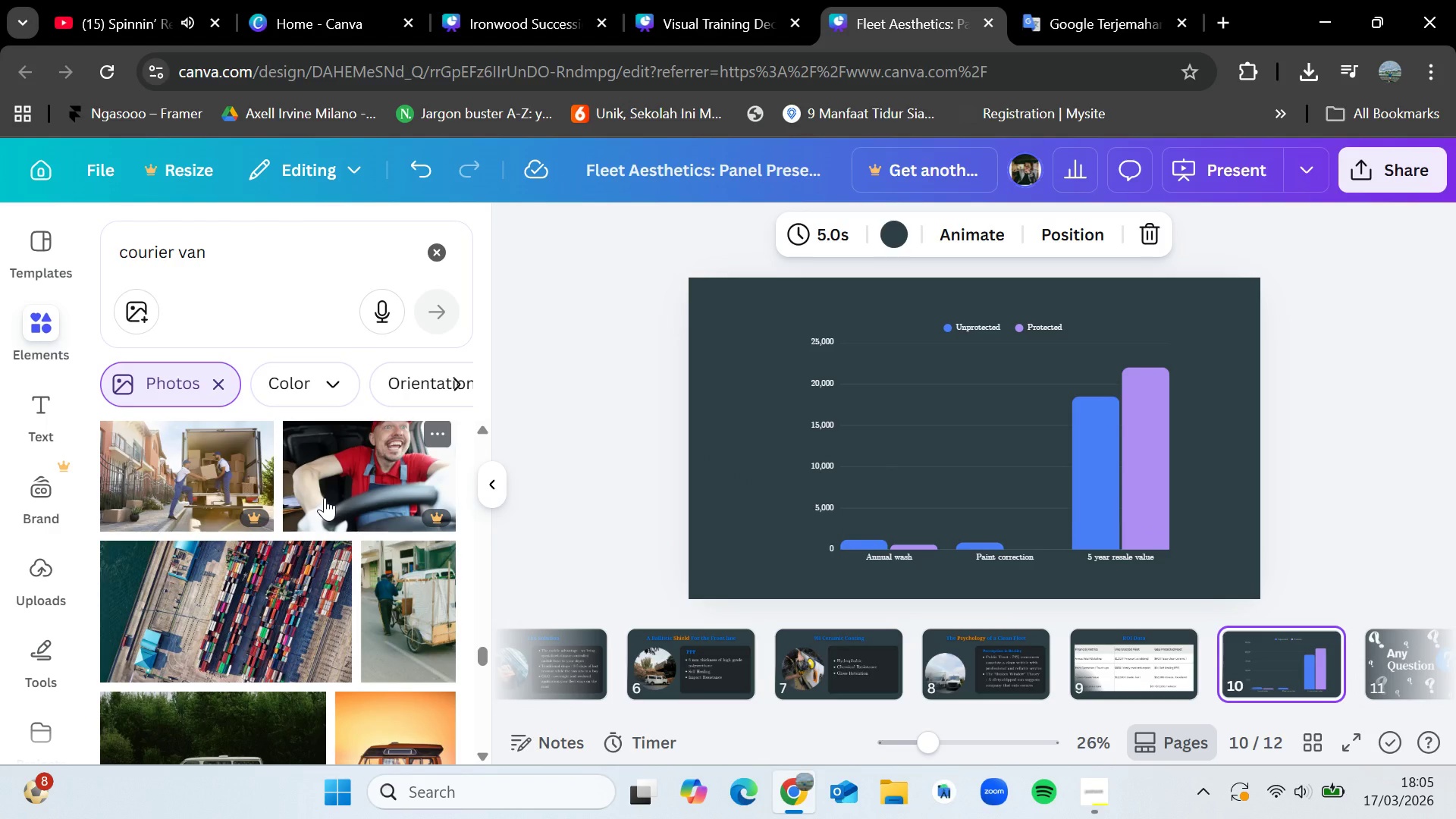 
wait(5.44)
 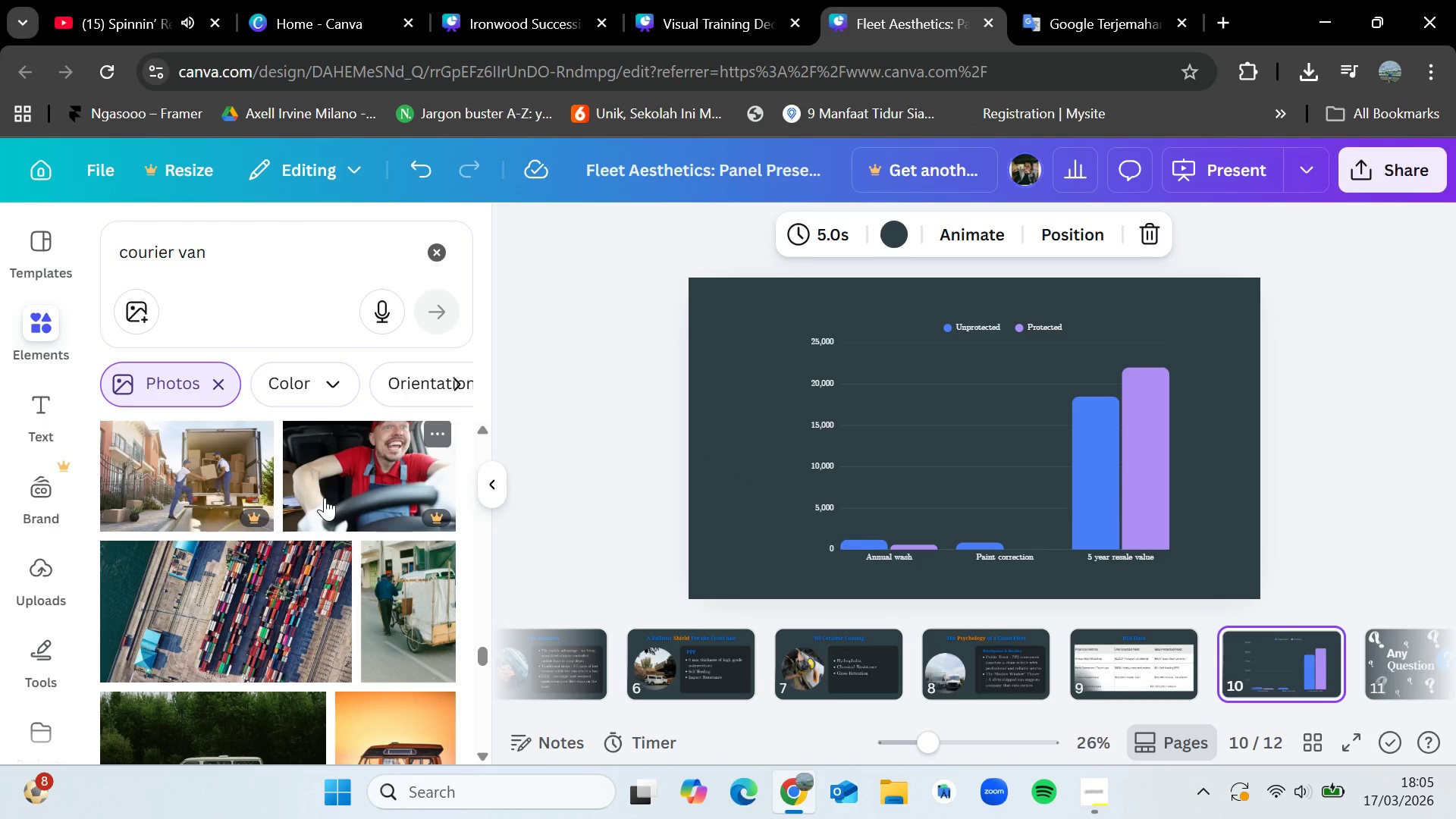 
key(ArrowRight)
 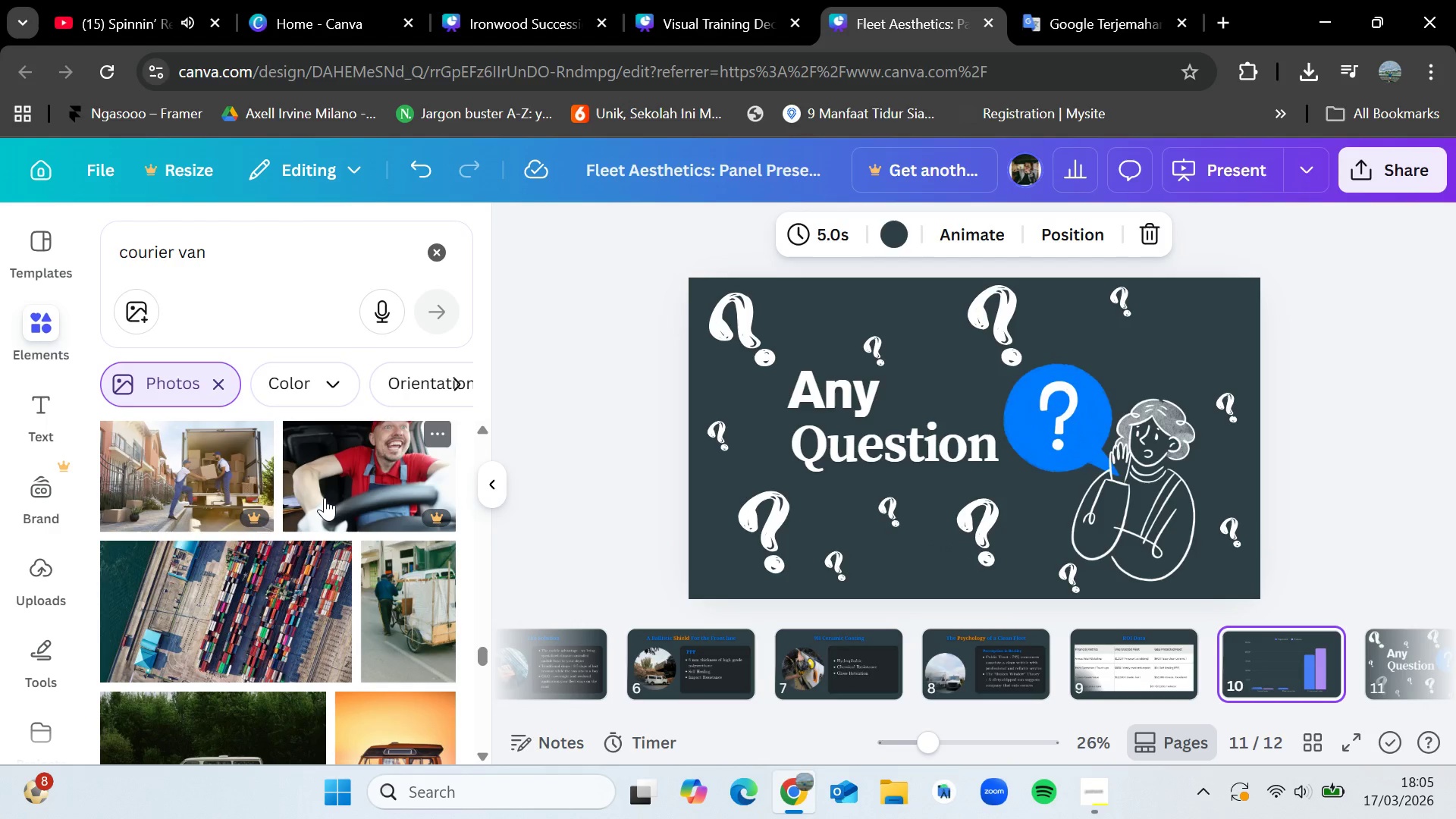 
key(ArrowLeft)
 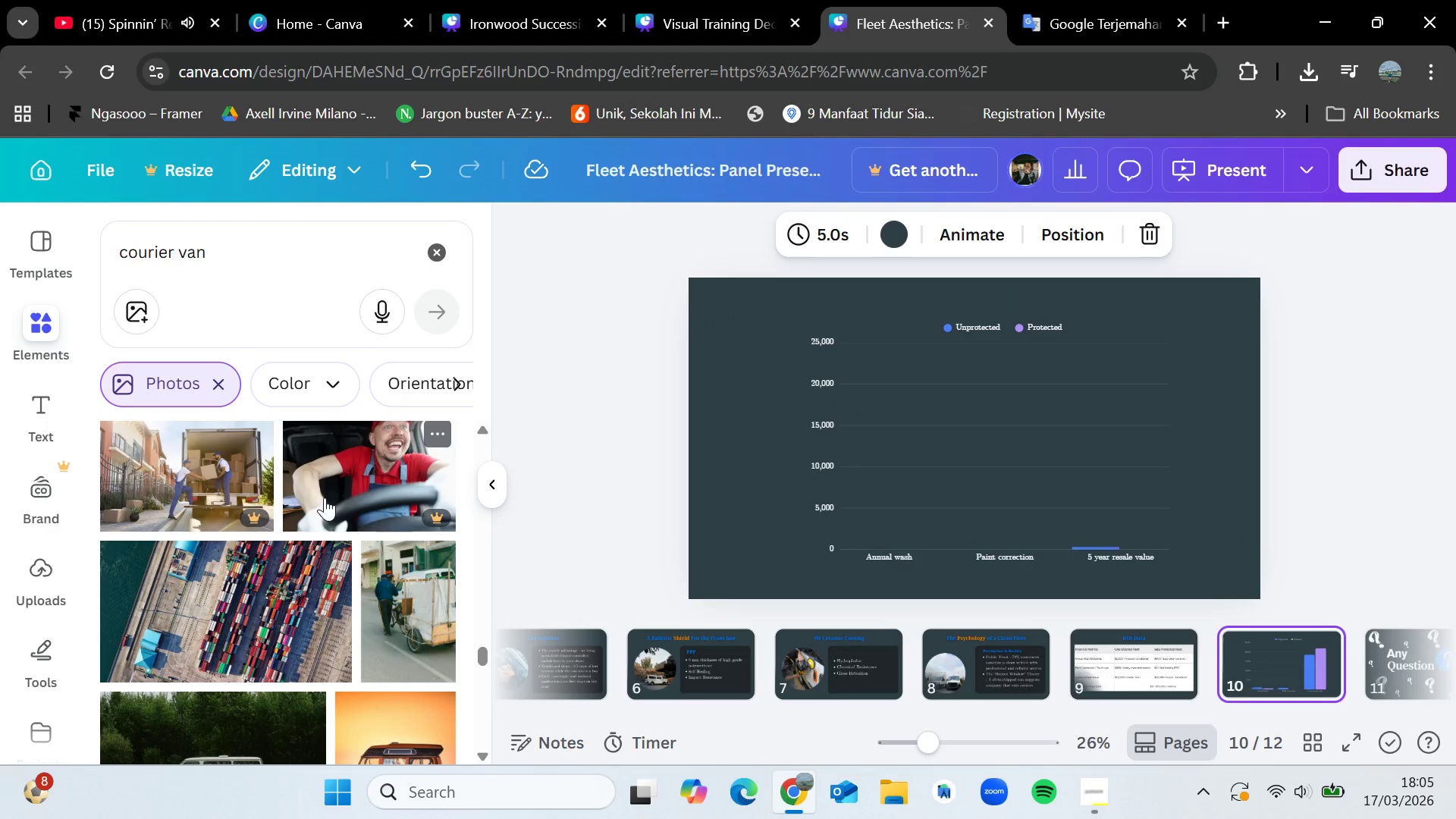 
key(ArrowLeft)
 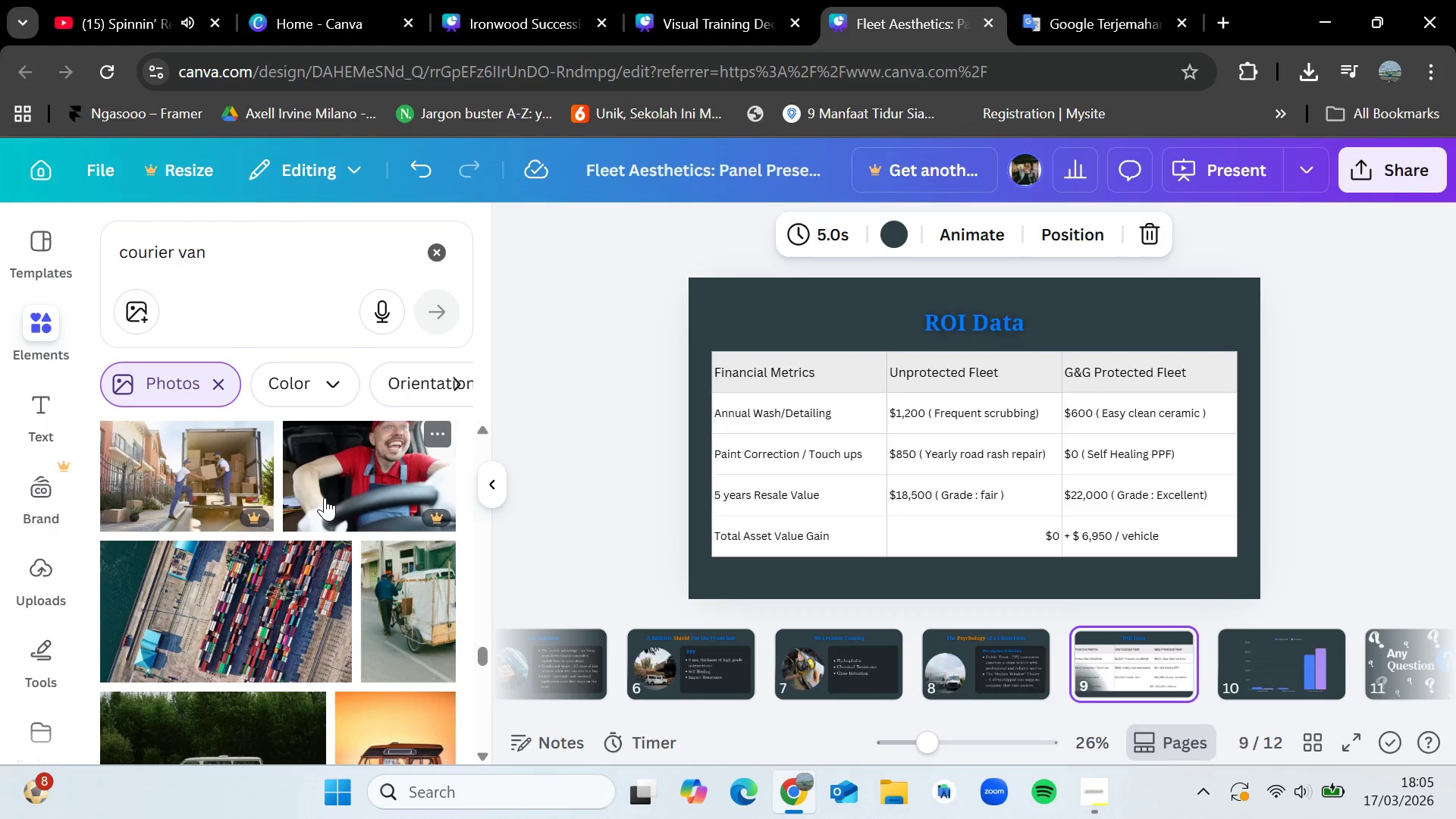 
key(ArrowLeft)
 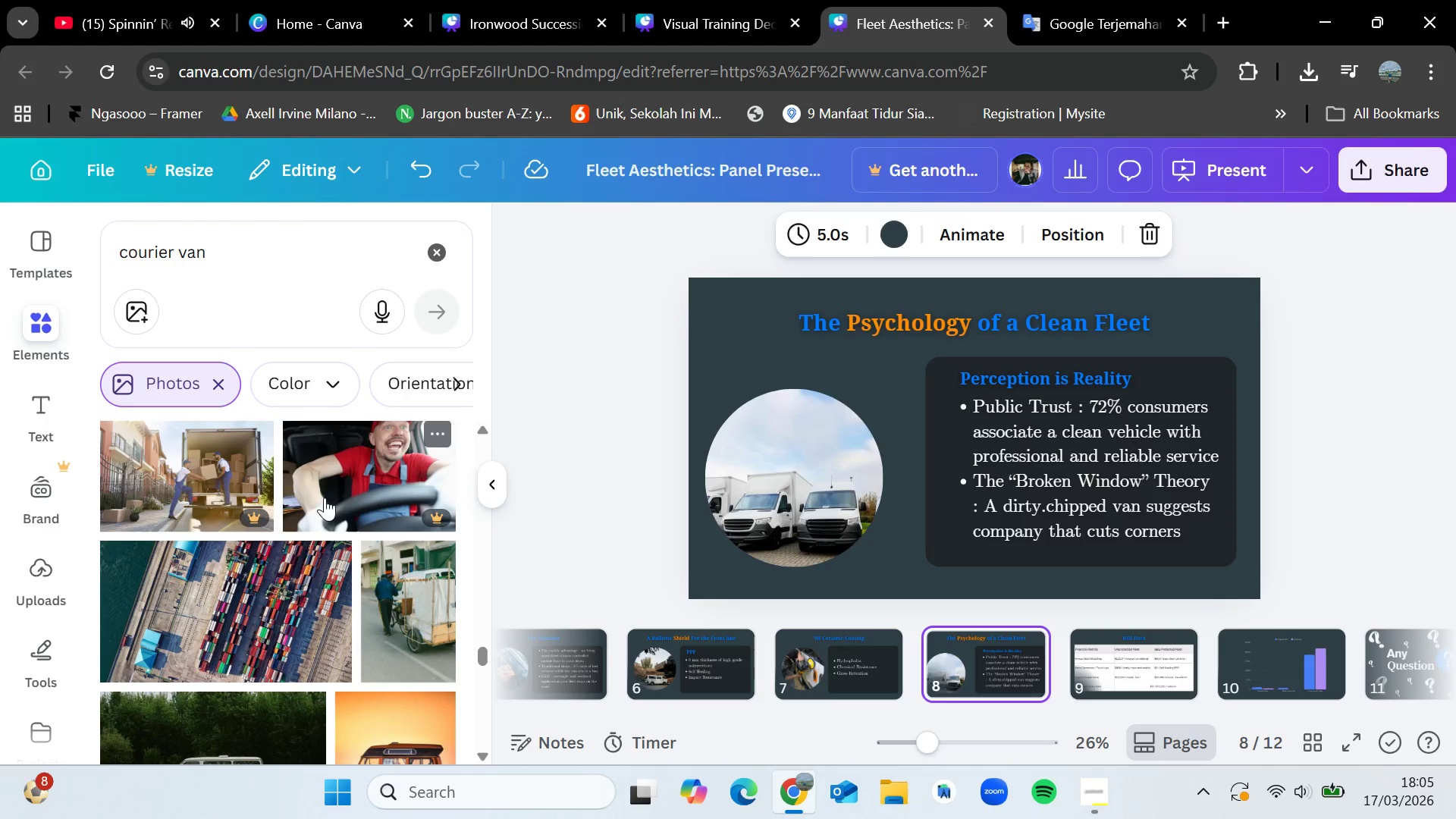 
key(ArrowRight)
 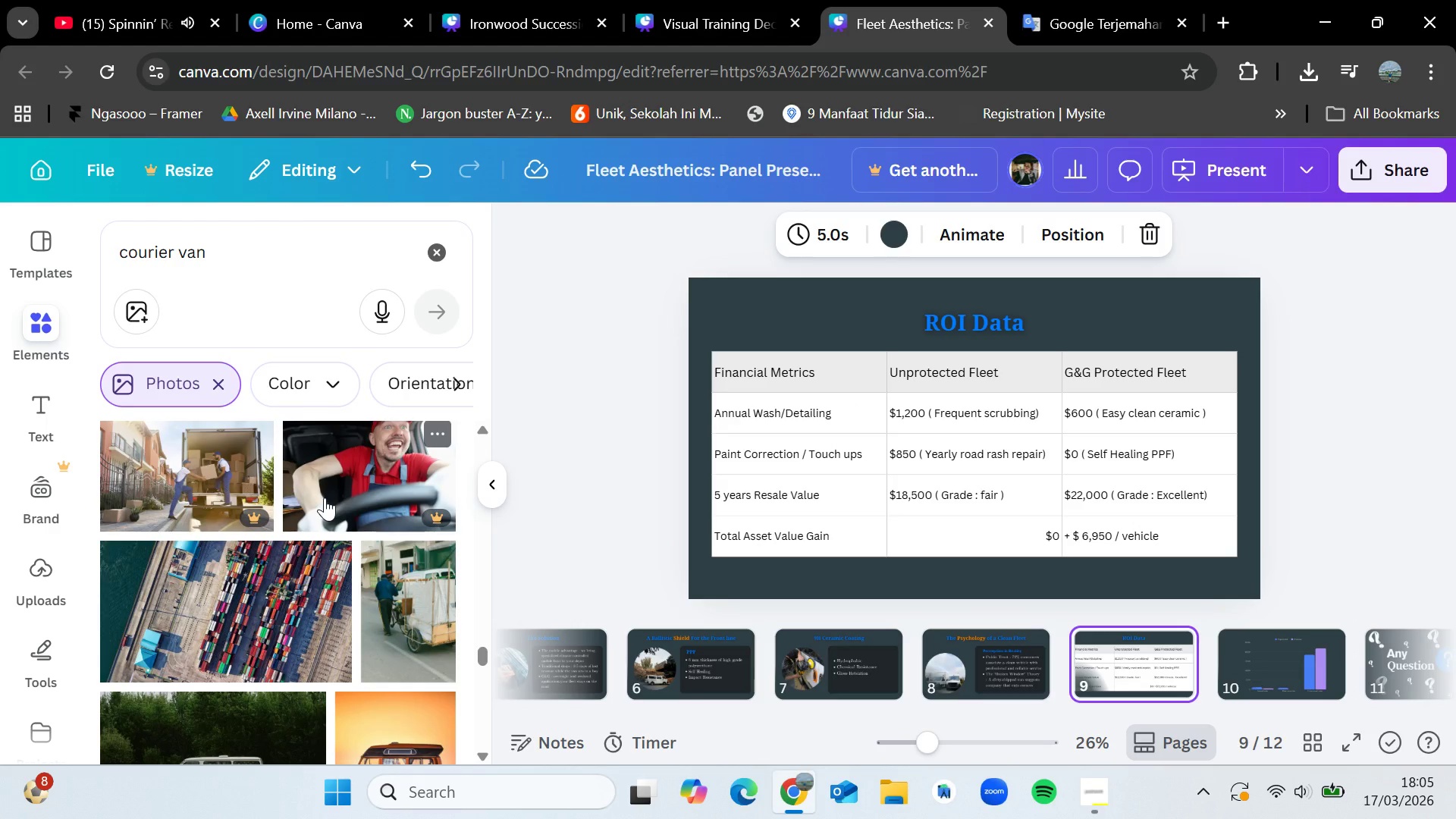 
wait(11.62)
 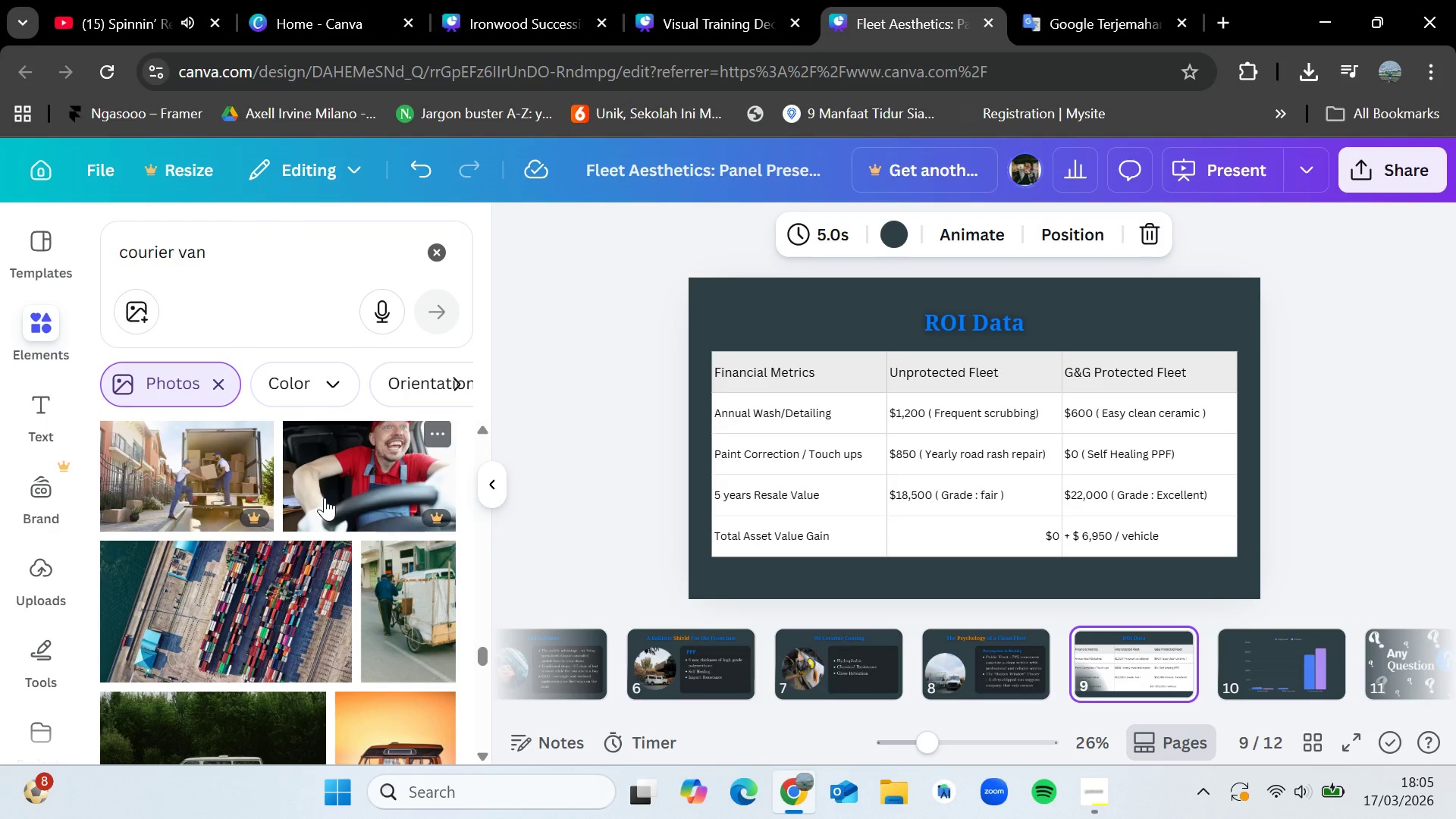 
key(ArrowLeft)
 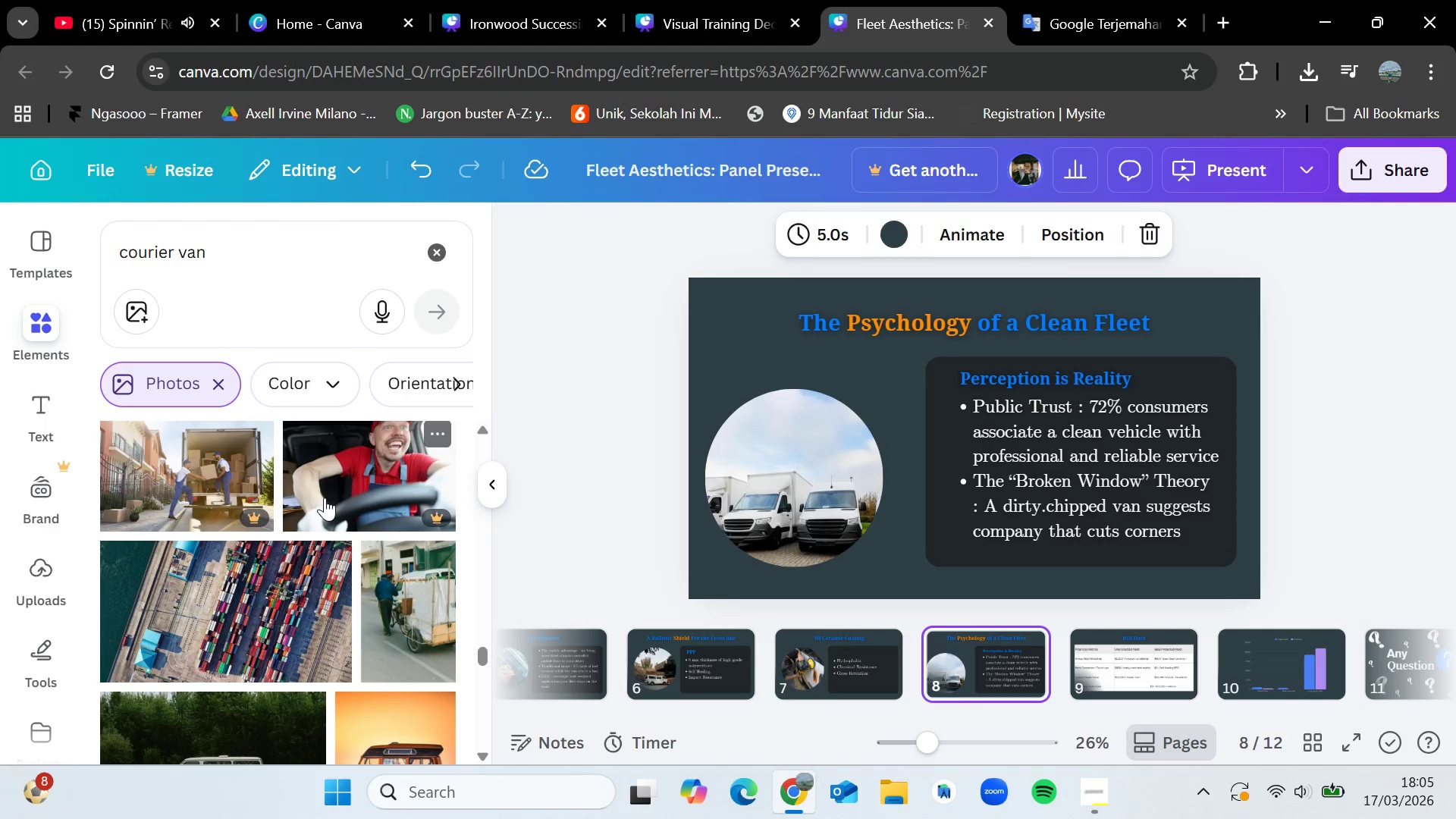 
key(ArrowLeft)
 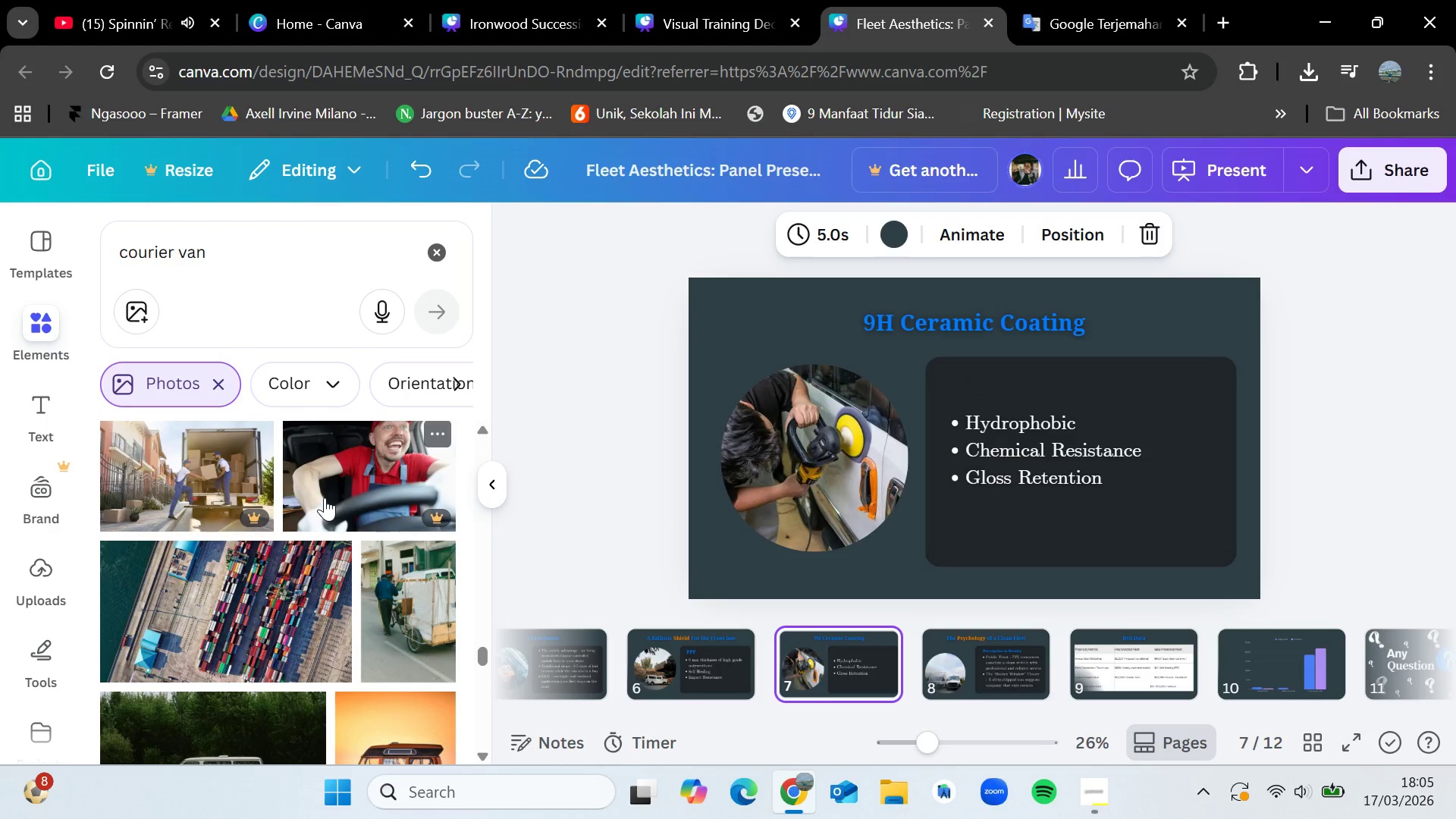 
key(ArrowLeft)
 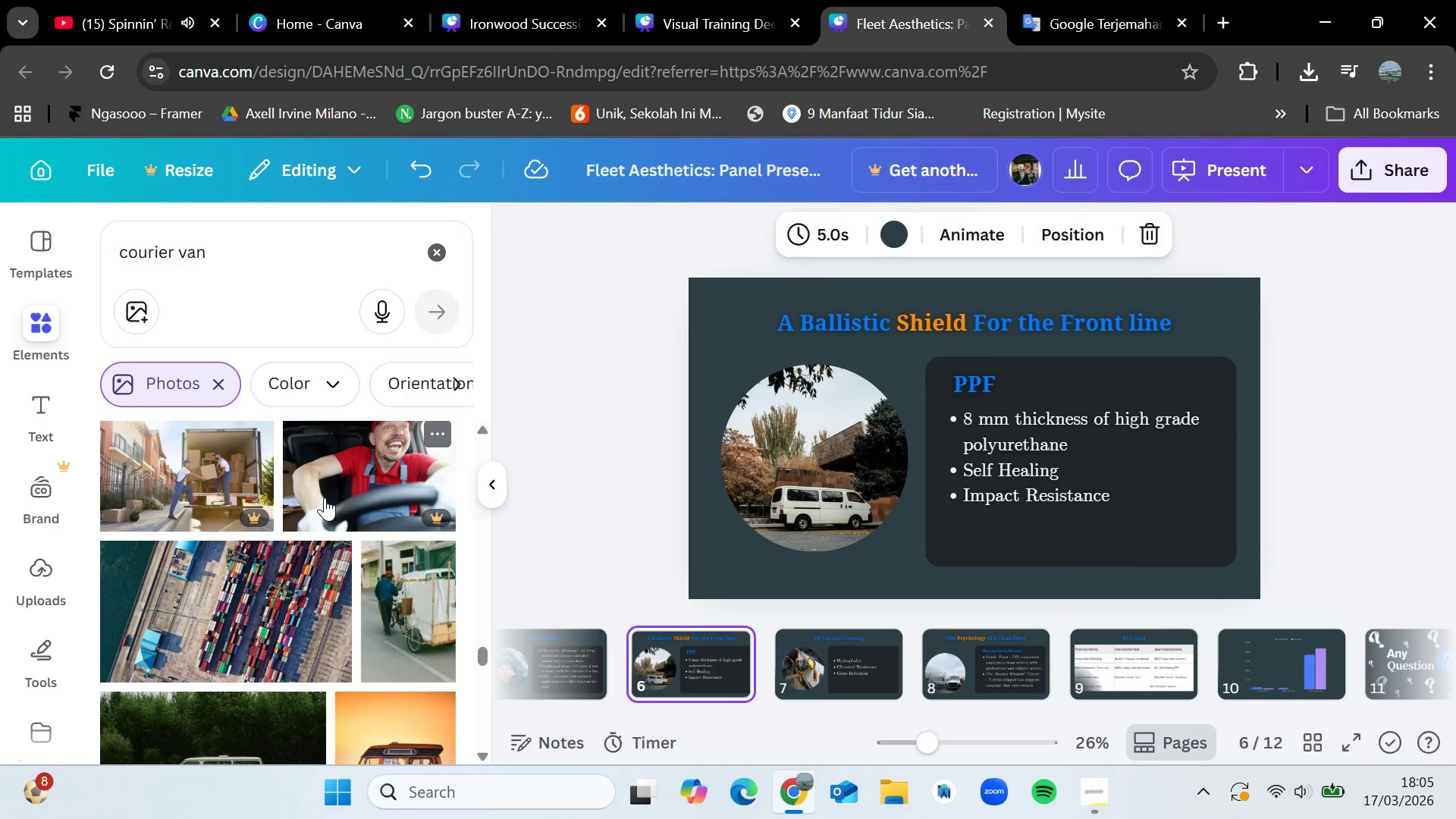 
key(ArrowRight)
 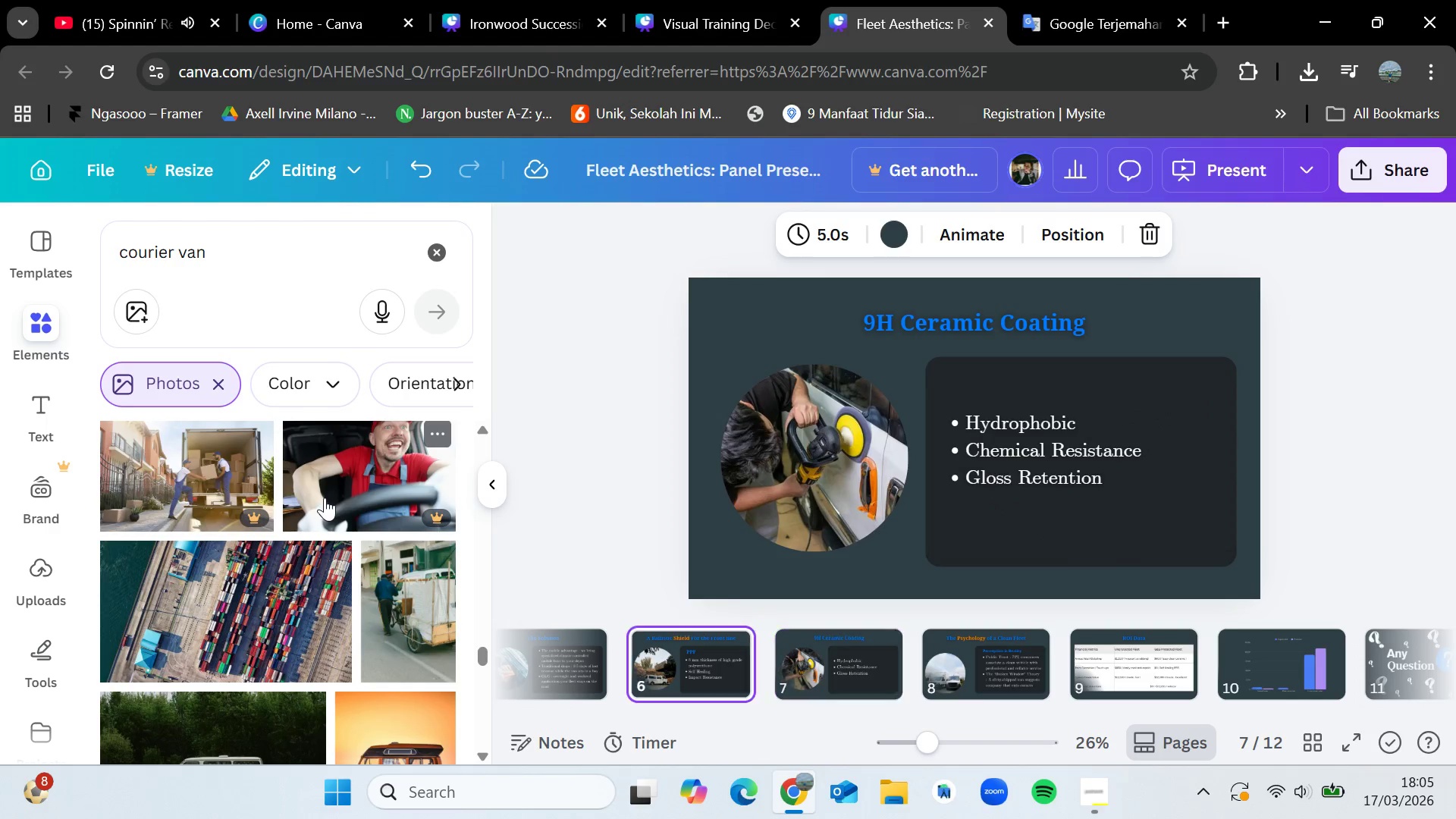 
key(ArrowLeft)
 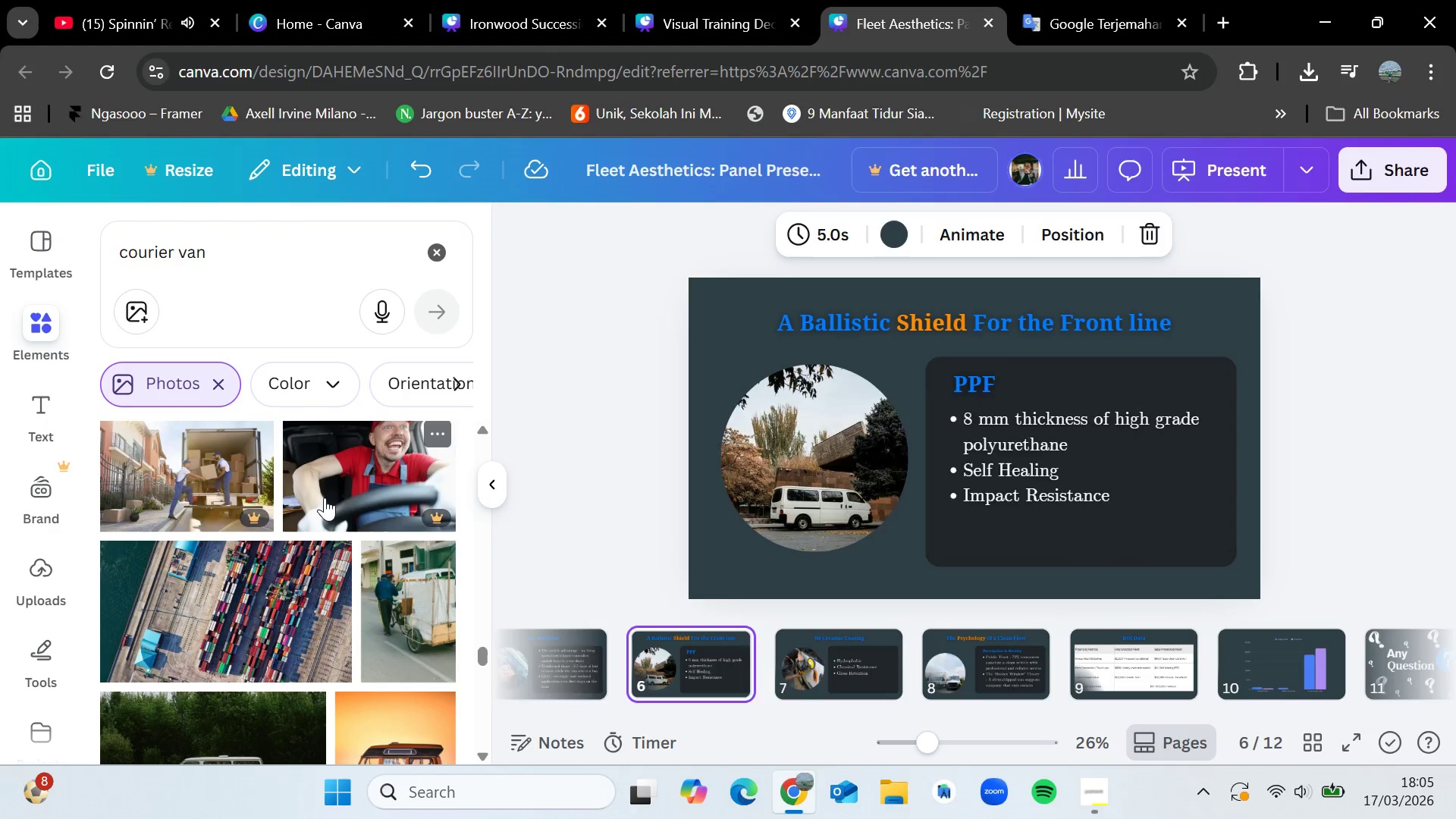 
key(ArrowLeft)
 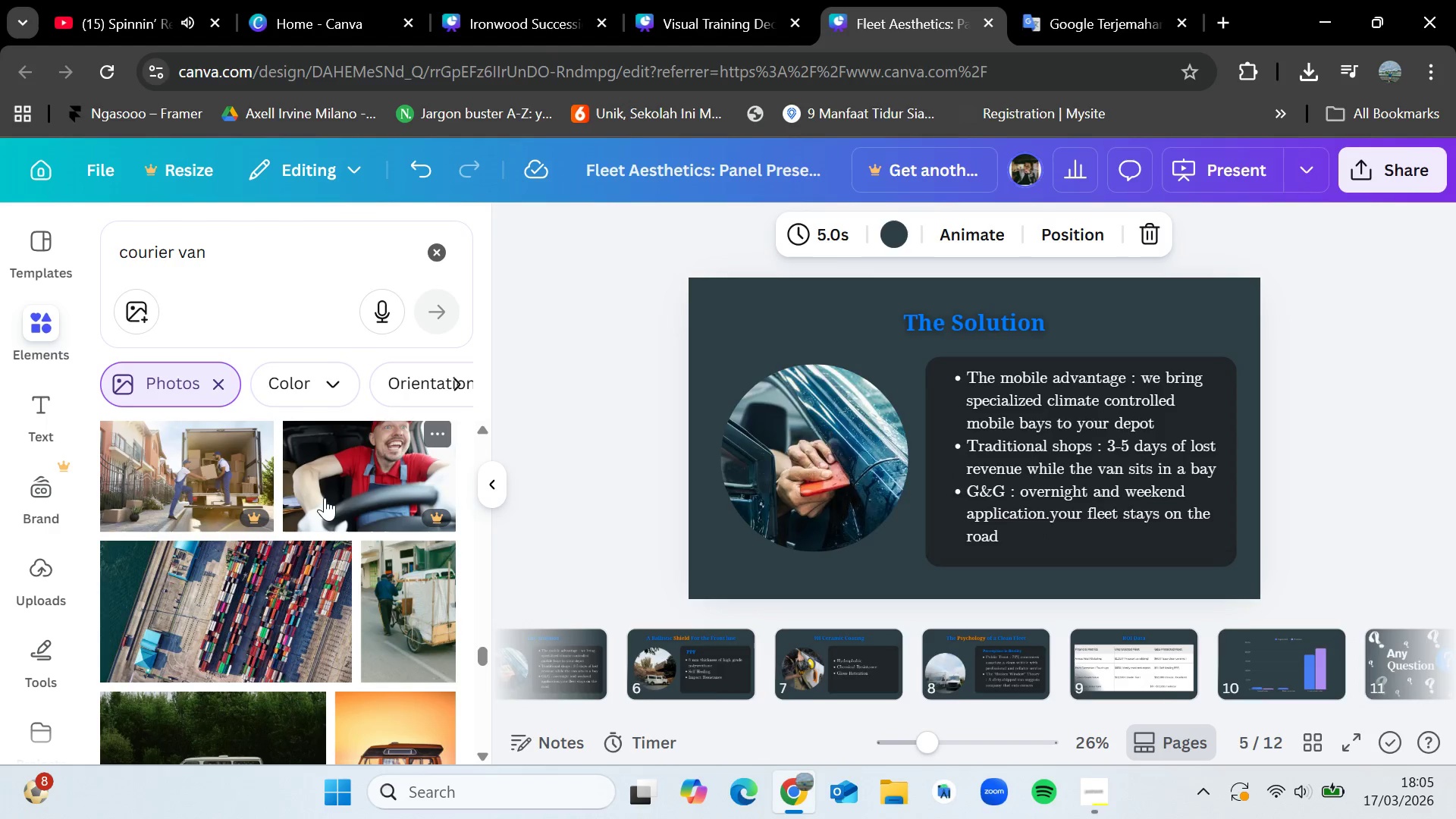 
key(ArrowLeft)
 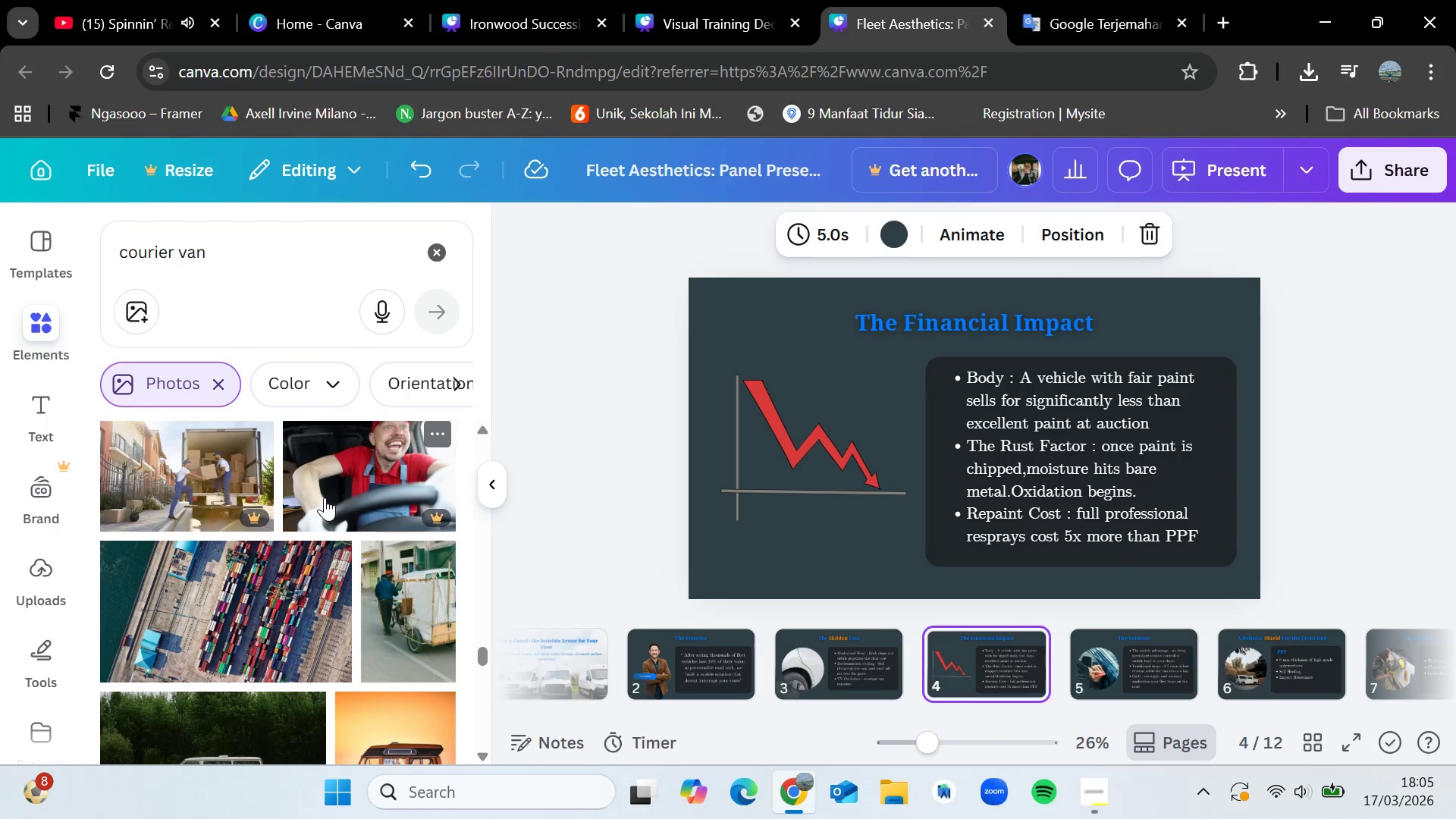 
key(ArrowLeft)
 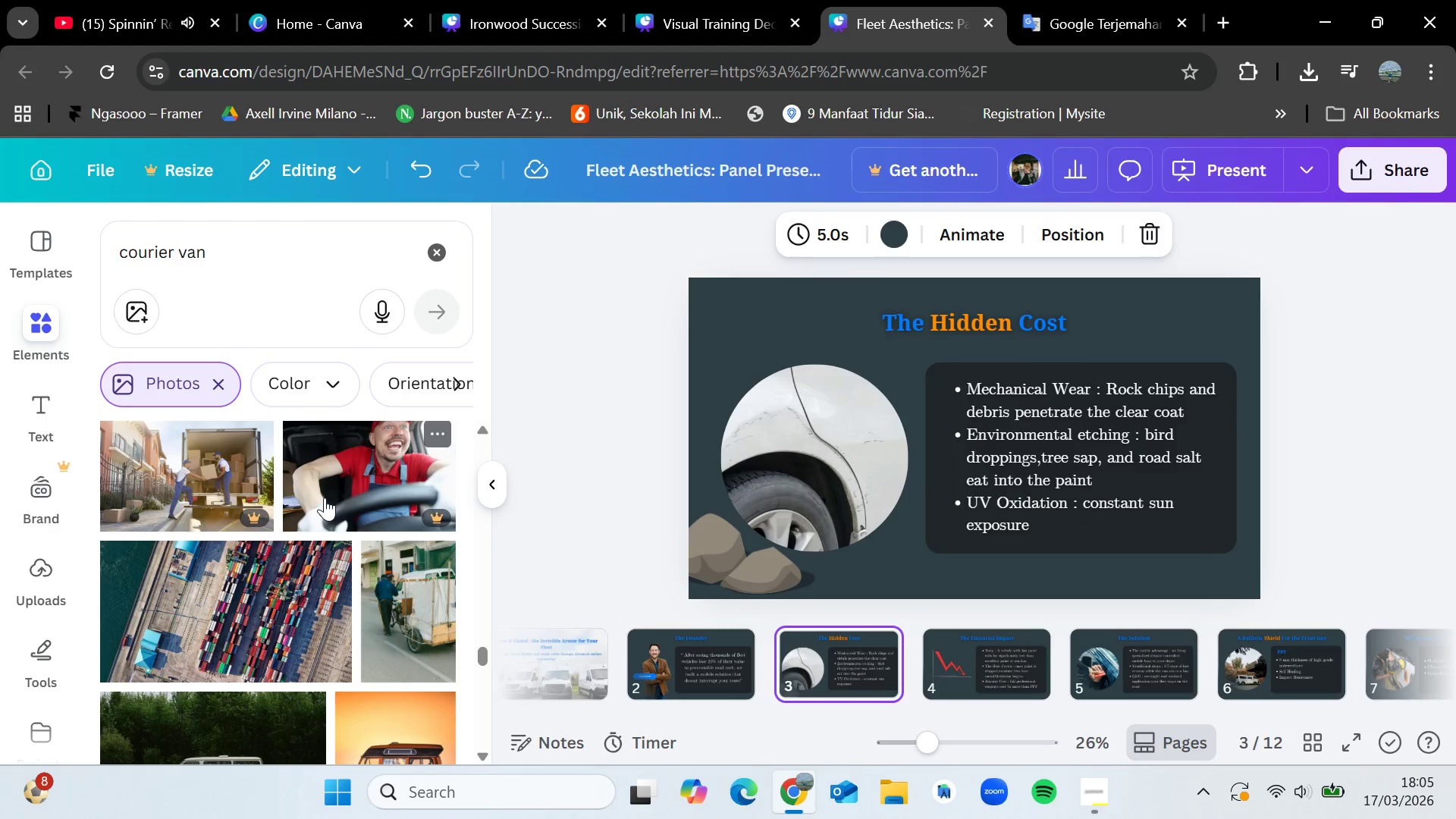 
key(ArrowLeft)
 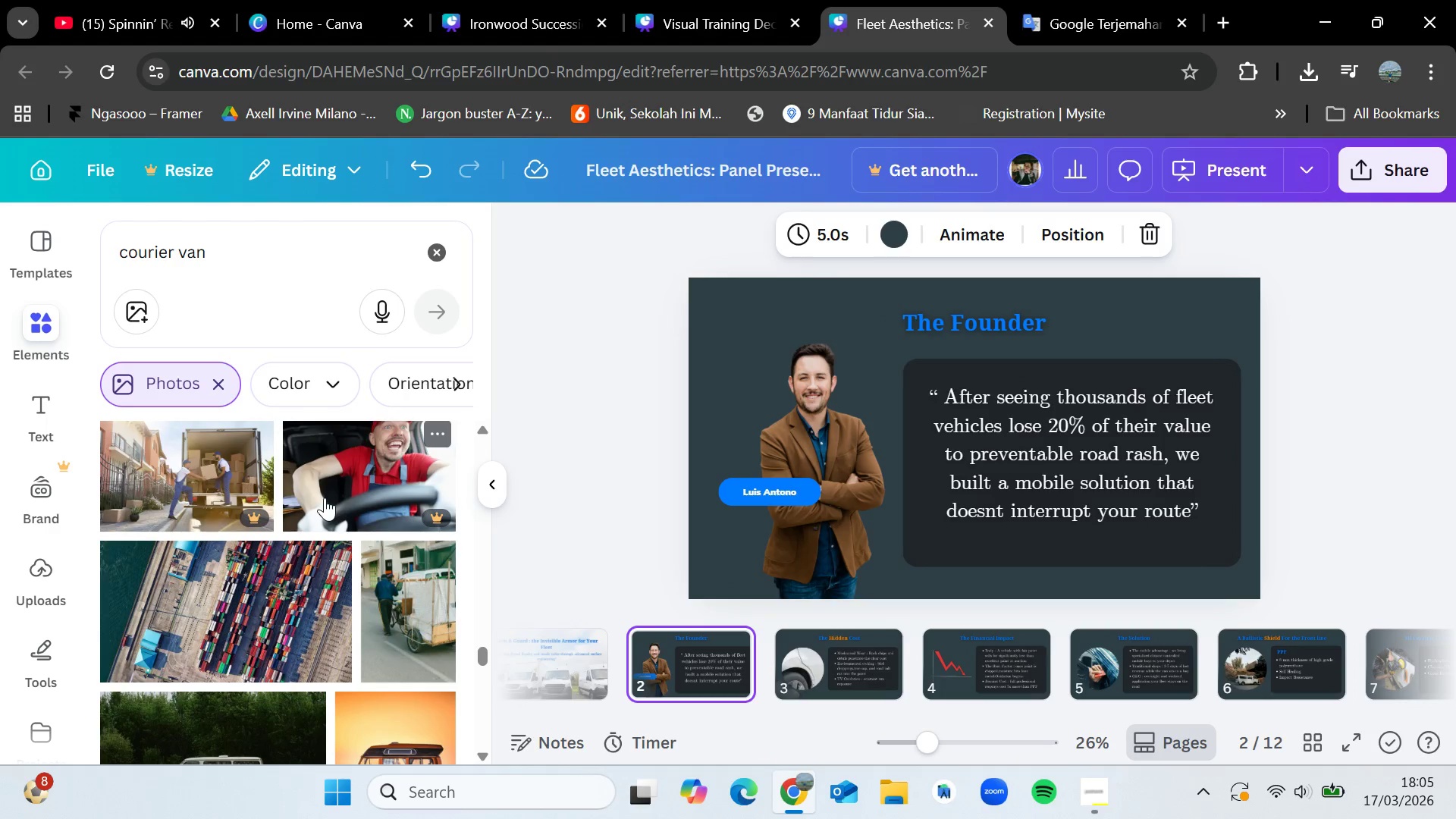 
key(ArrowLeft)
 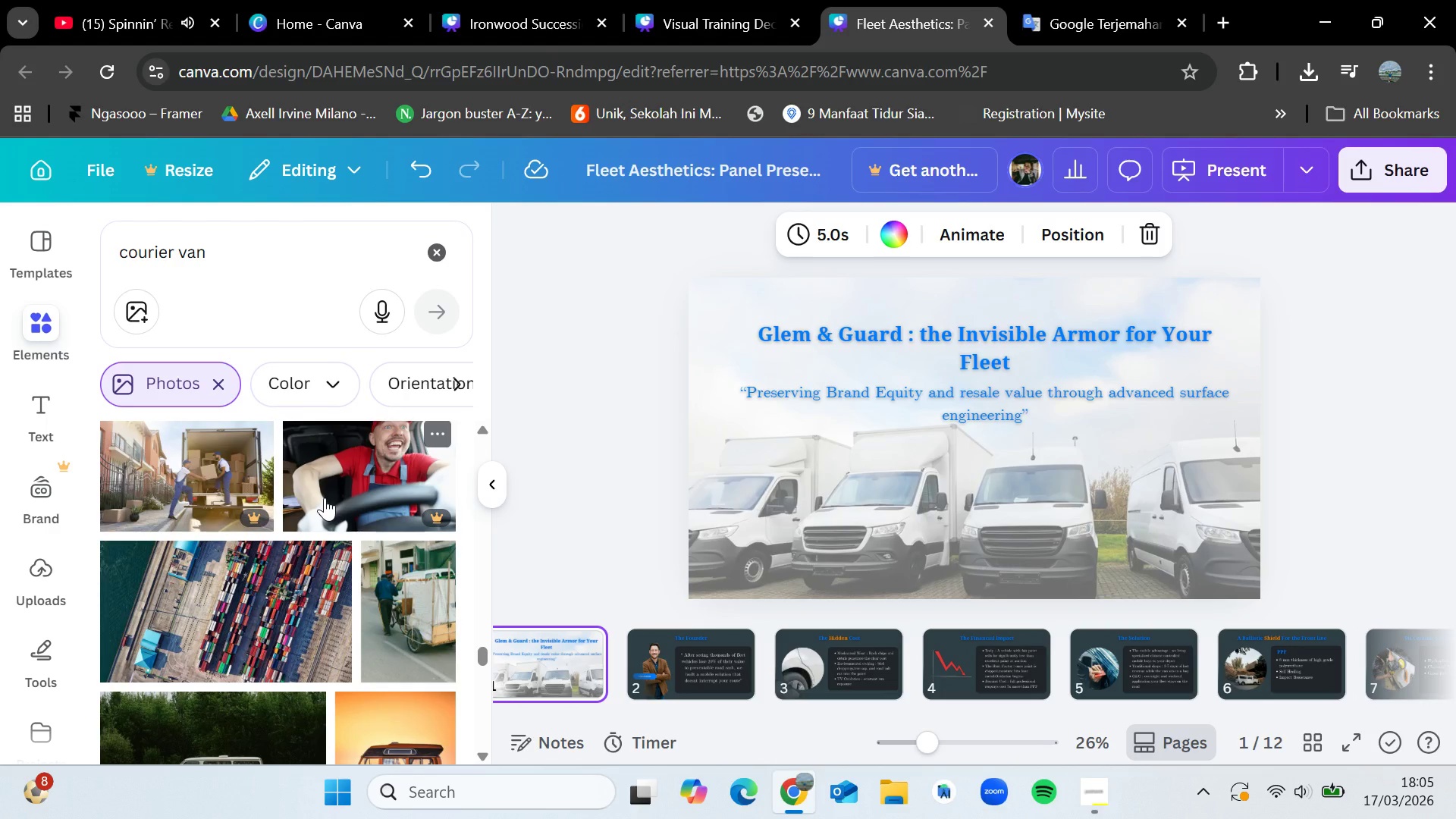 
wait(14.81)
 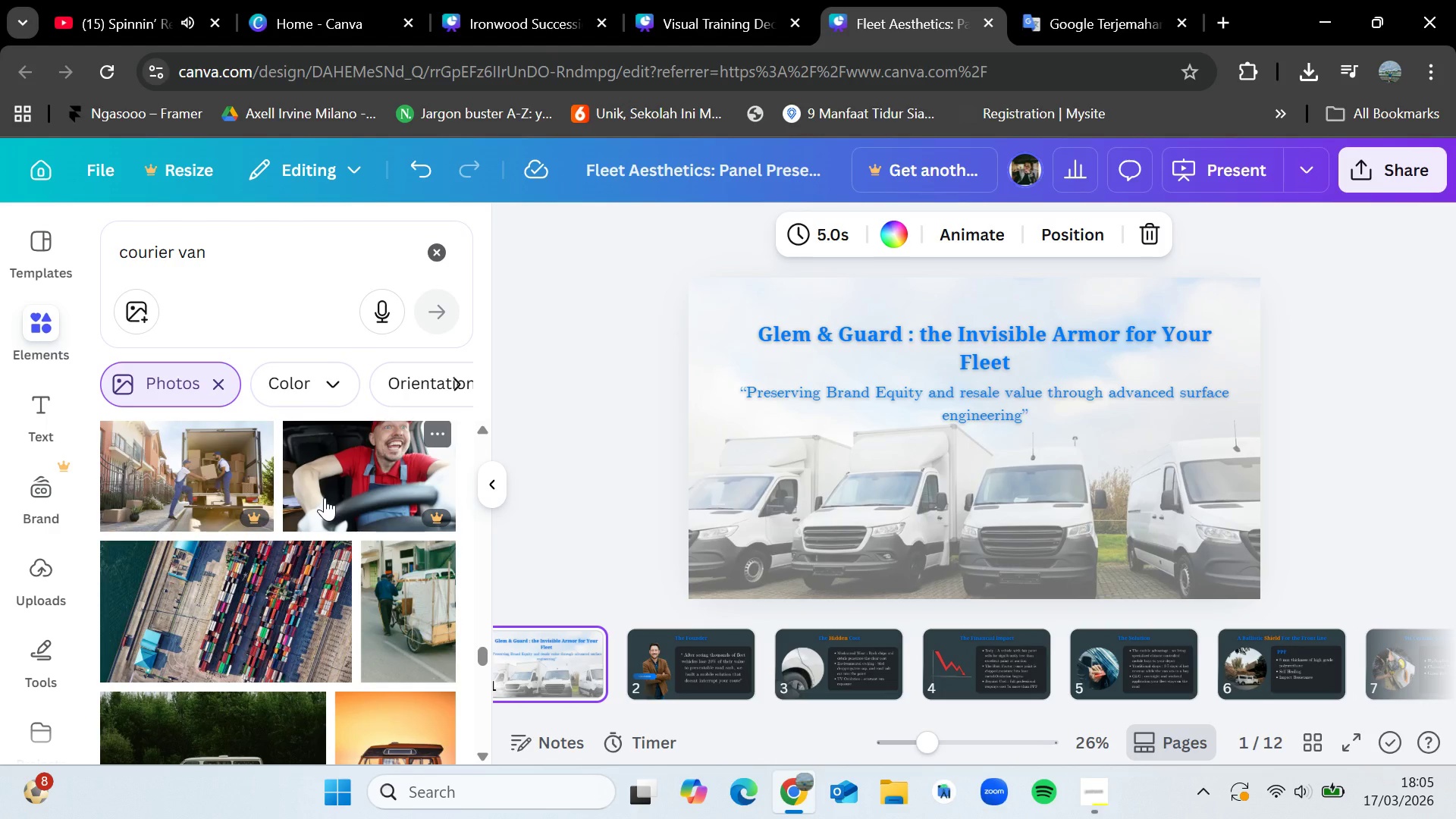 
key(ArrowRight)
 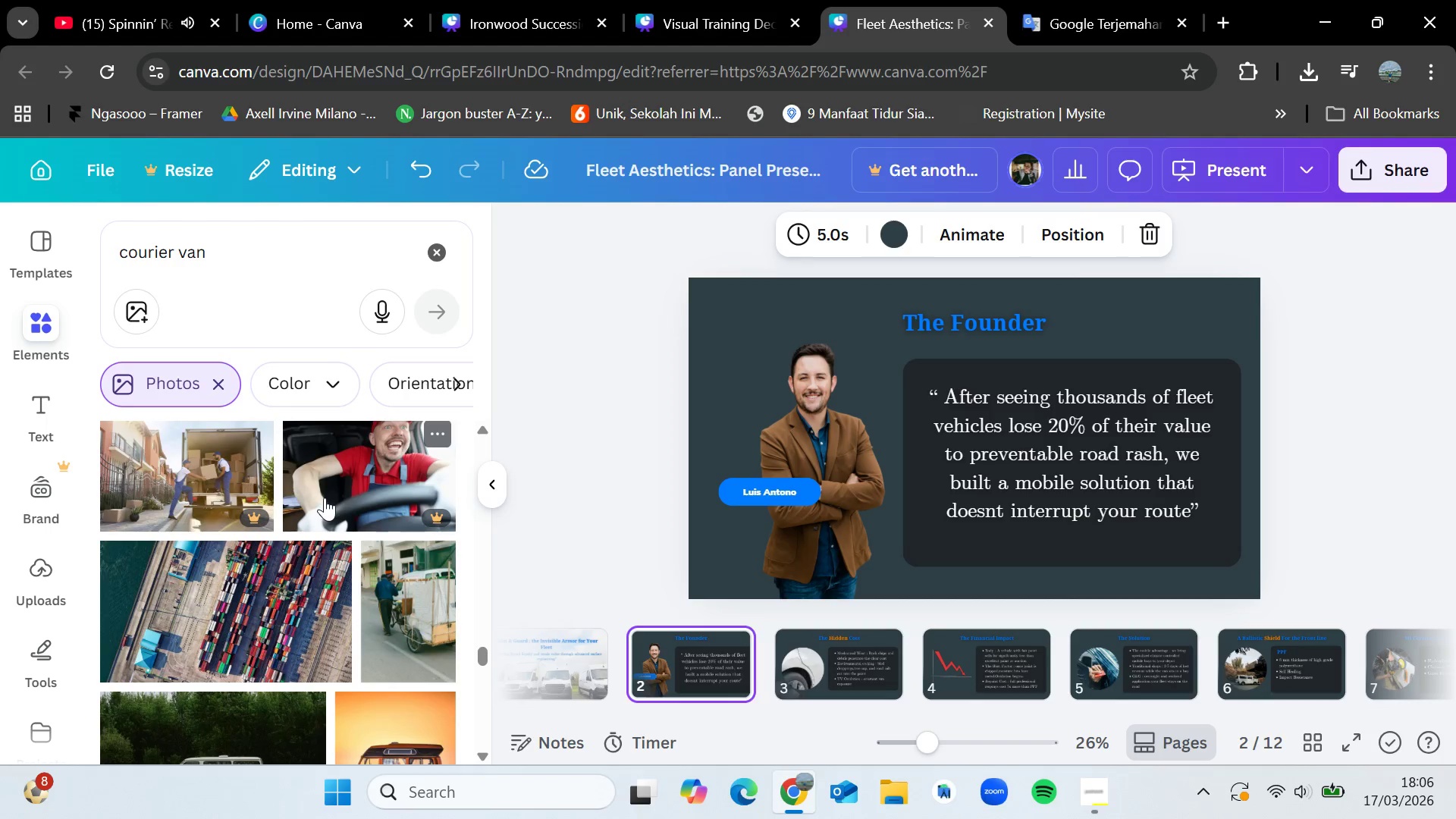 
key(ArrowRight)
 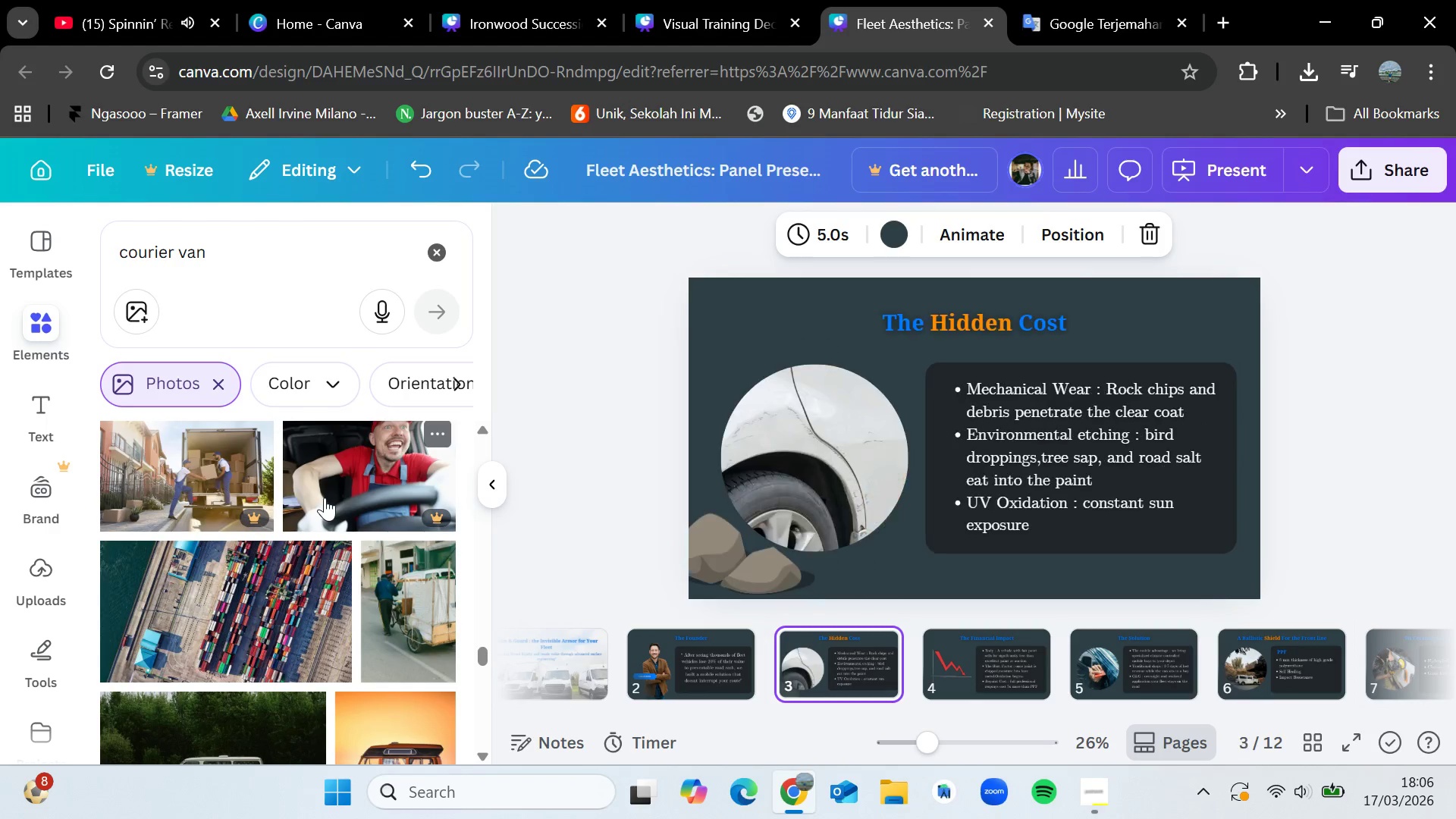 
key(ArrowRight)
 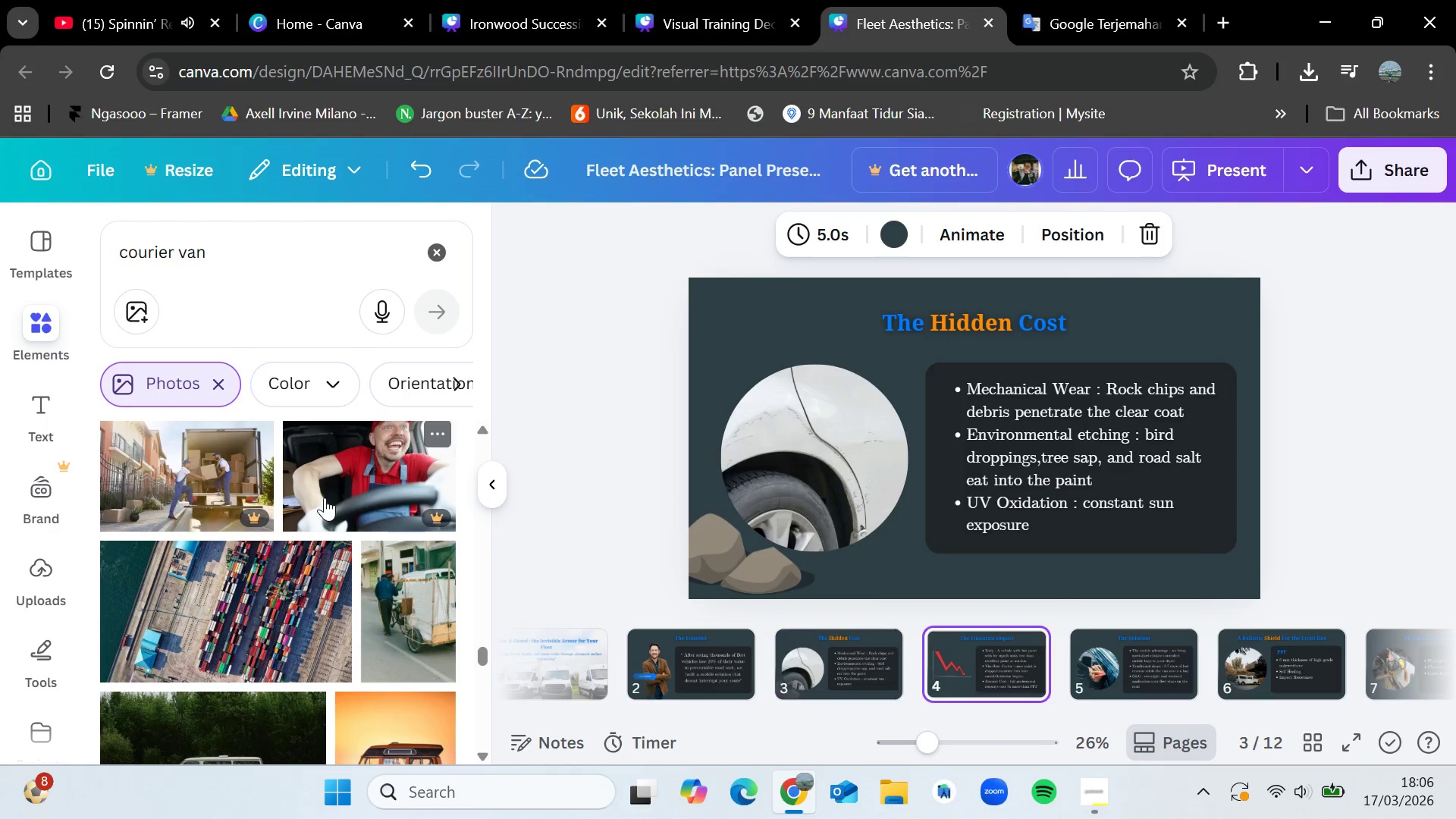 
key(ArrowRight)
 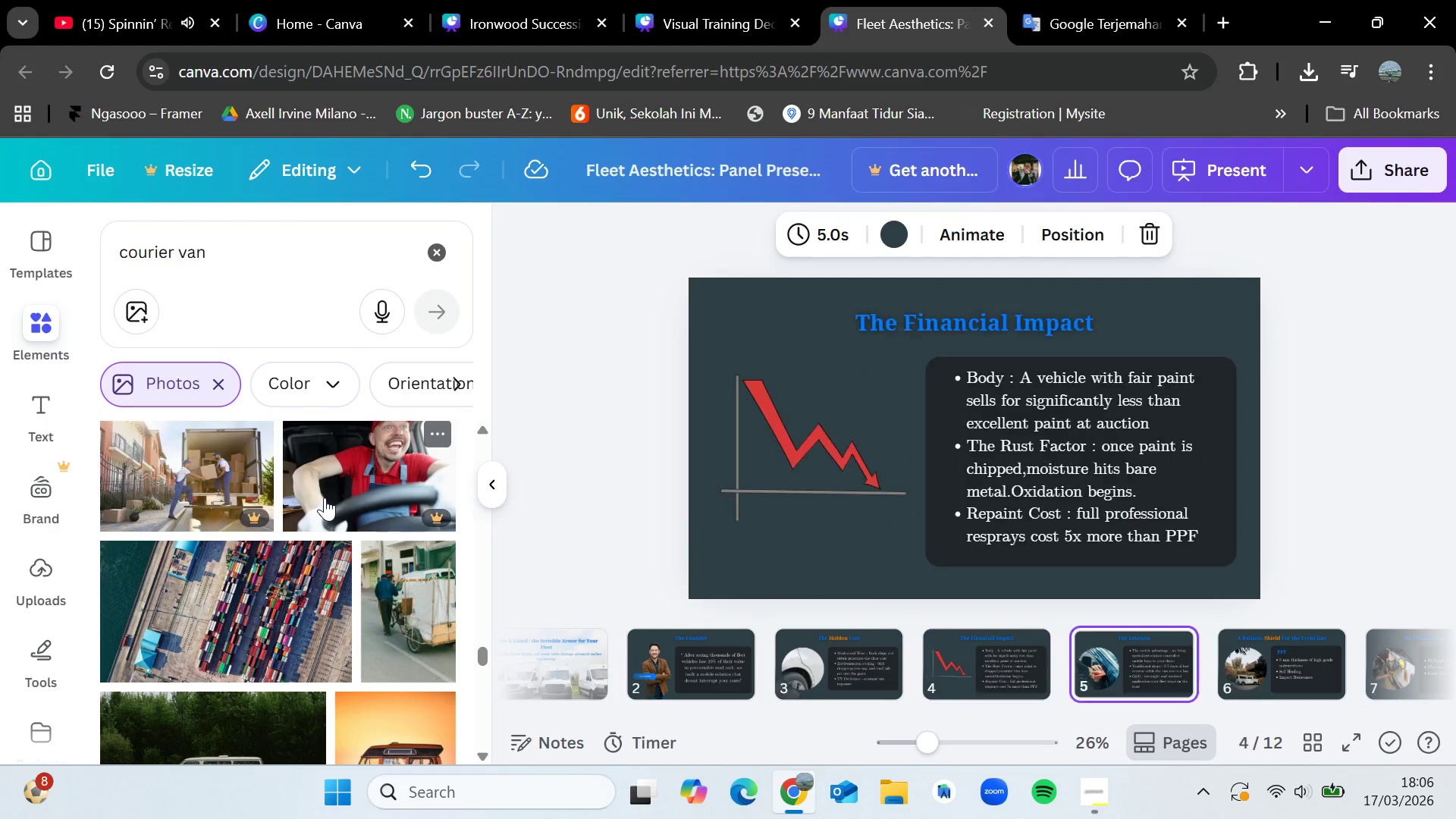 
key(ArrowRight)
 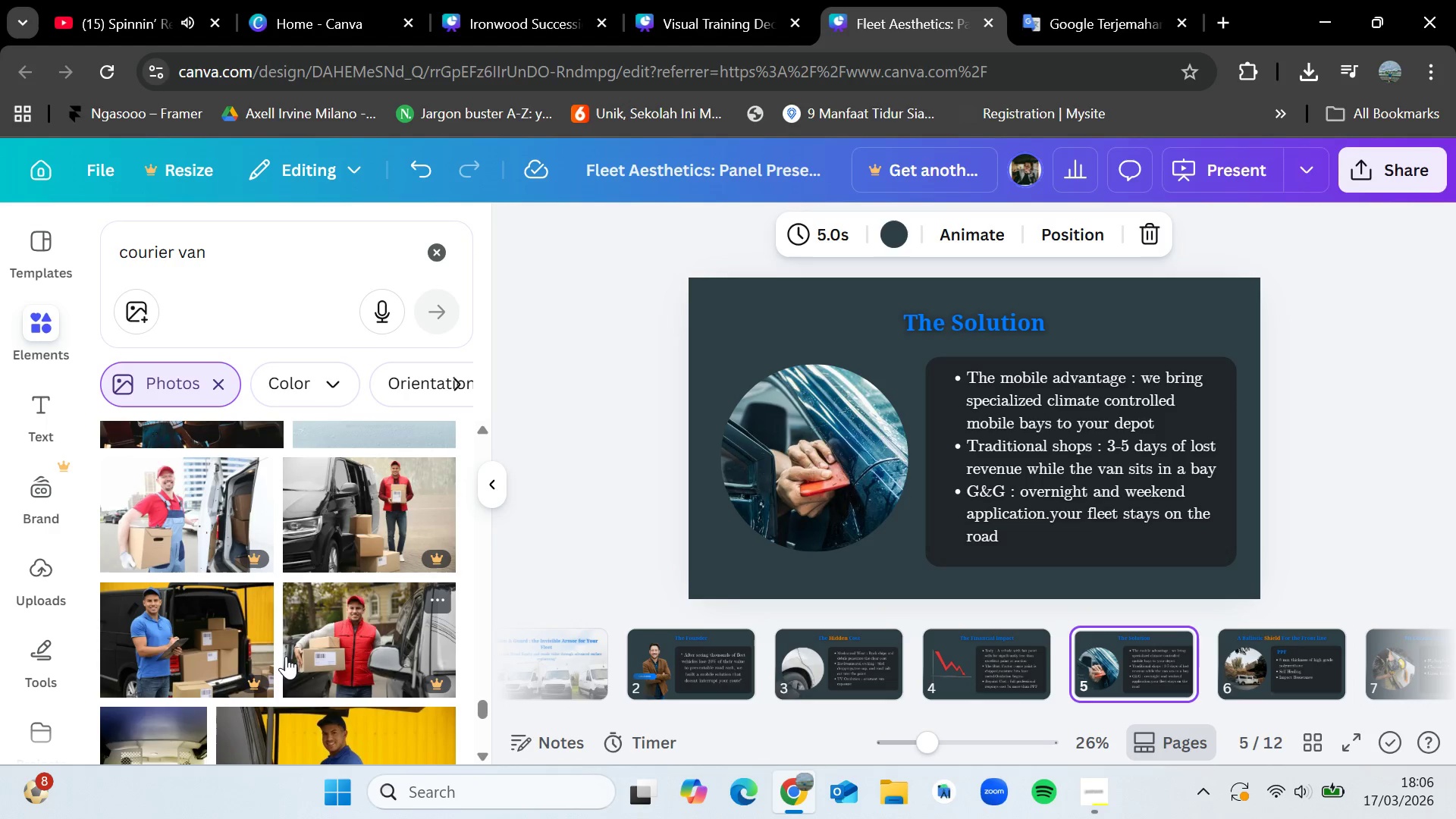 
wait(15.97)
 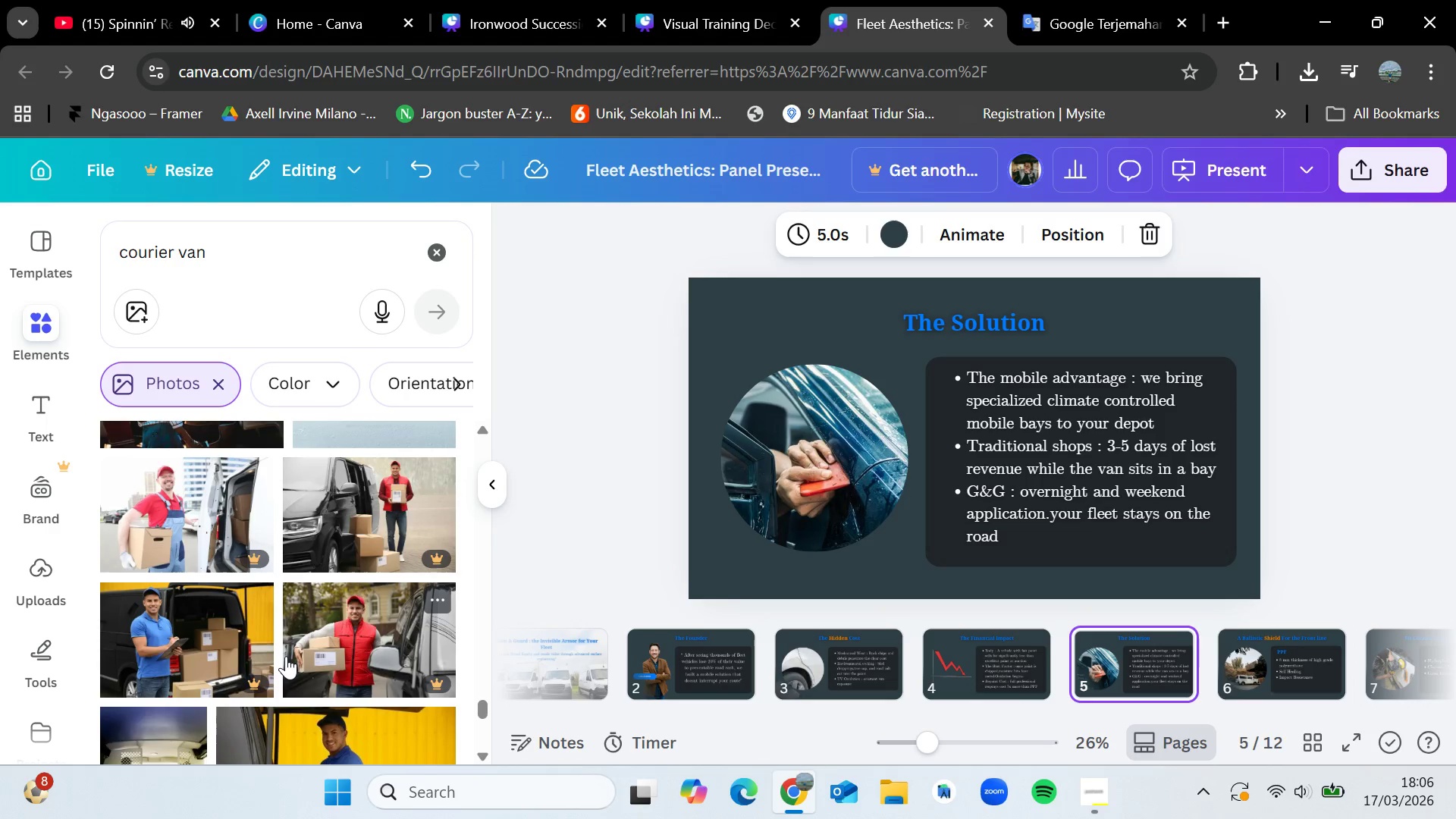 
scroll: coordinate [232, 582], scroll_direction: down, amount: 11.0
 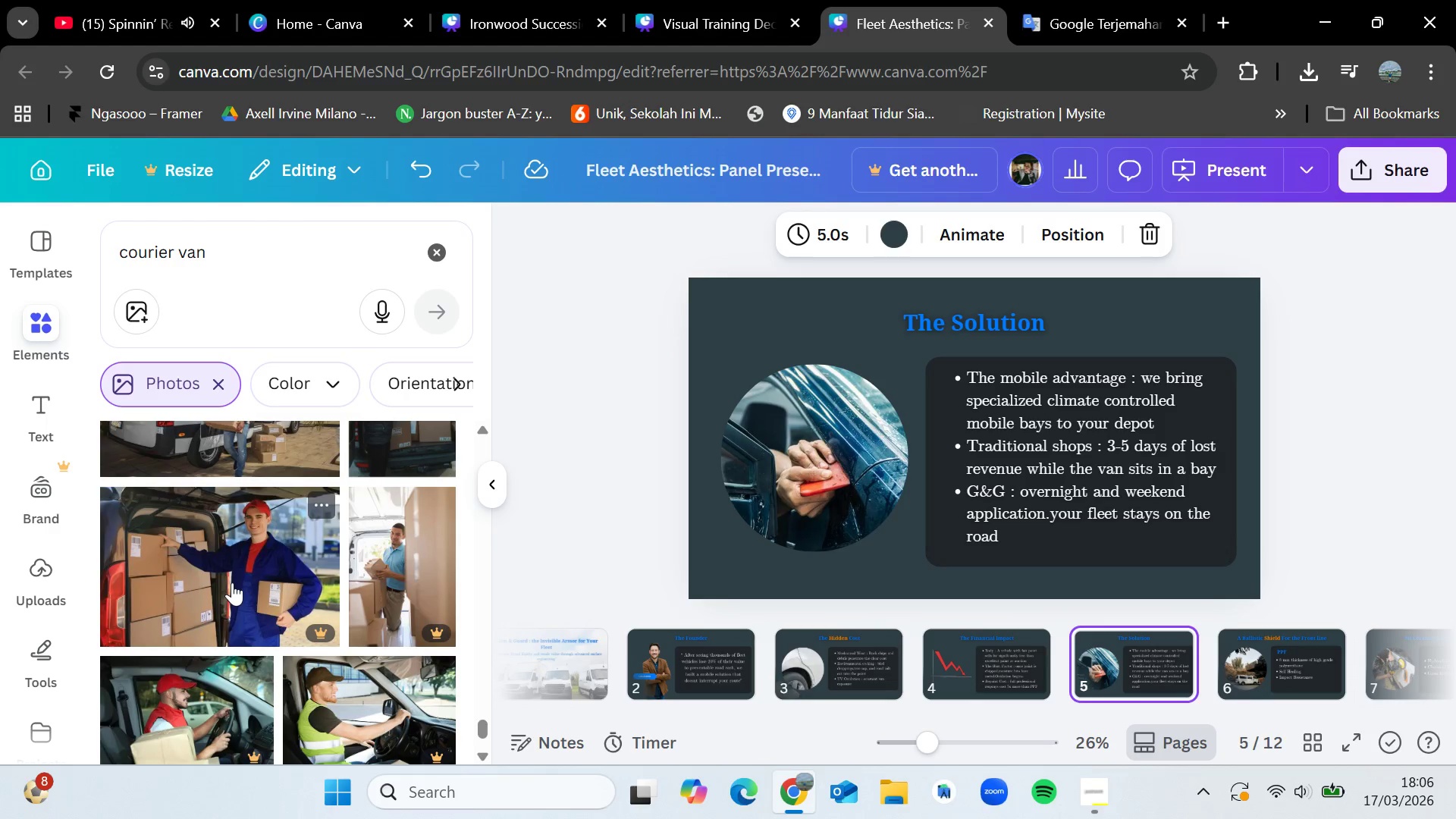 
scroll: coordinate [232, 582], scroll_direction: down, amount: 3.0
 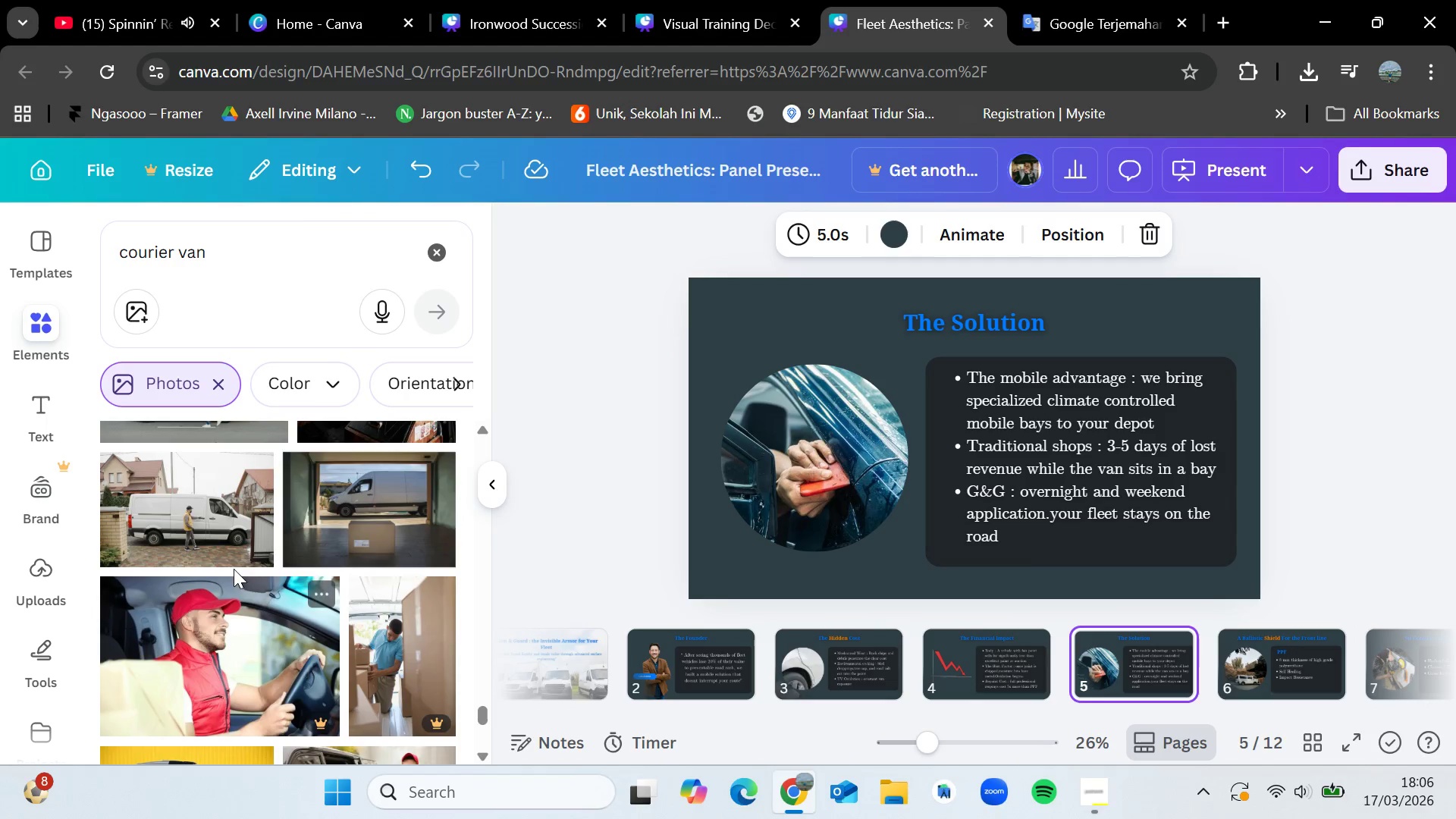 
mouse_move([218, 591])
 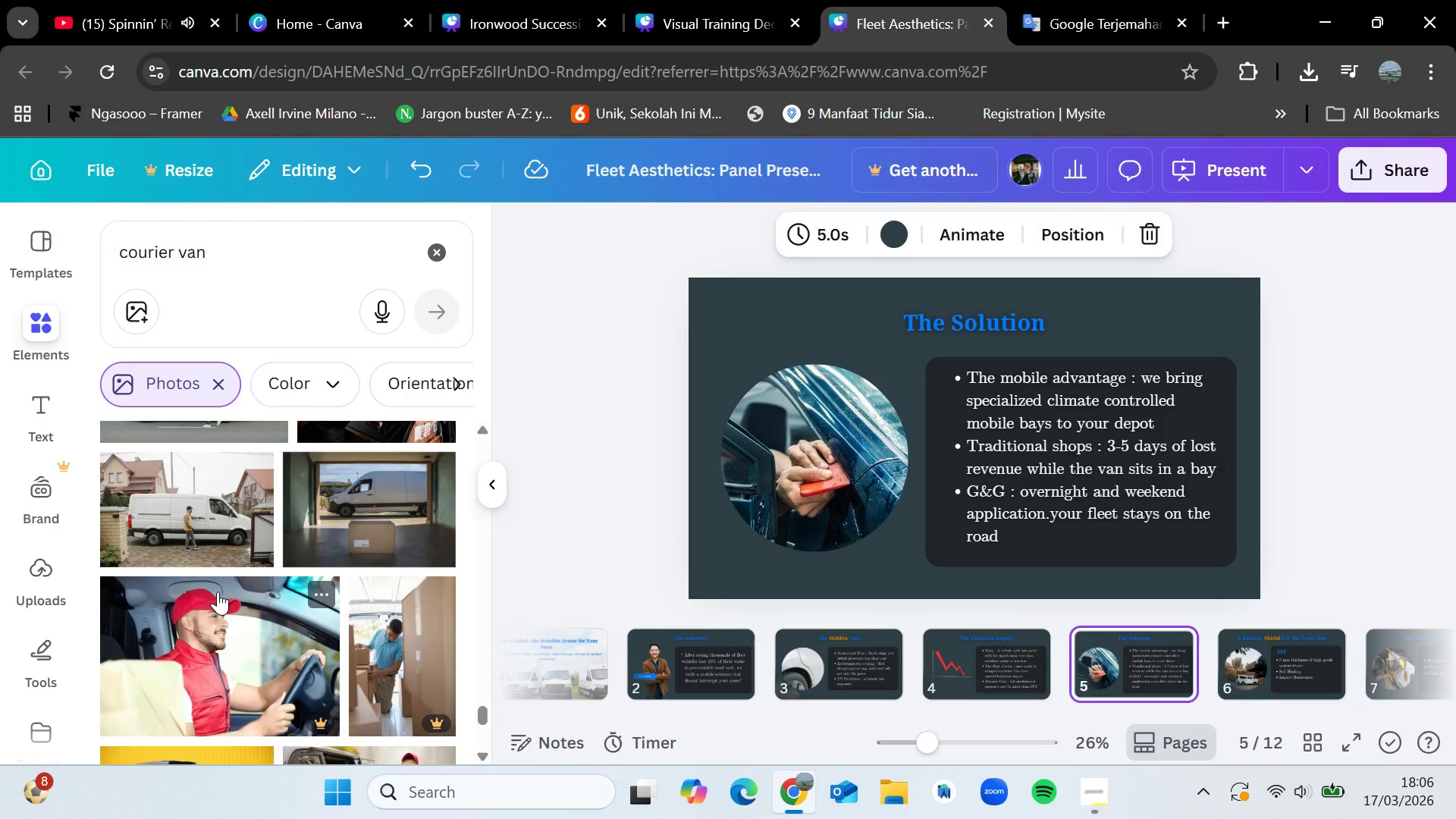 
wait(5.3)
 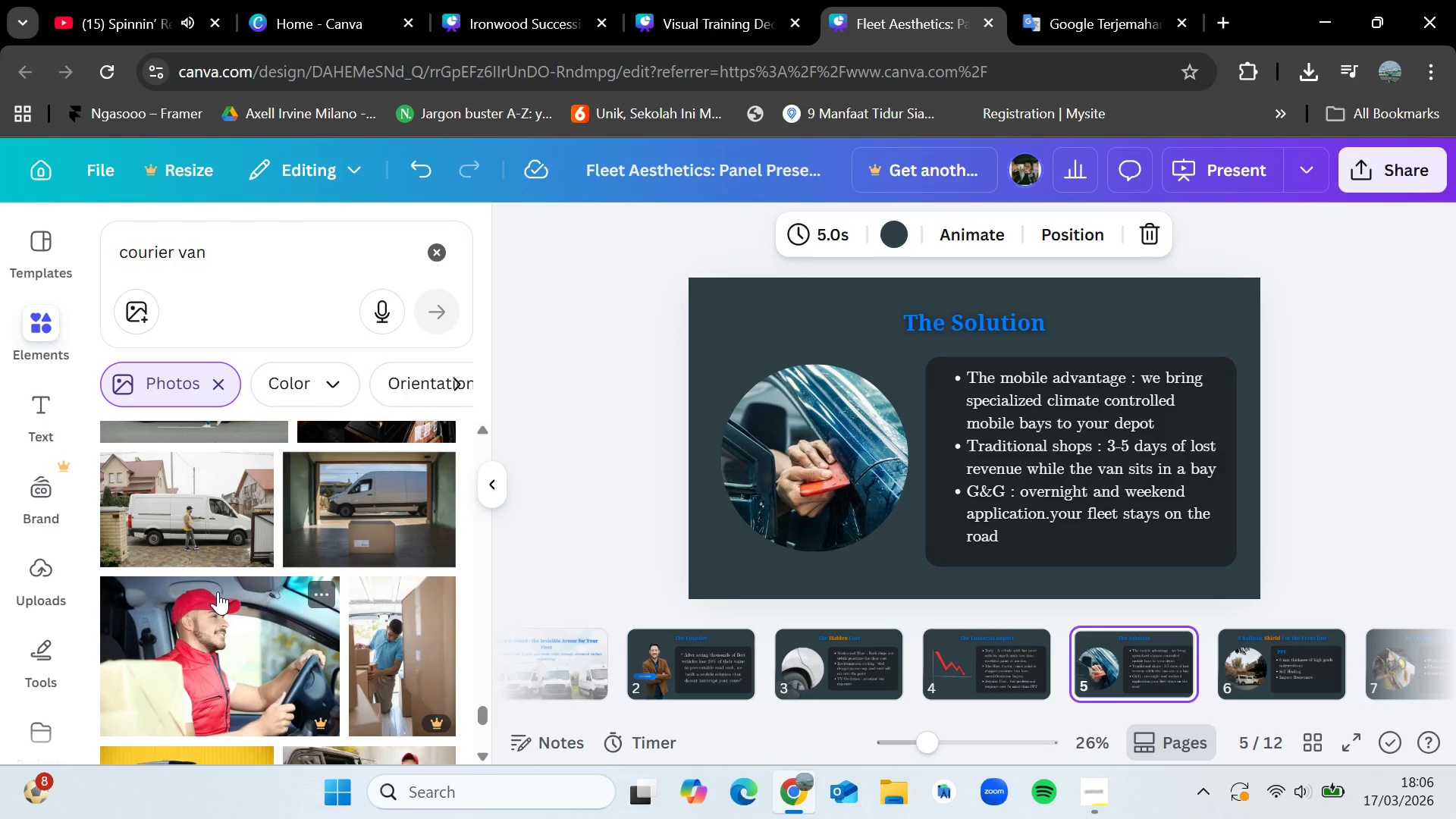 
scroll: coordinate [219, 596], scroll_direction: down, amount: 1.0
 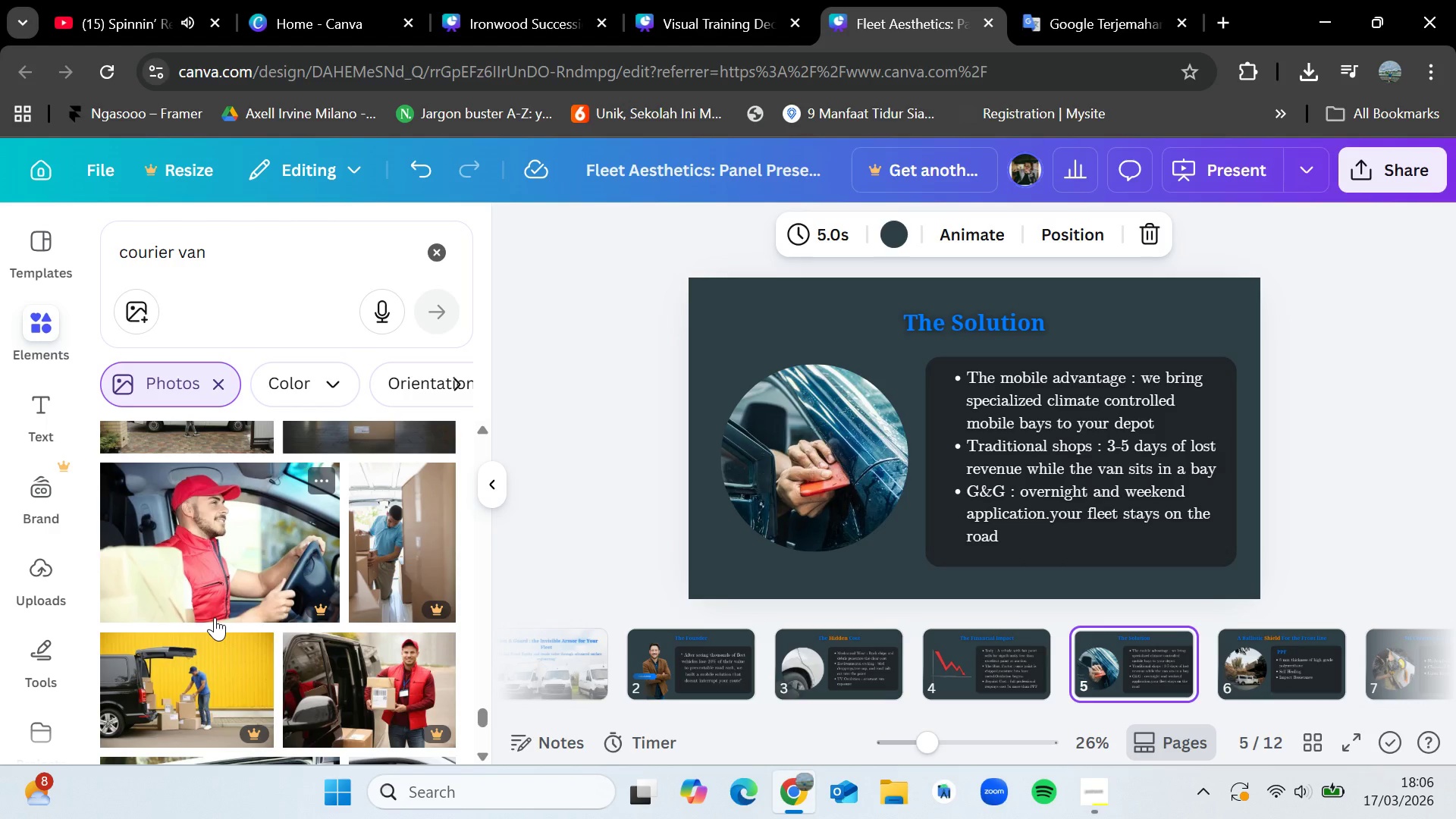 
wait(17.81)
 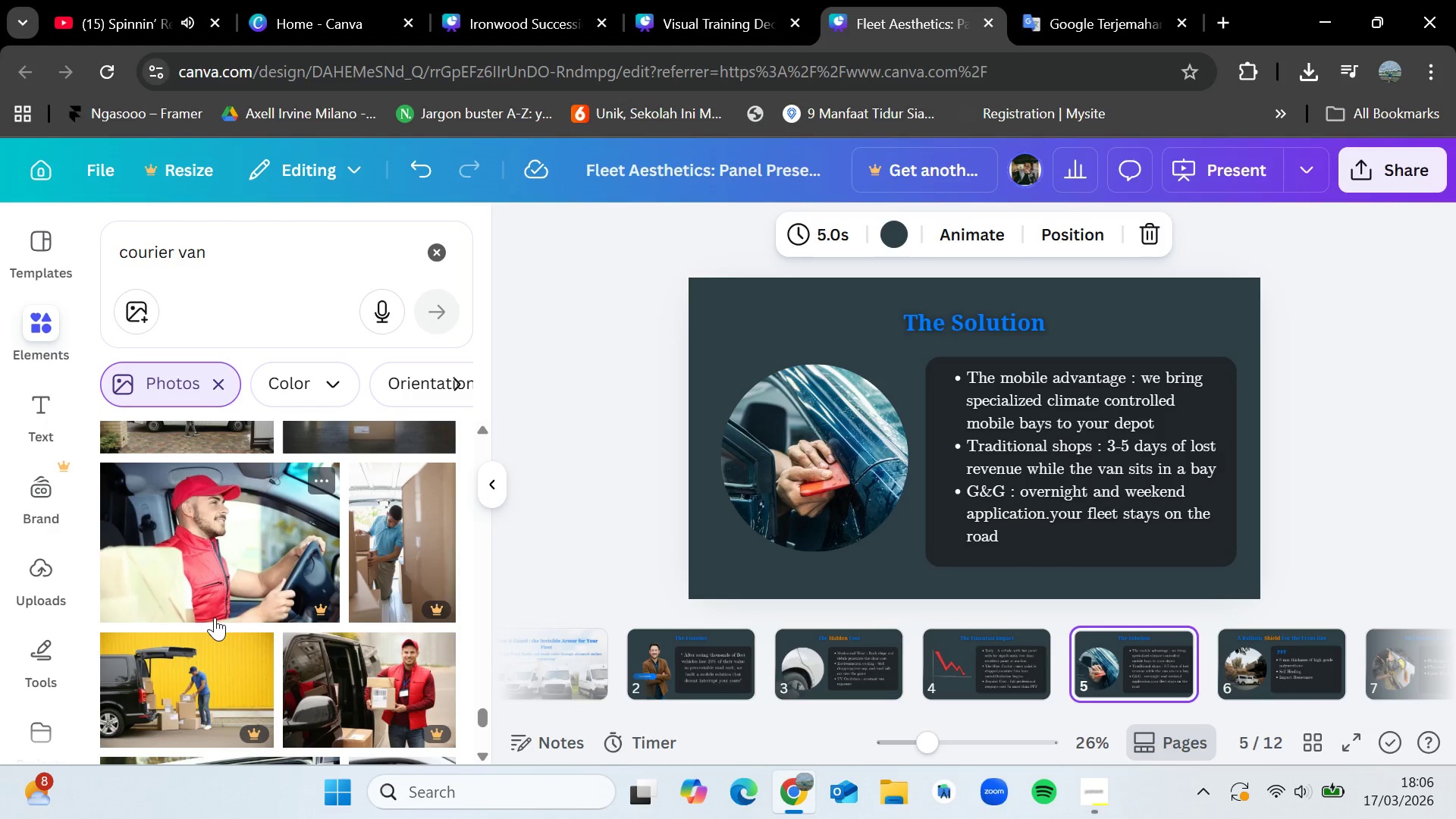 
key(ArrowRight)
 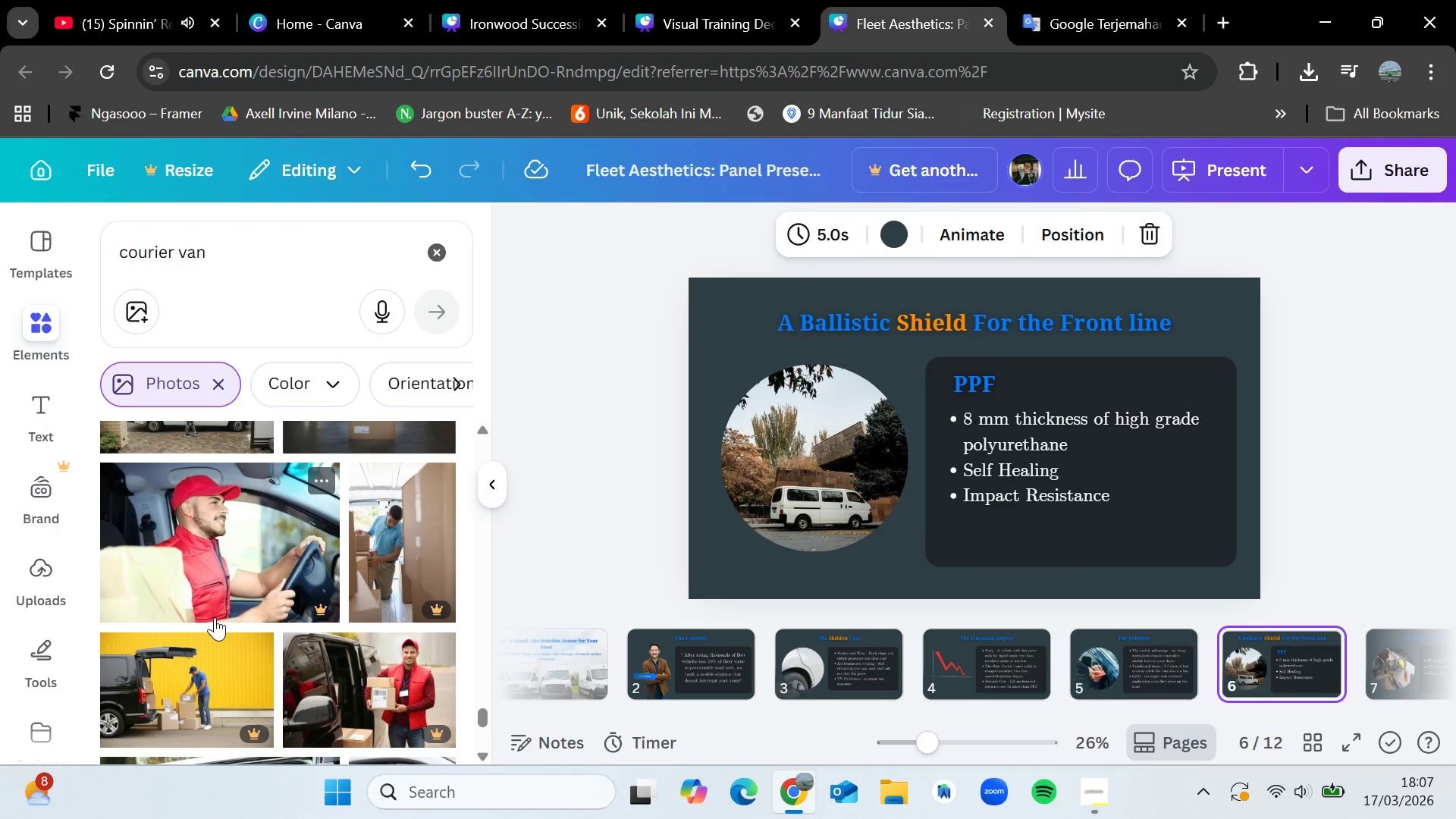 
key(ArrowRight)
 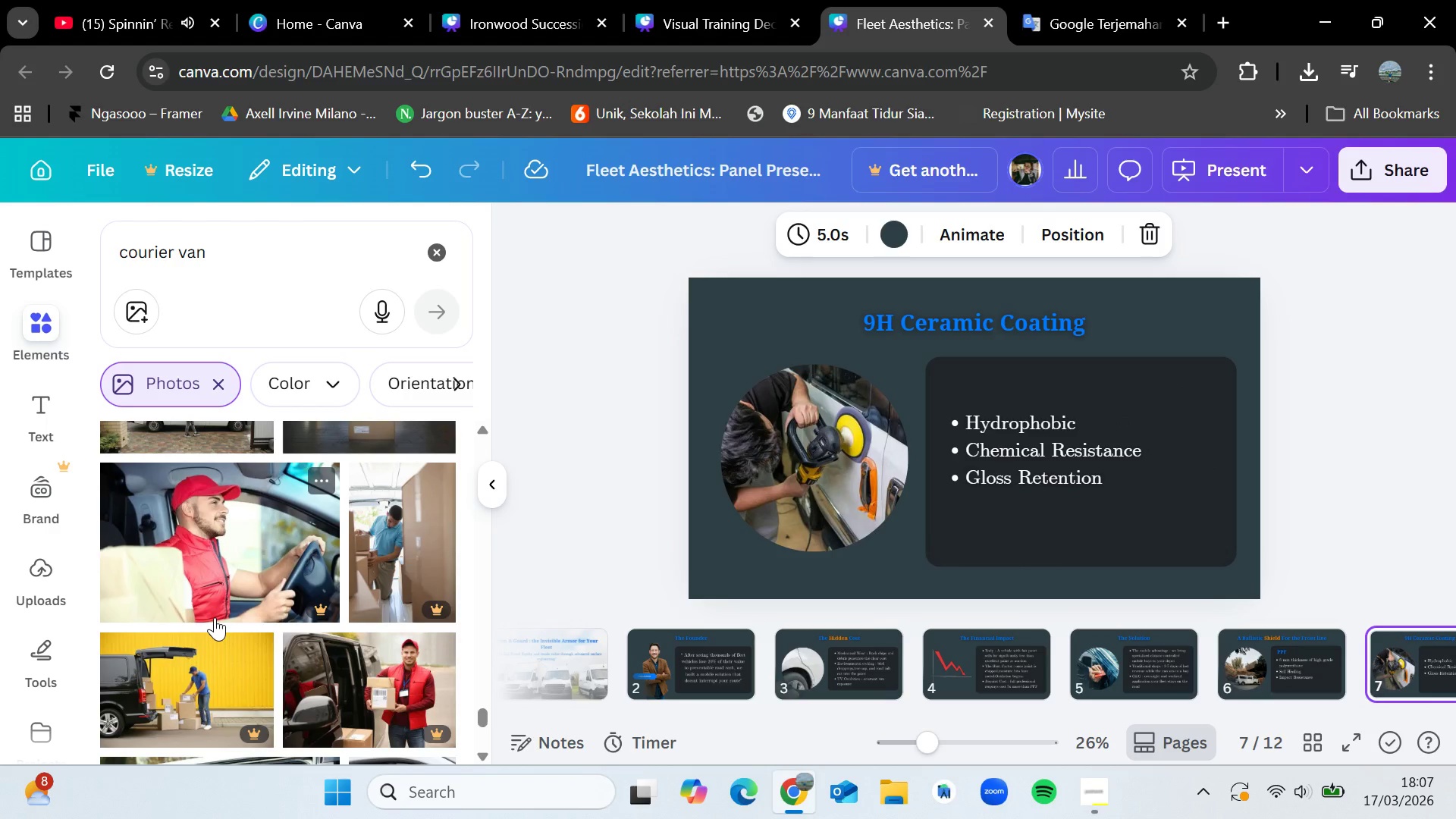 
key(ArrowRight)
 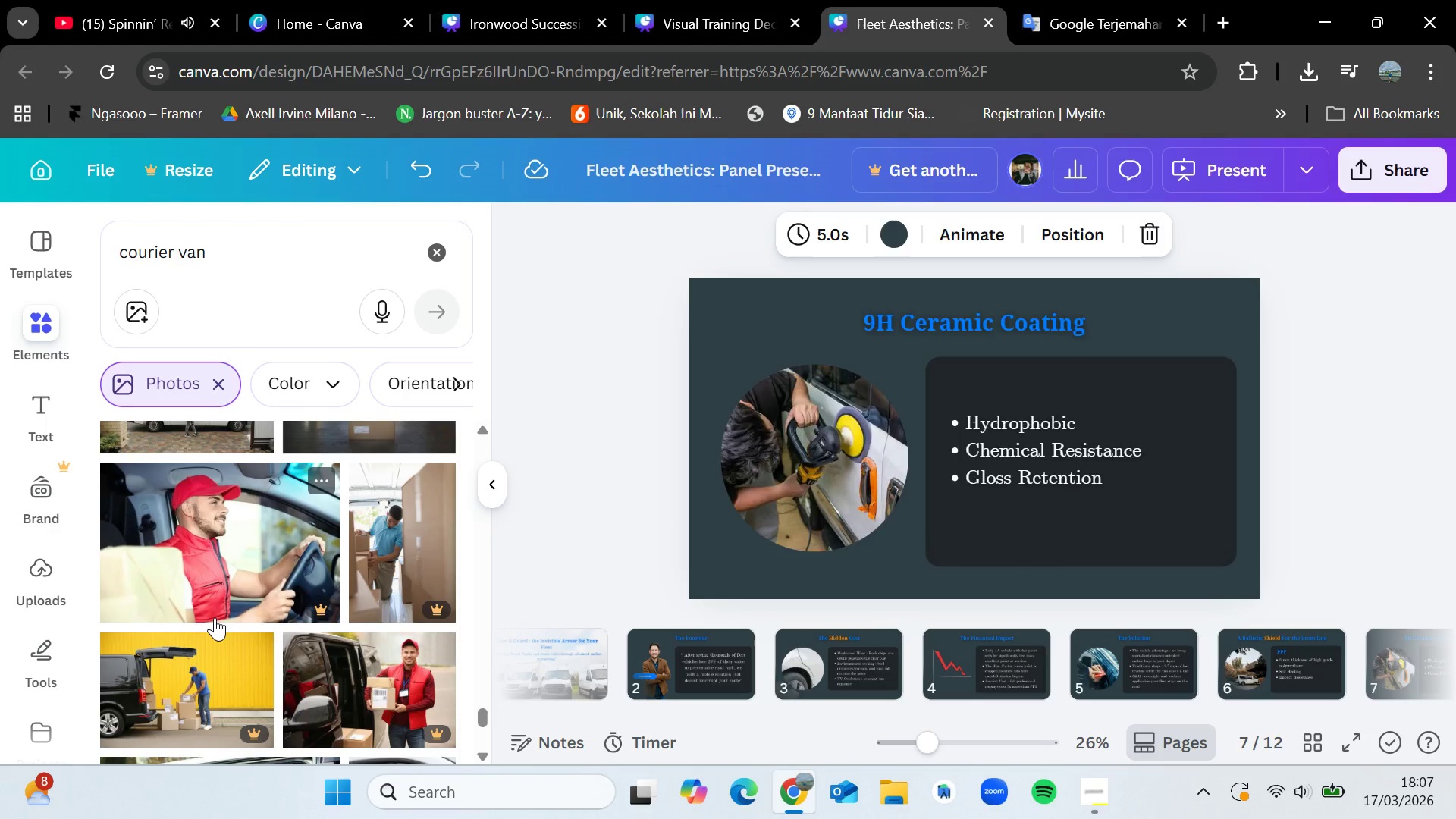 
key(ArrowRight)
 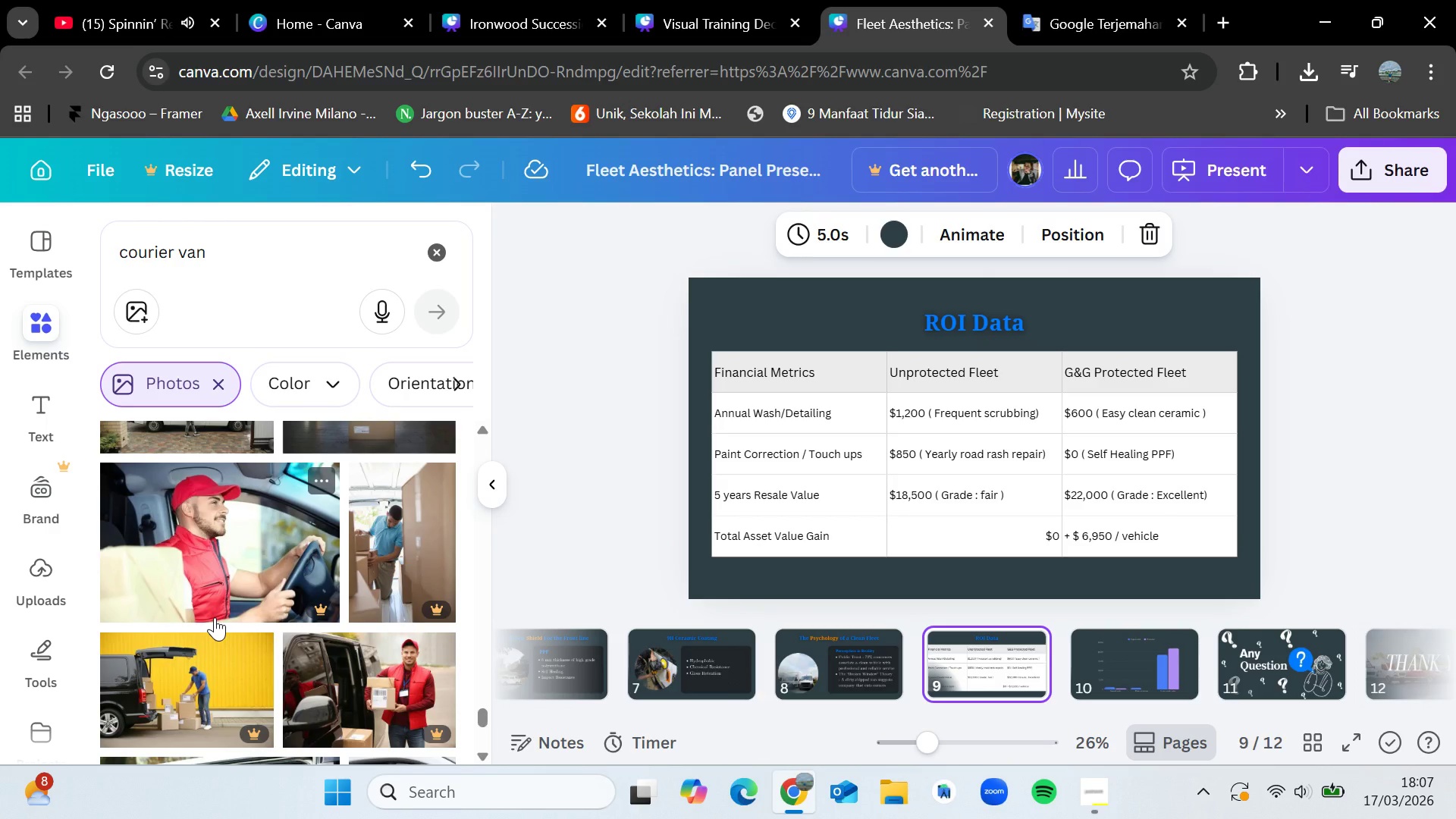 
wait(6.97)
 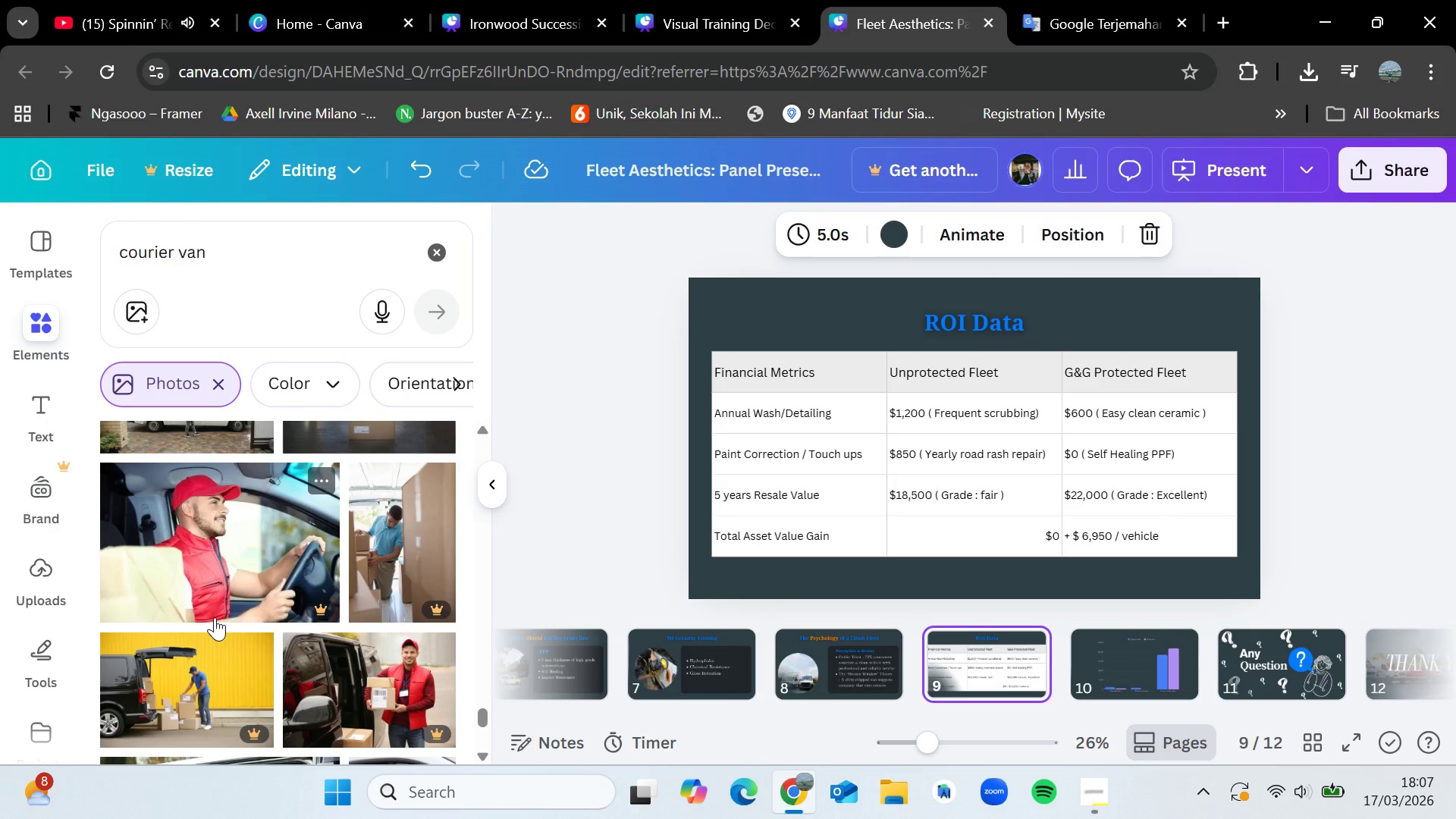 
key(ArrowLeft)
 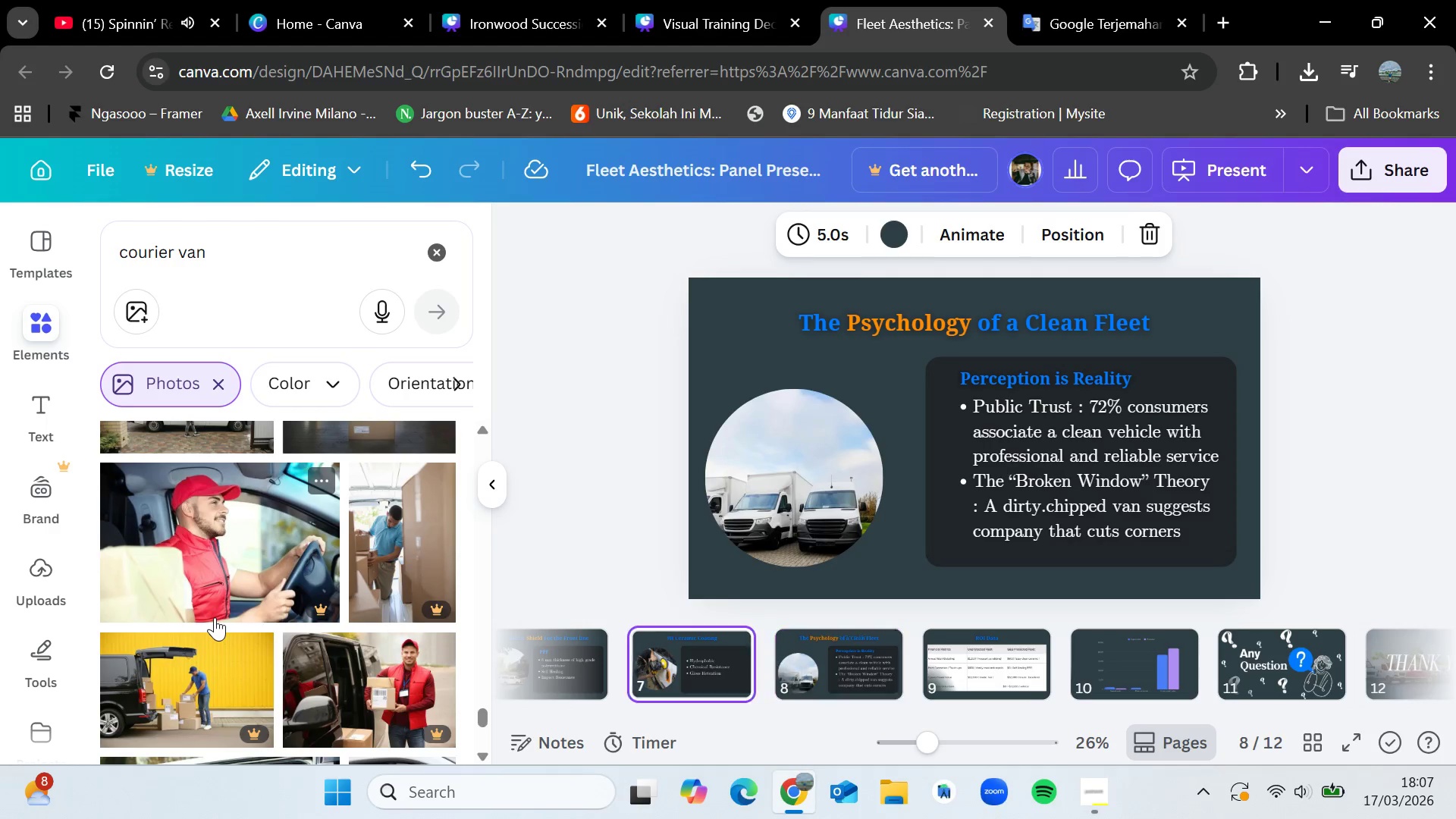 
key(ArrowLeft)
 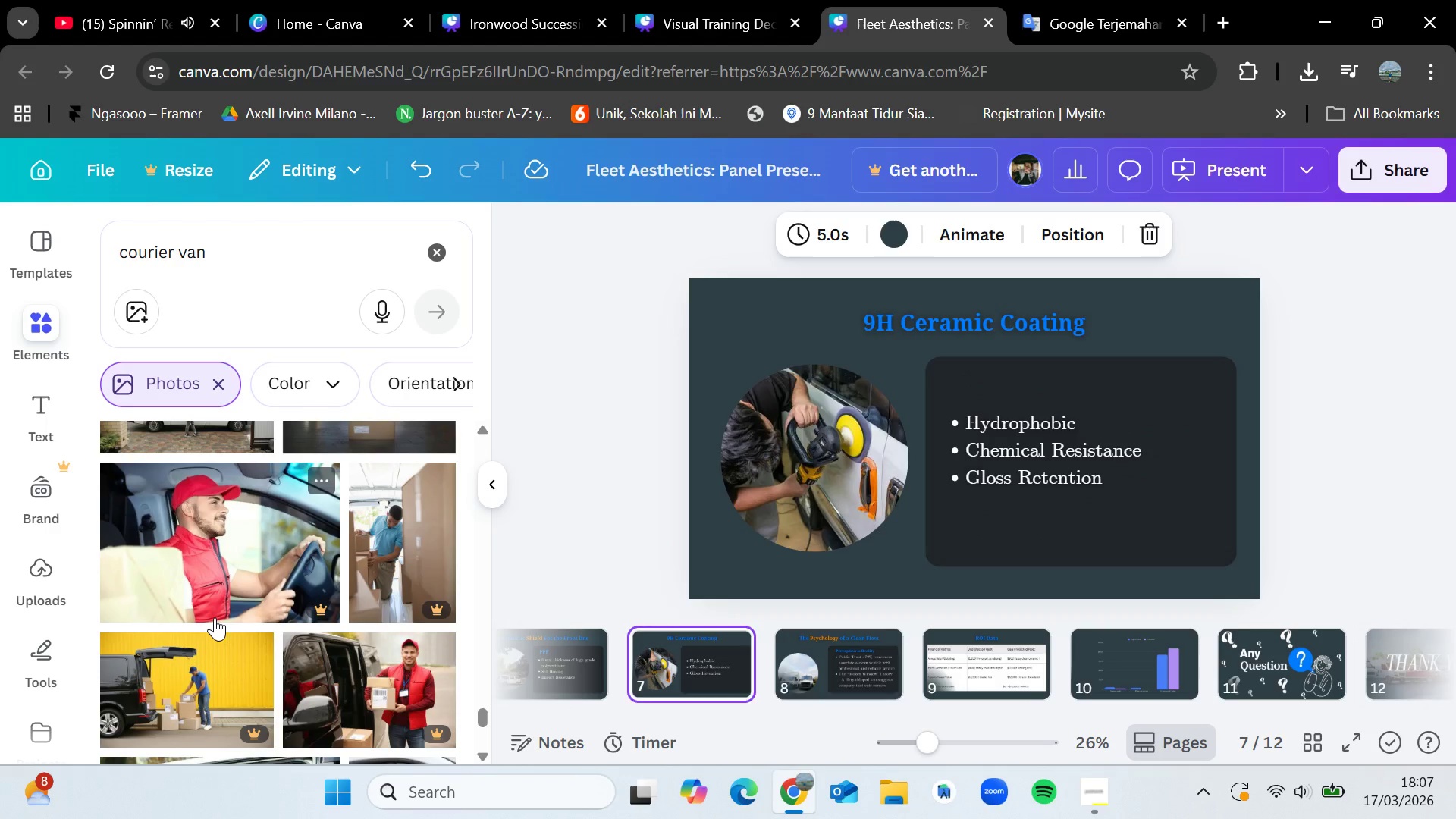 
key(ArrowRight)
 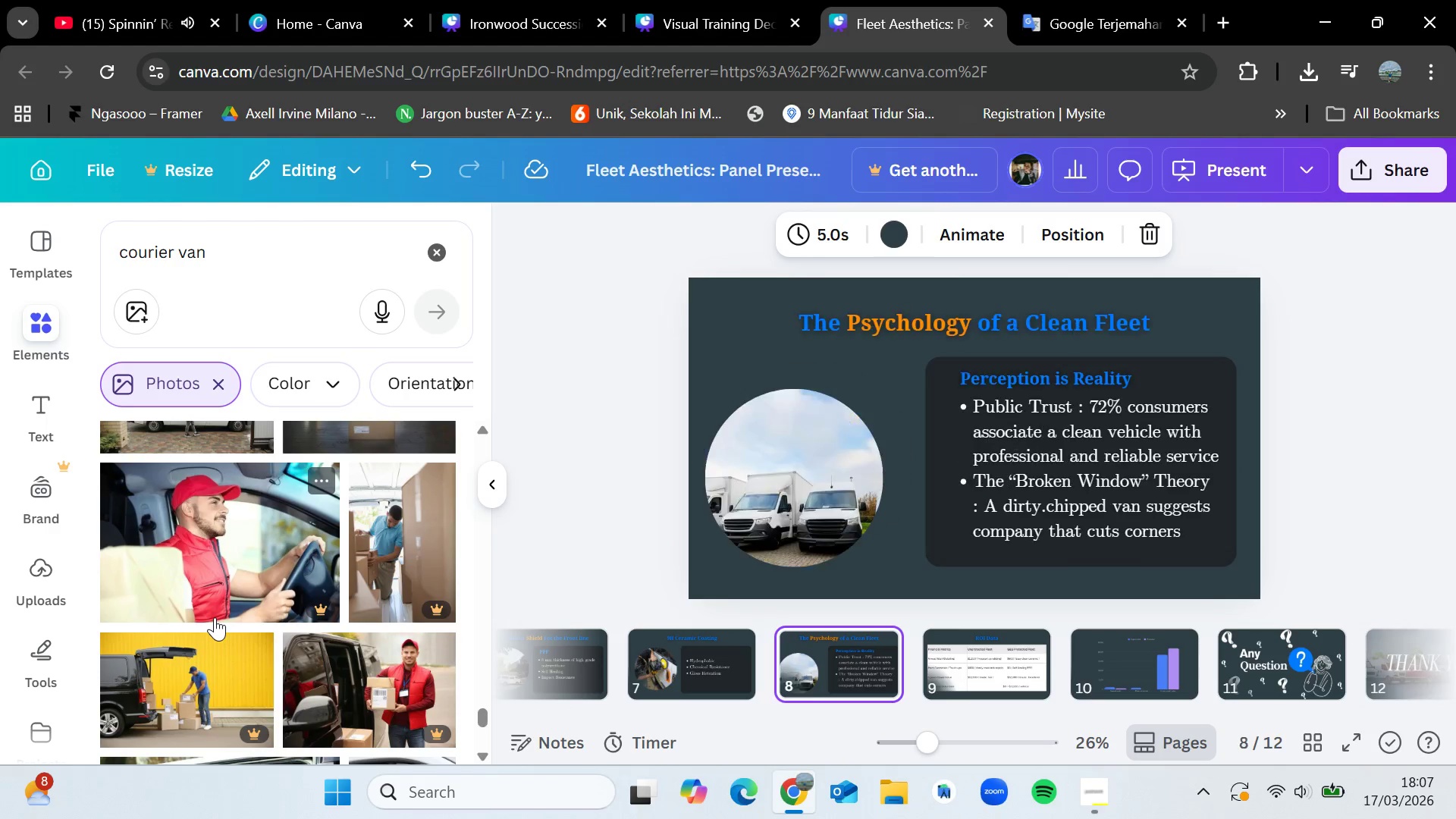 
key(ArrowRight)
 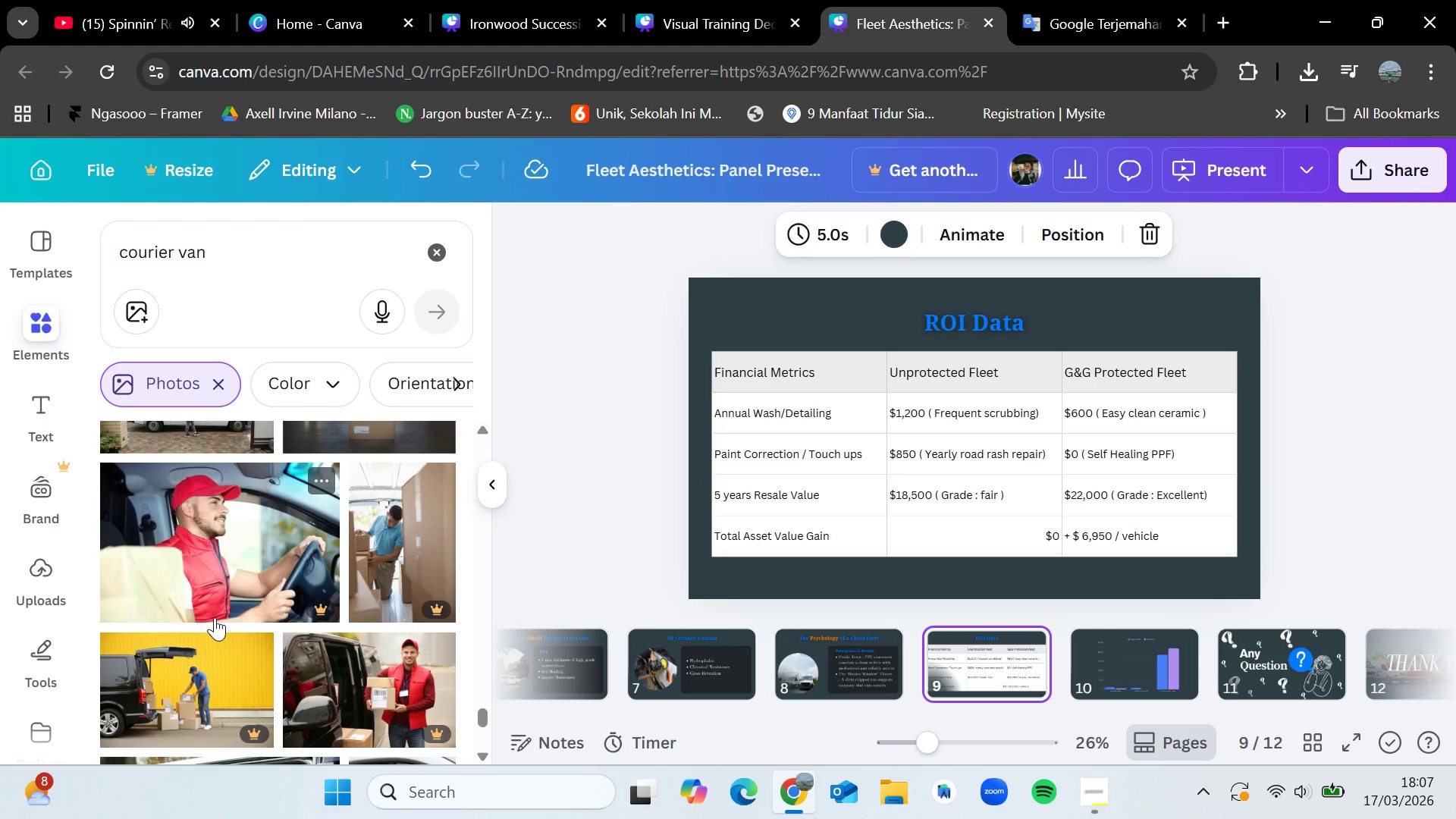 
key(ArrowRight)
 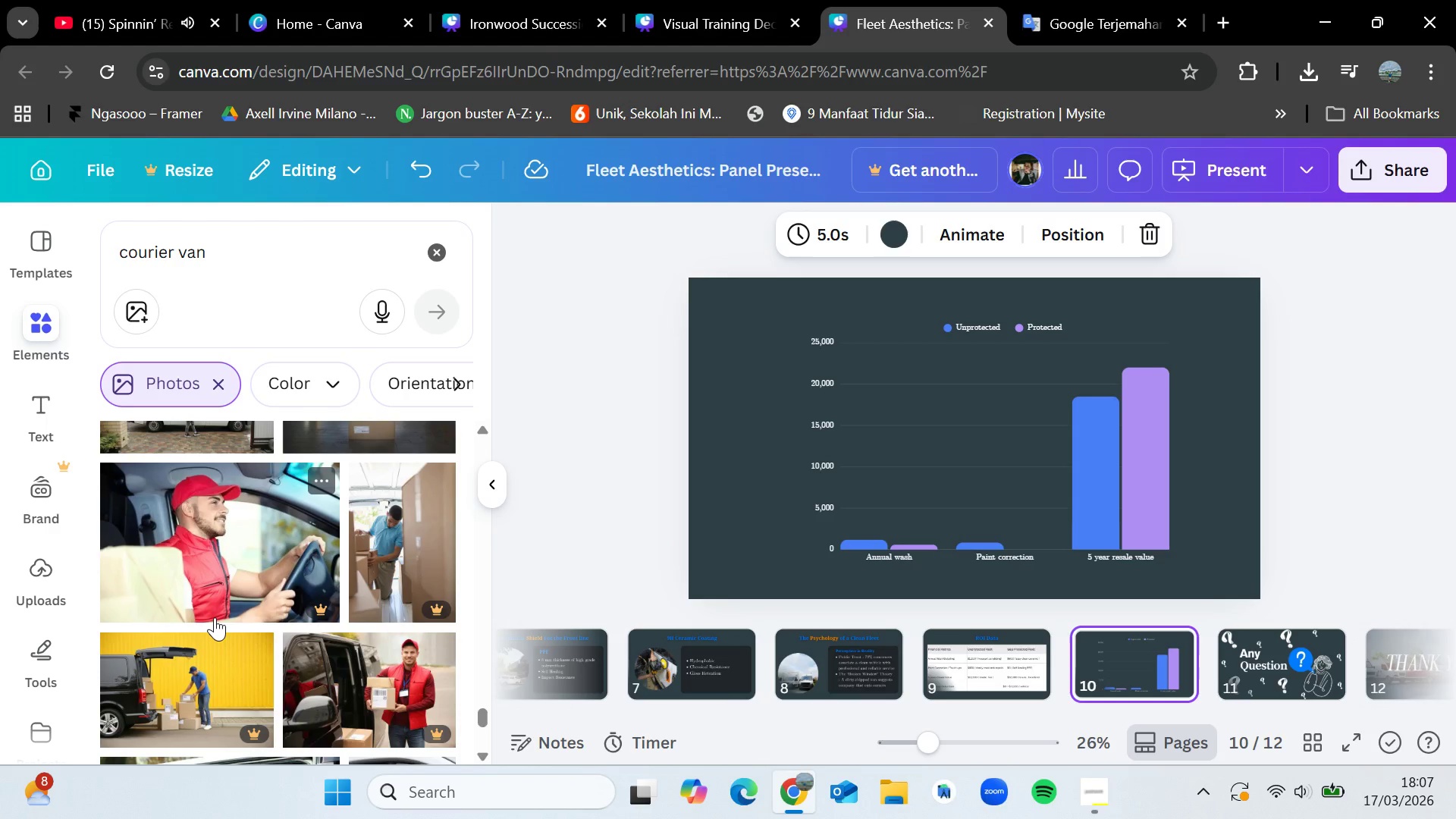 
key(ArrowLeft)
 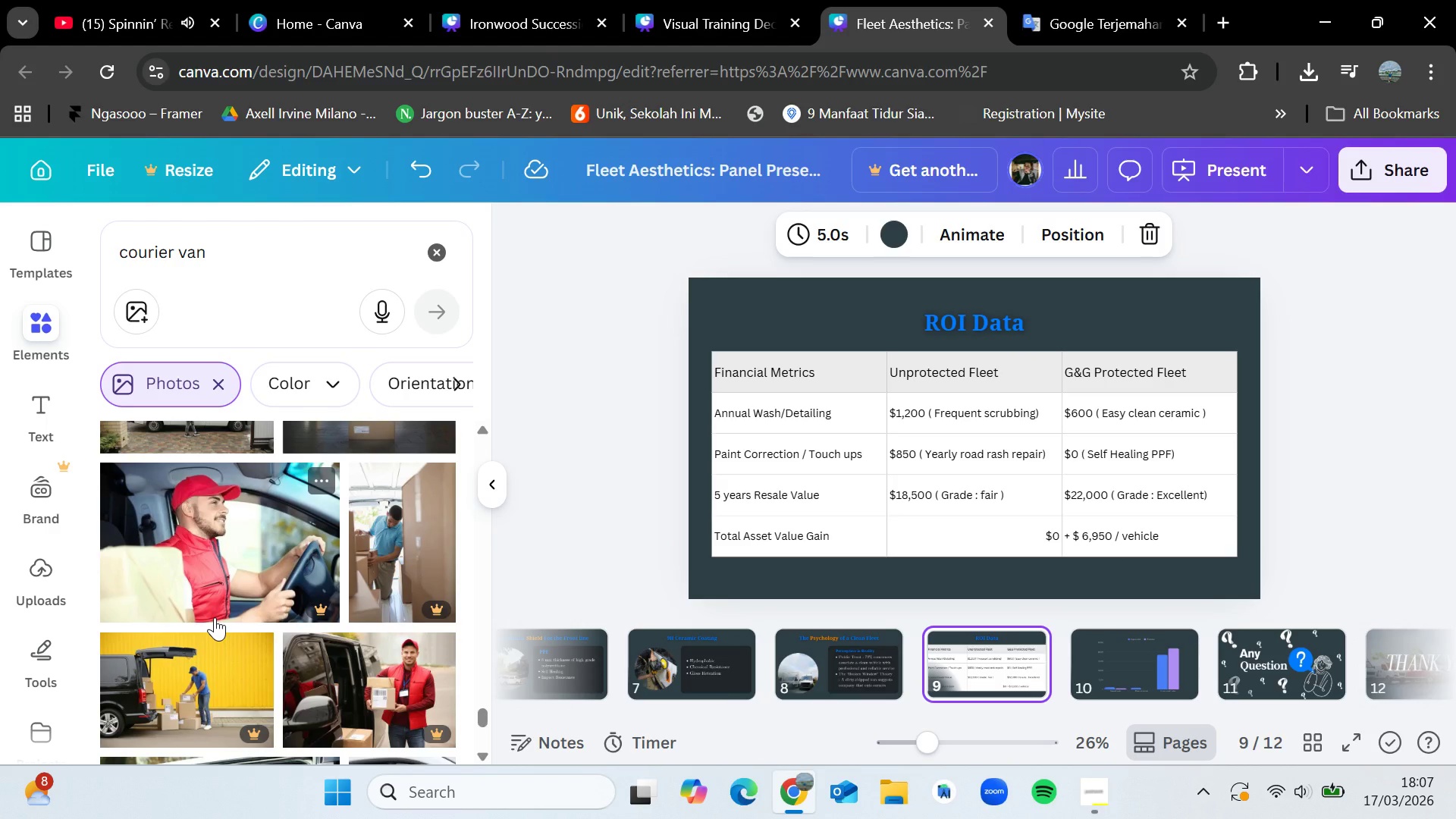 
key(ArrowRight)
 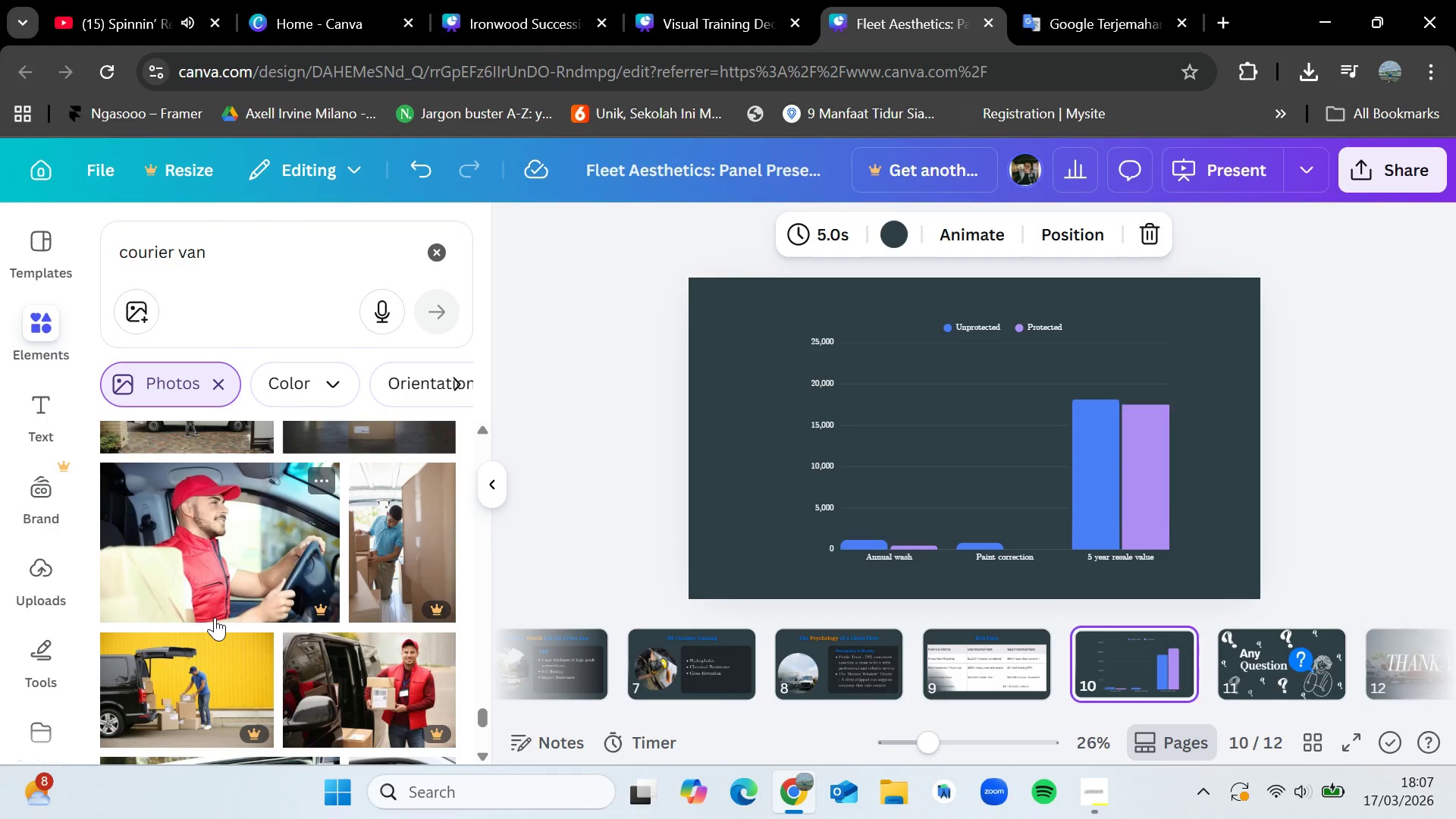 
key(ArrowLeft)
 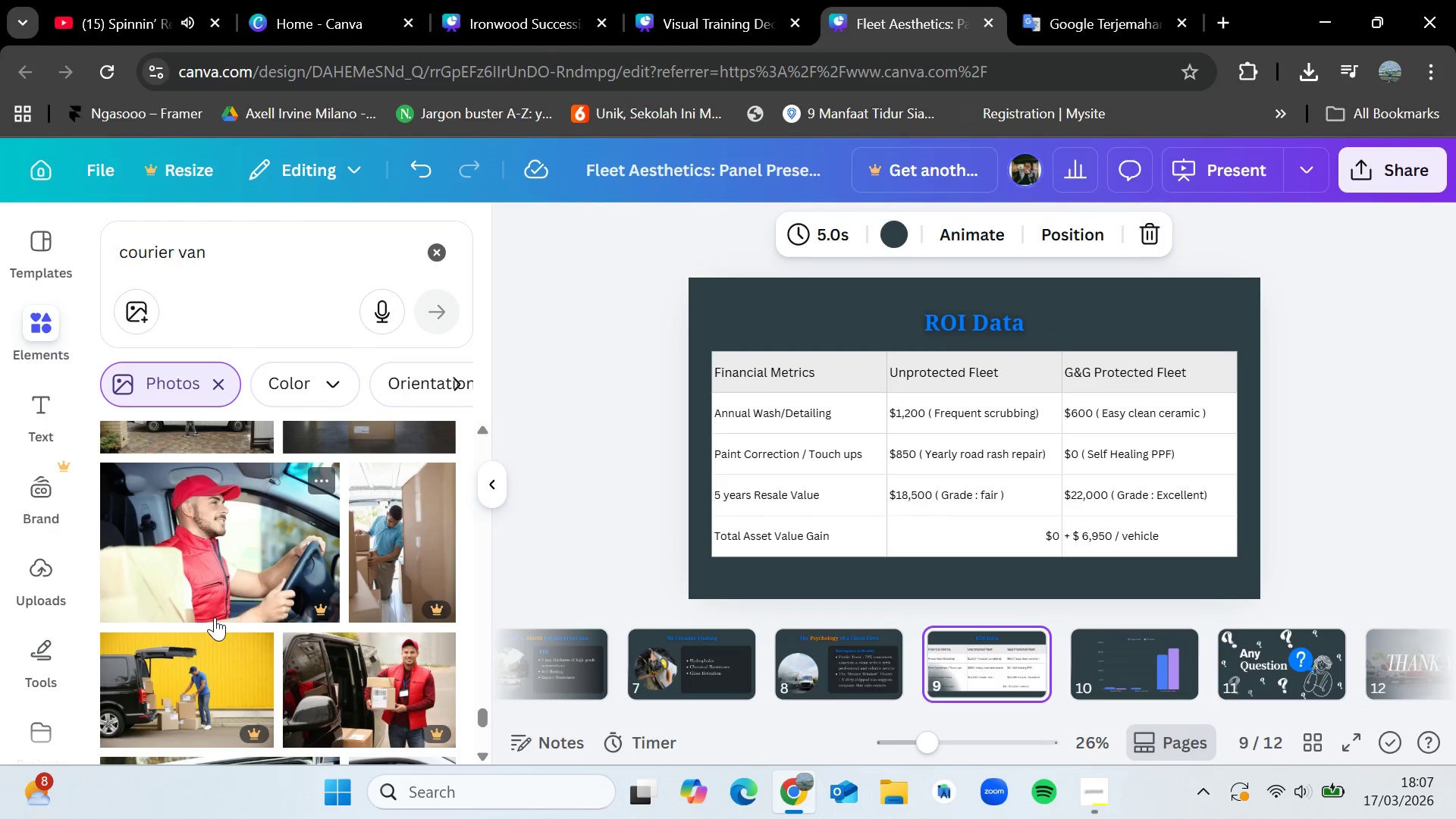 
key(ArrowLeft)
 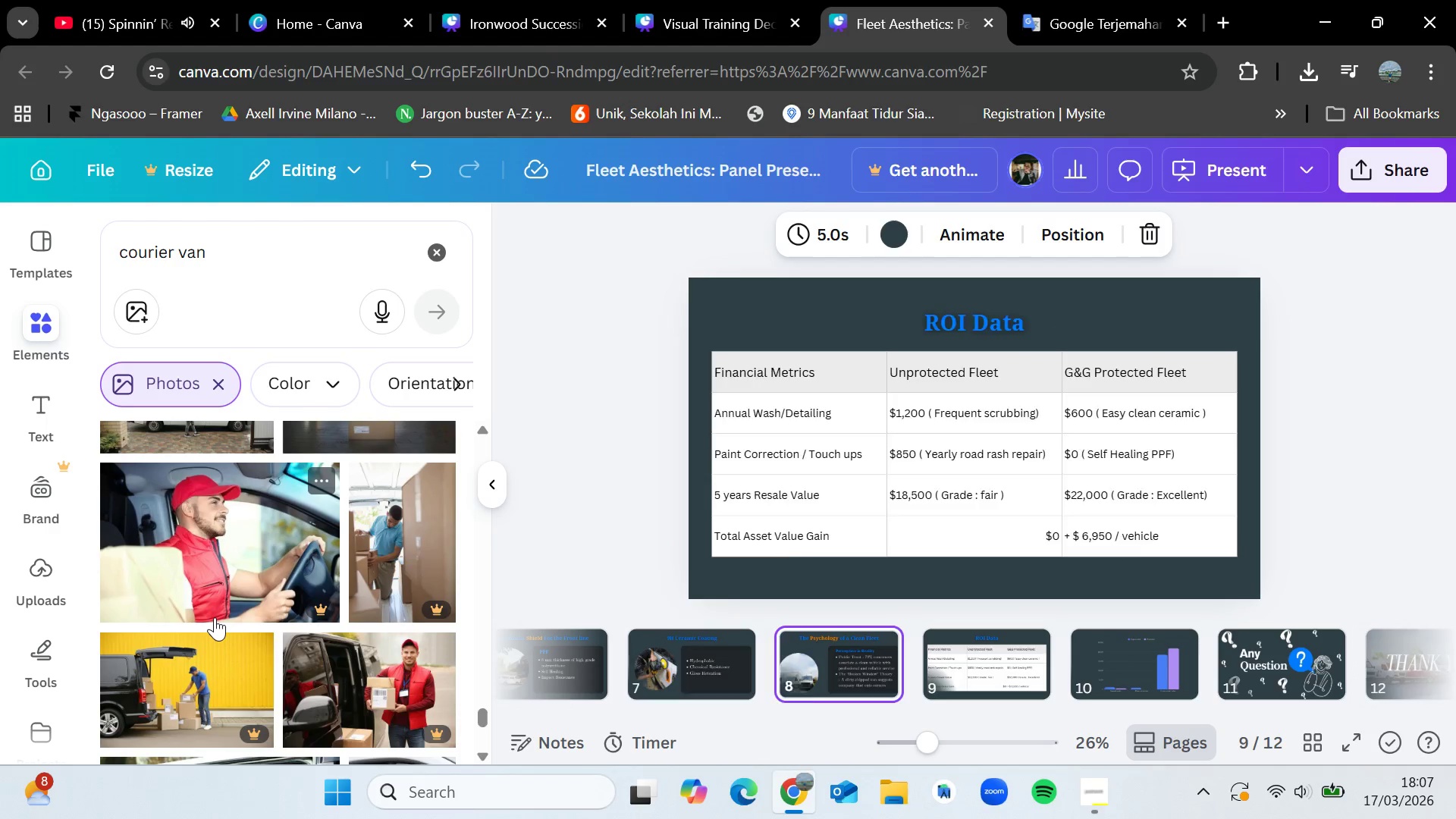 
key(ArrowLeft)
 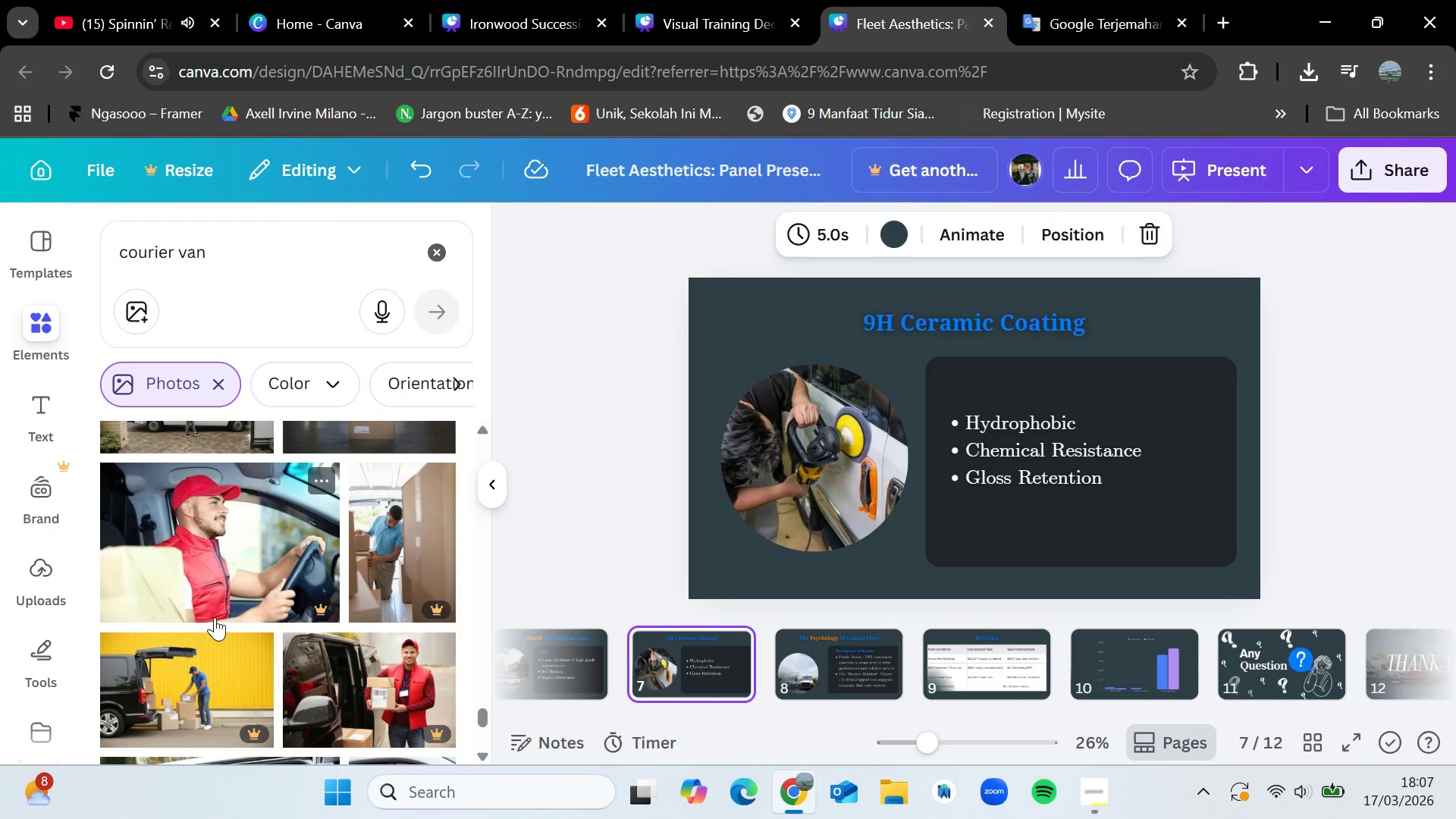 
wait(9.92)
 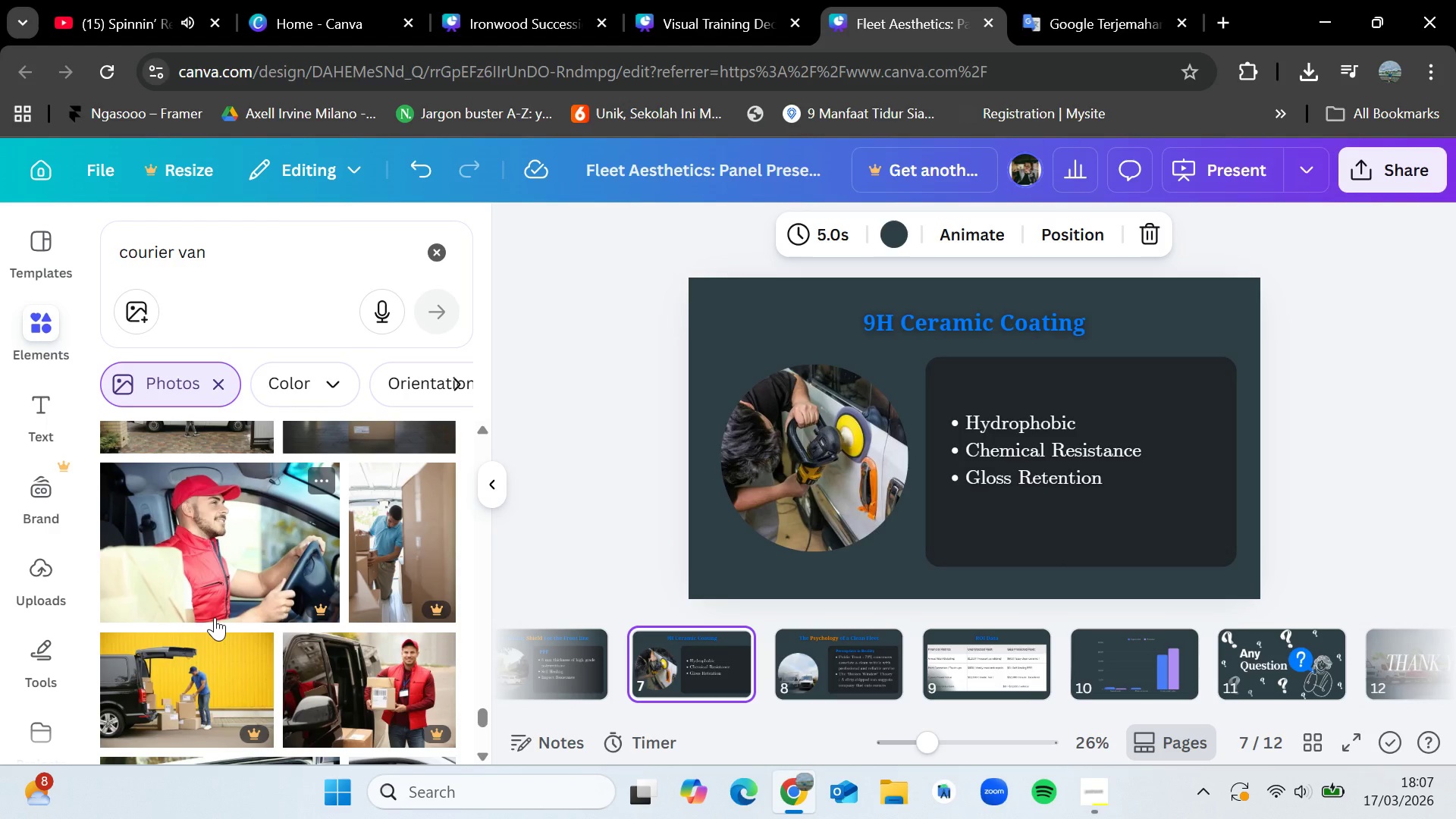 
key(ArrowLeft)
 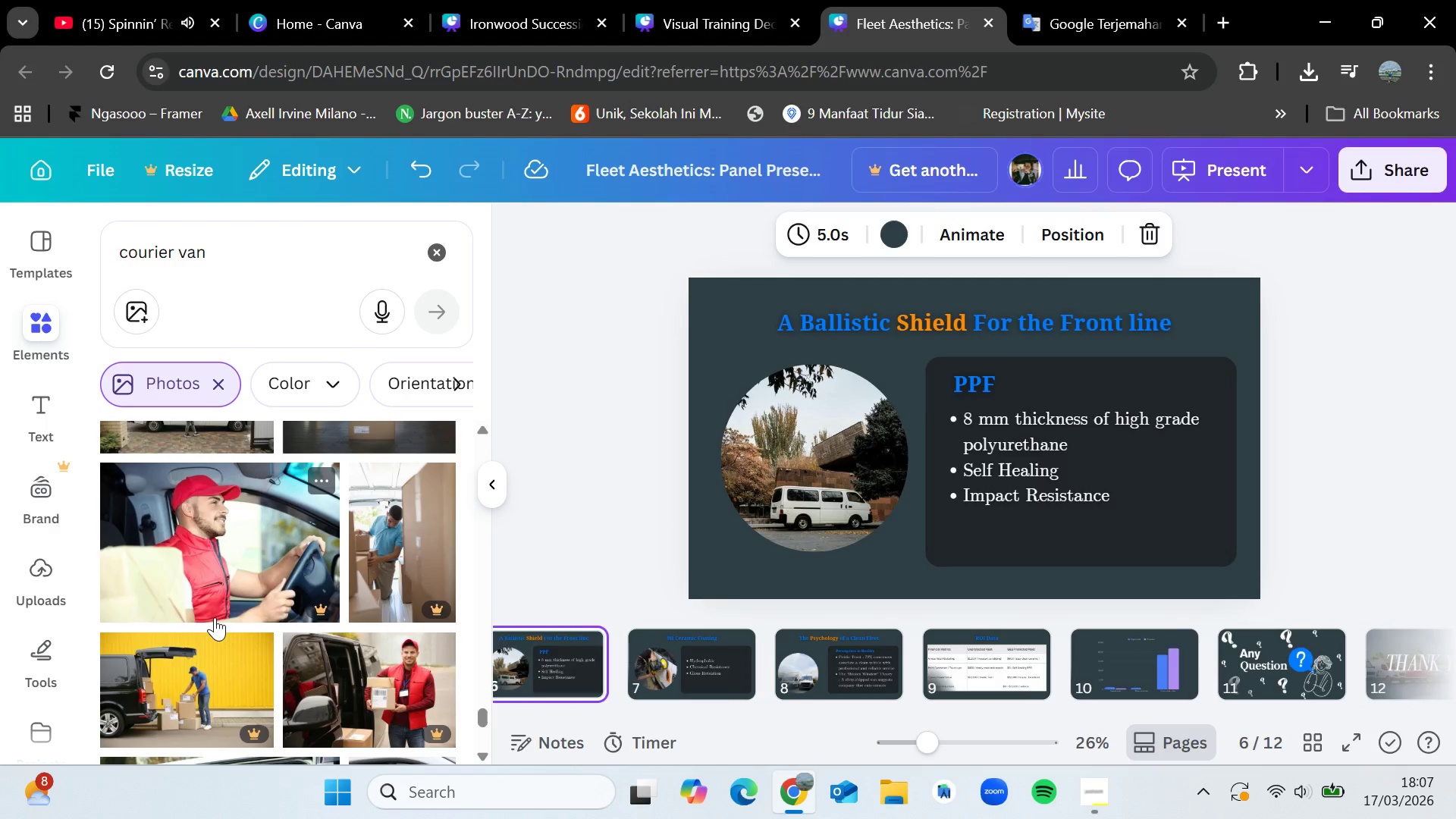 
key(ArrowLeft)
 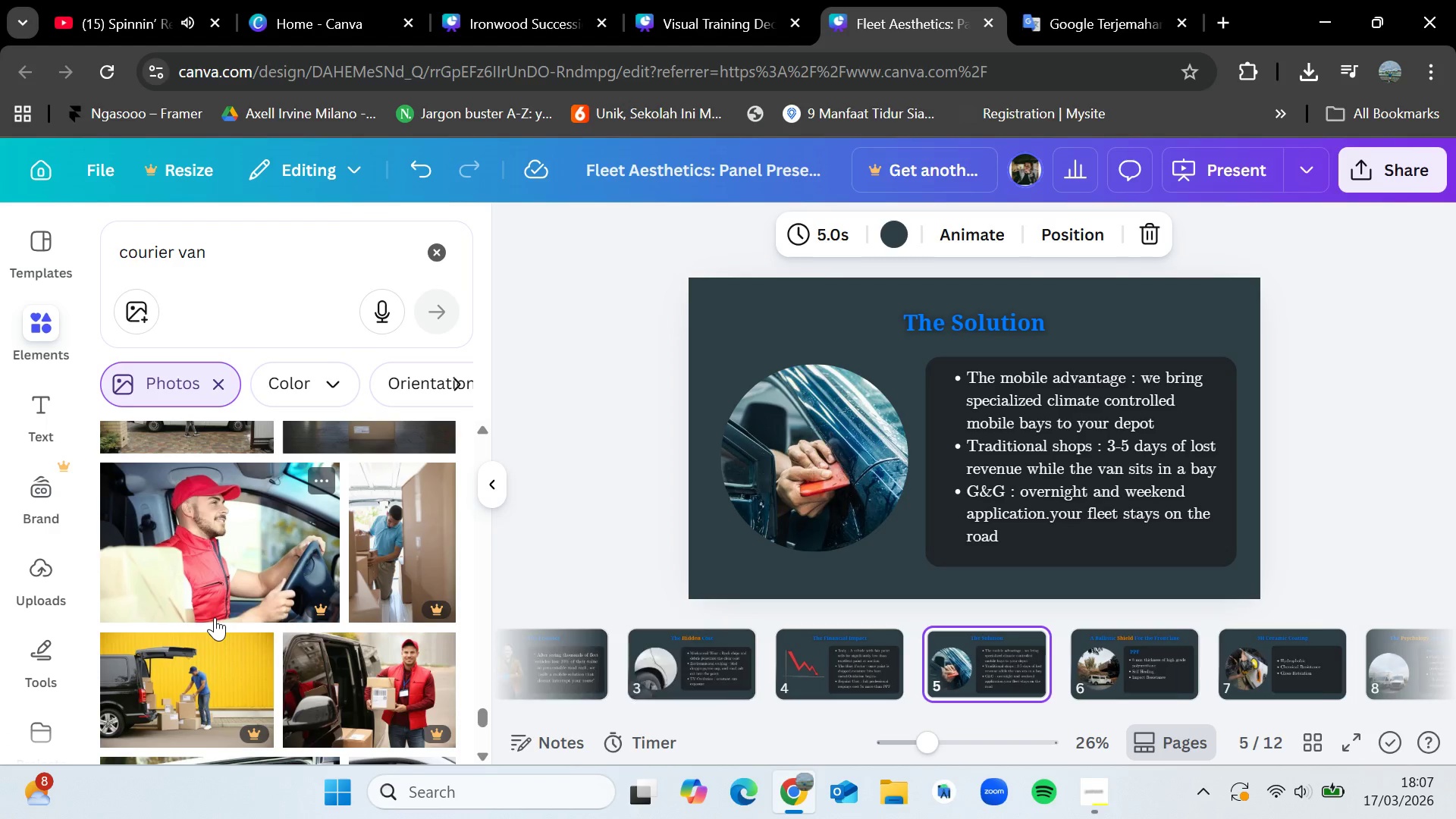 
key(ArrowLeft)
 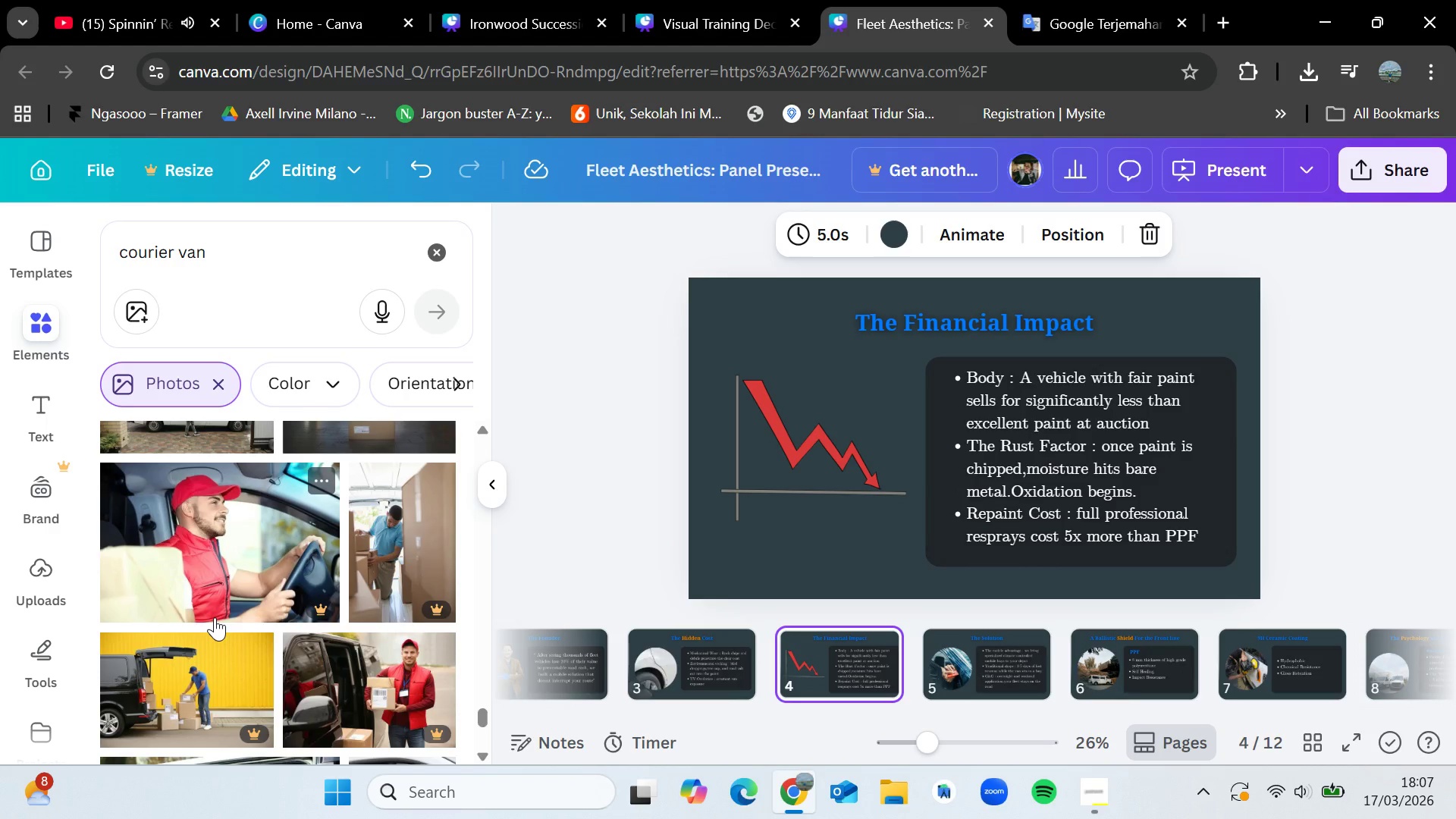 
key(ArrowLeft)
 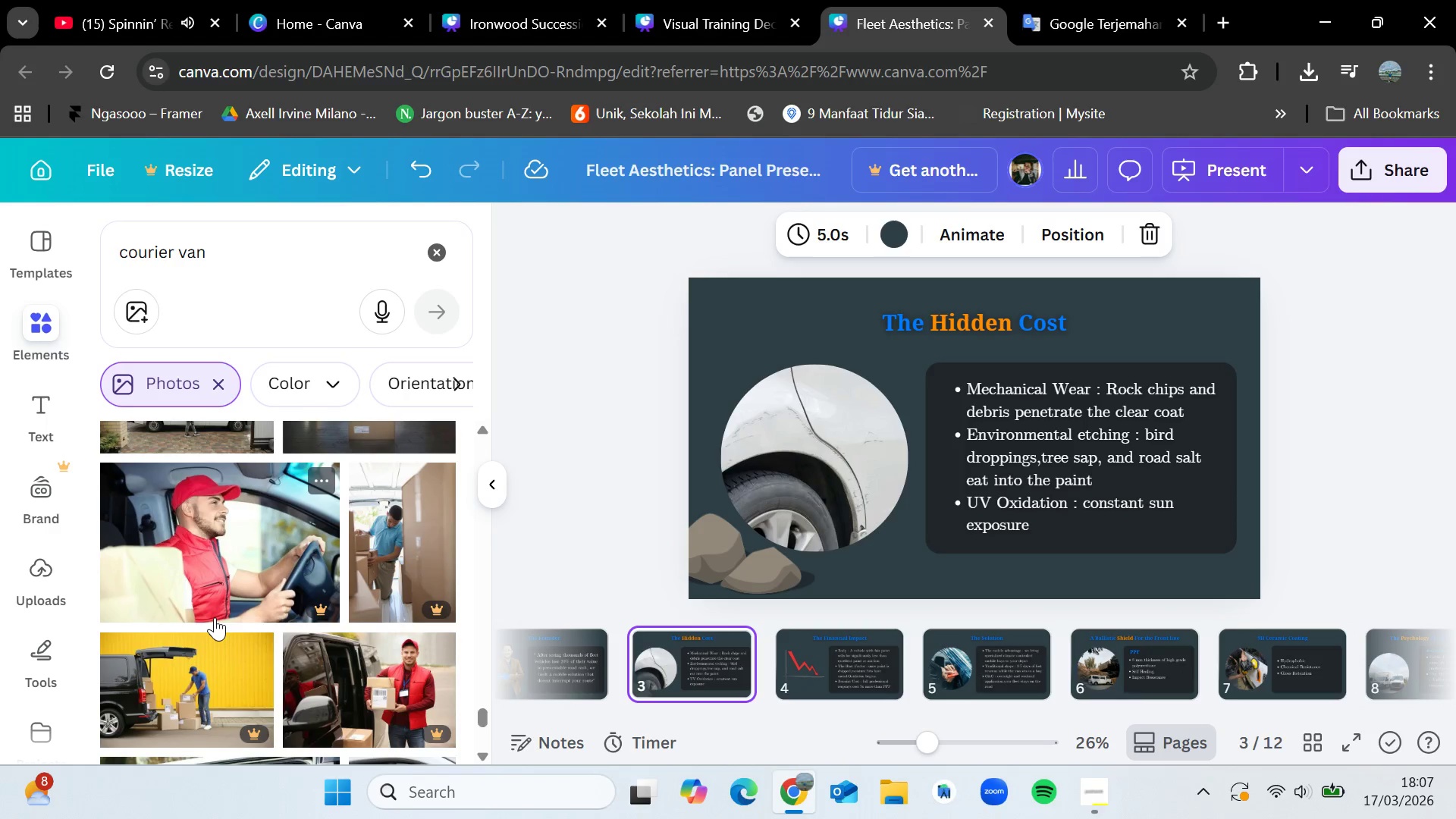 
key(ArrowRight)
 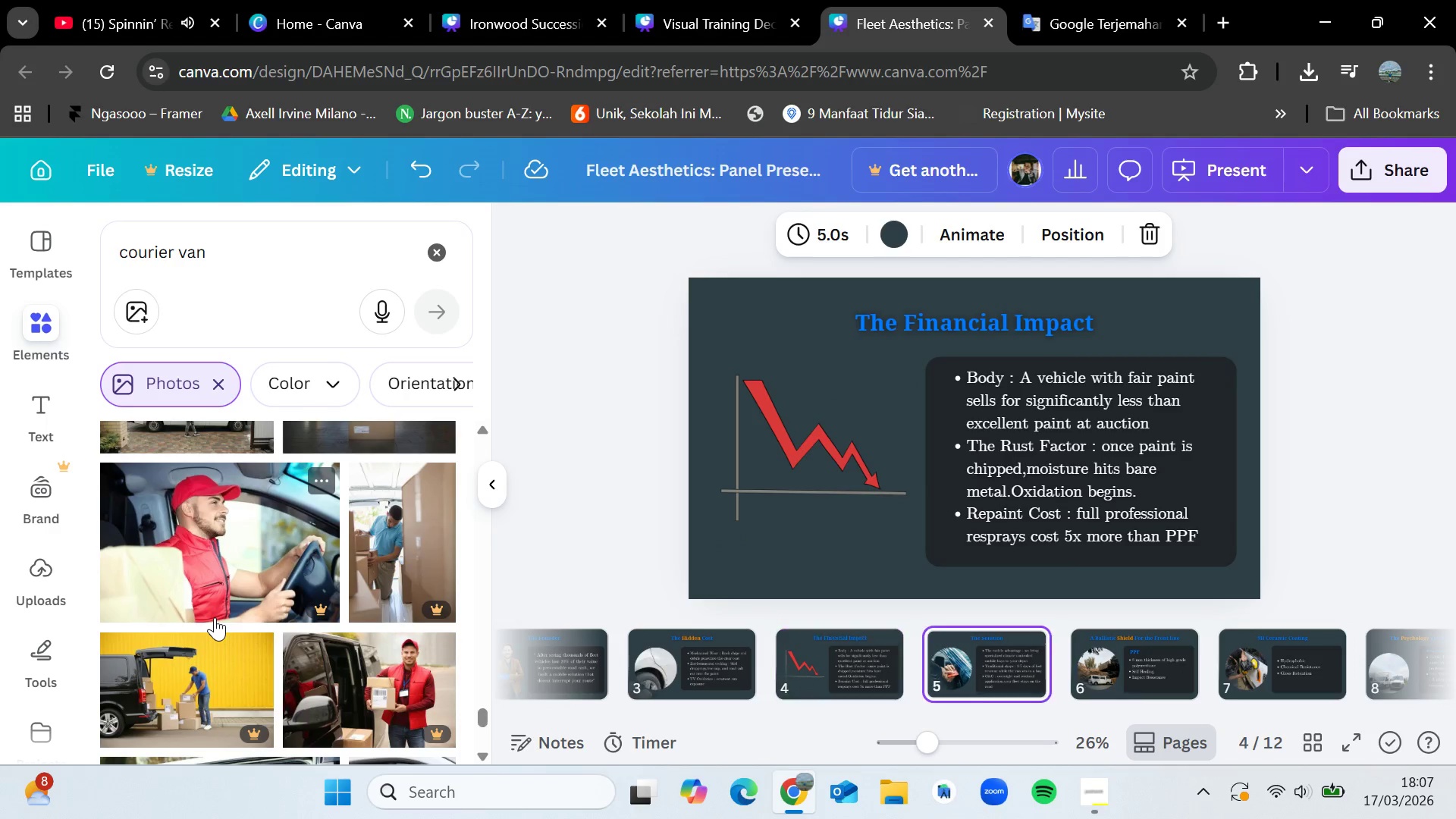 
key(ArrowRight)
 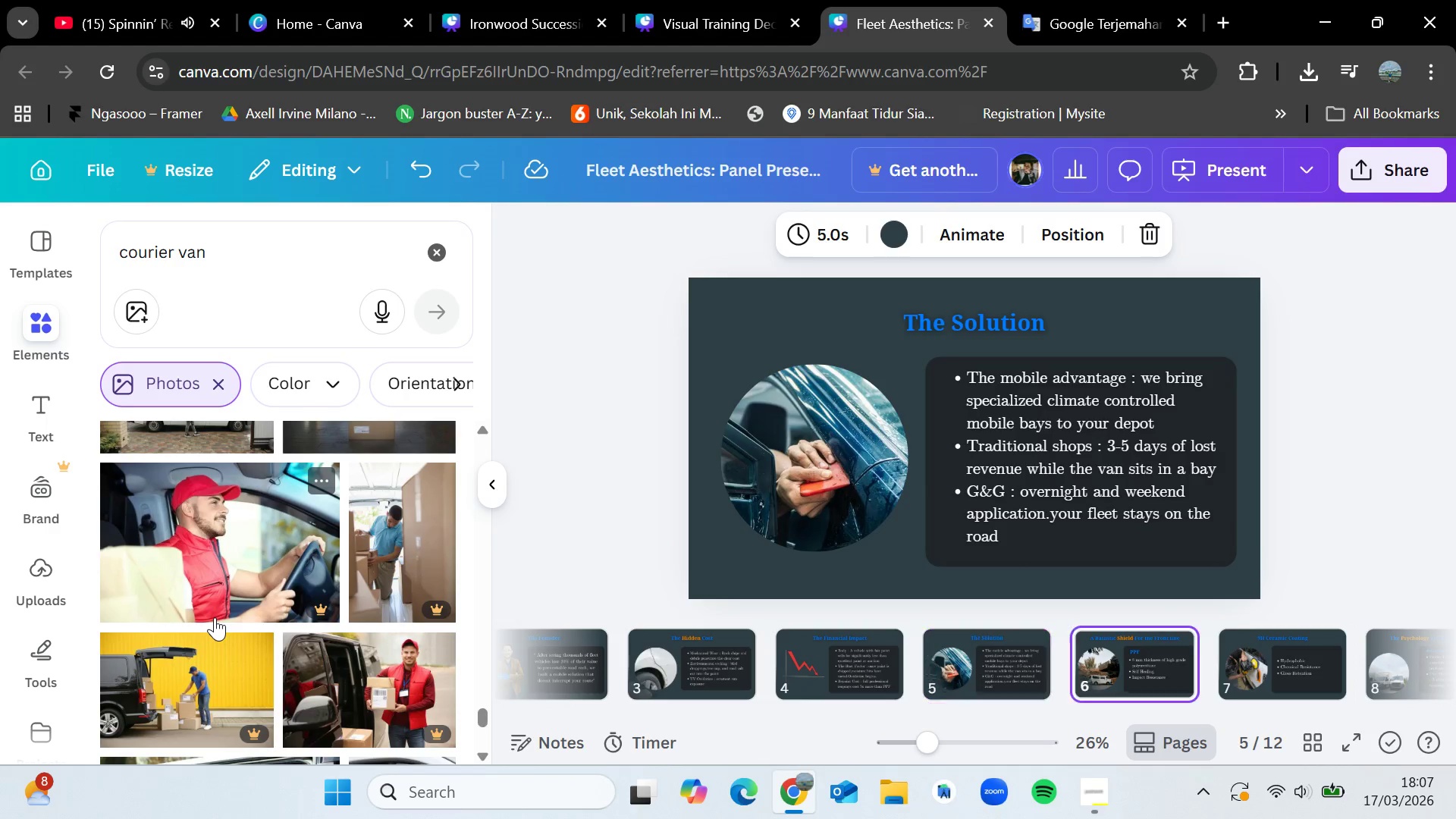 
key(ArrowRight)
 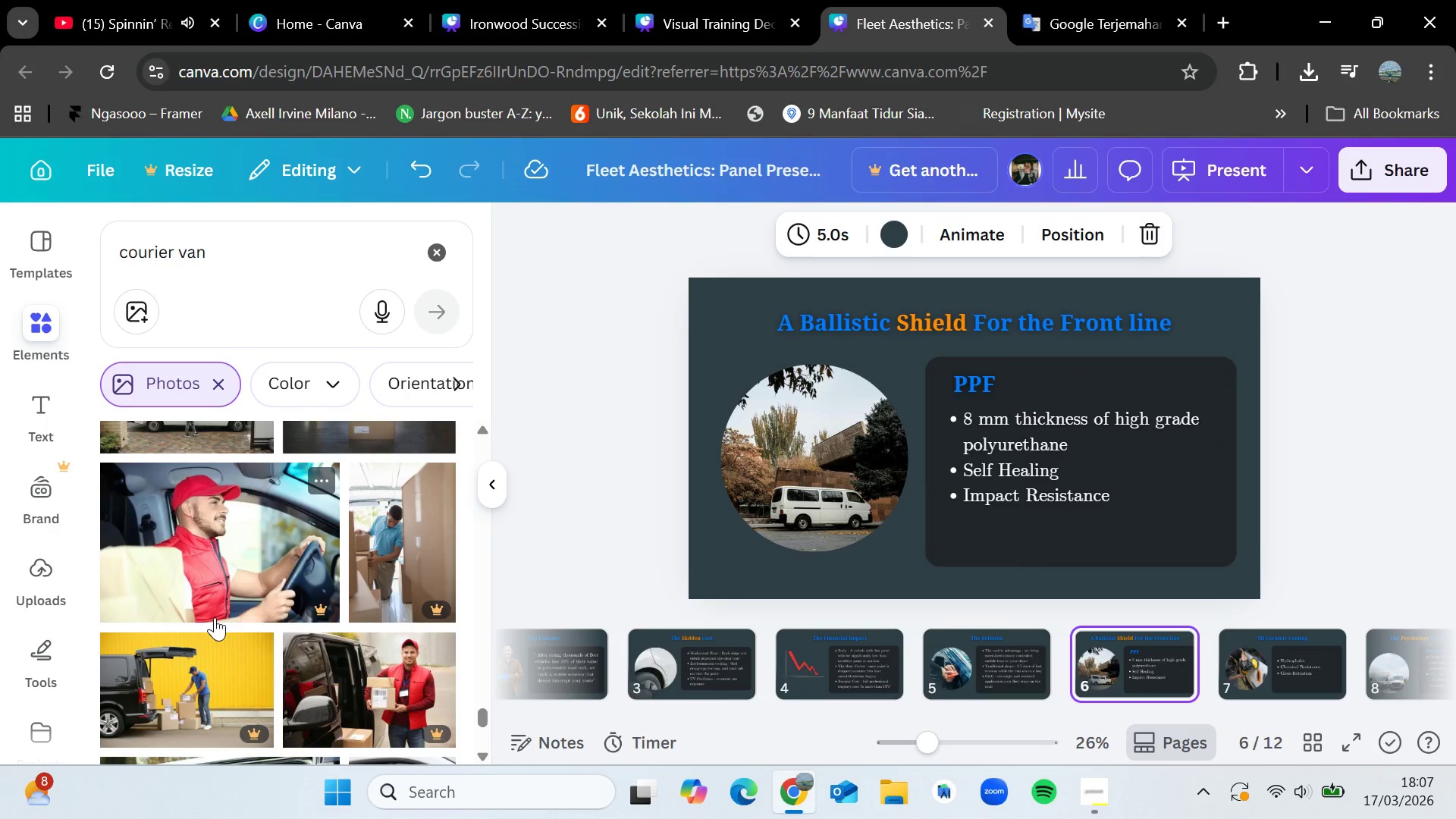 
key(ArrowLeft)
 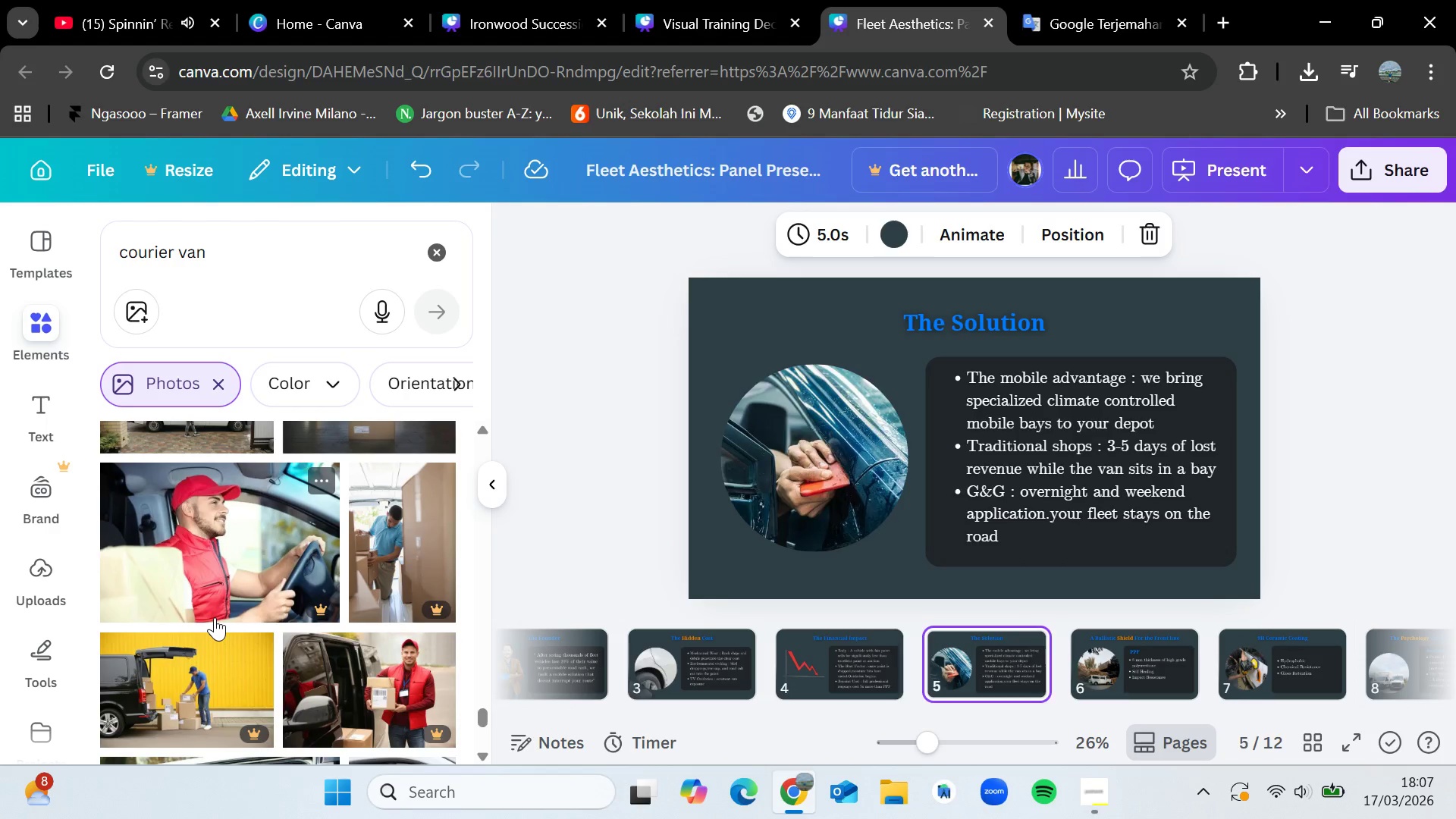 
key(ArrowLeft)
 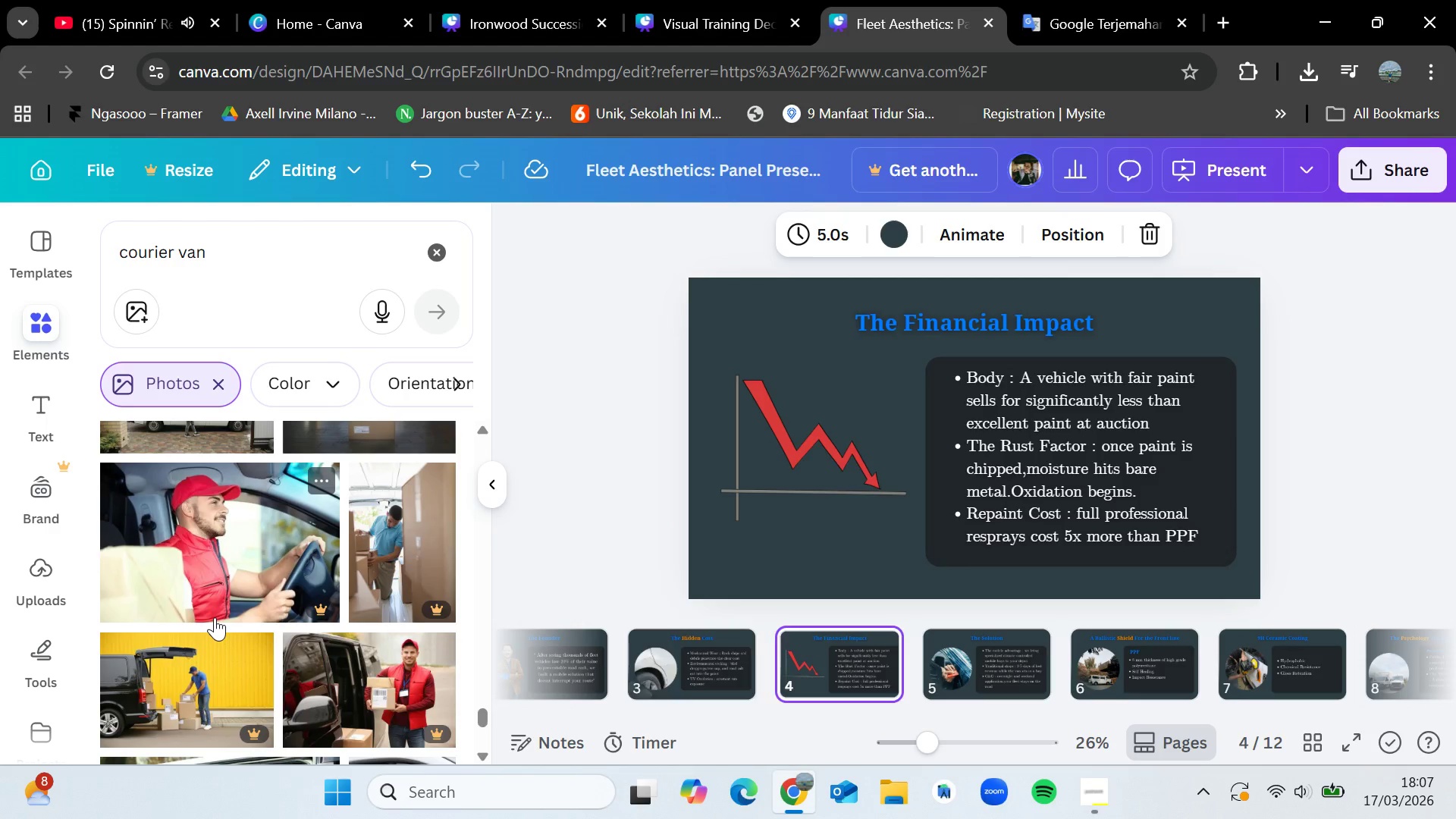 
key(ArrowLeft)
 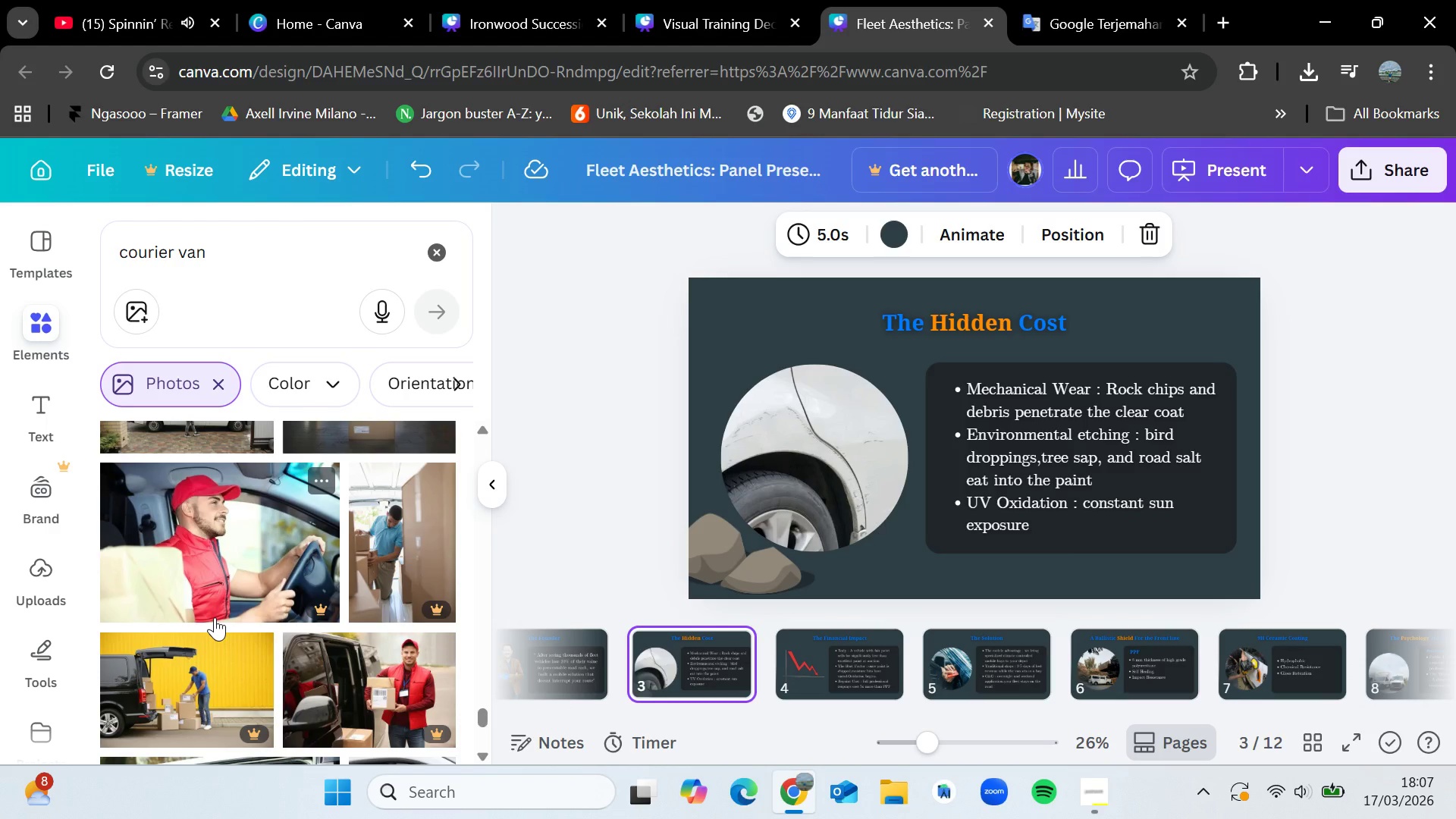 
key(ArrowLeft)
 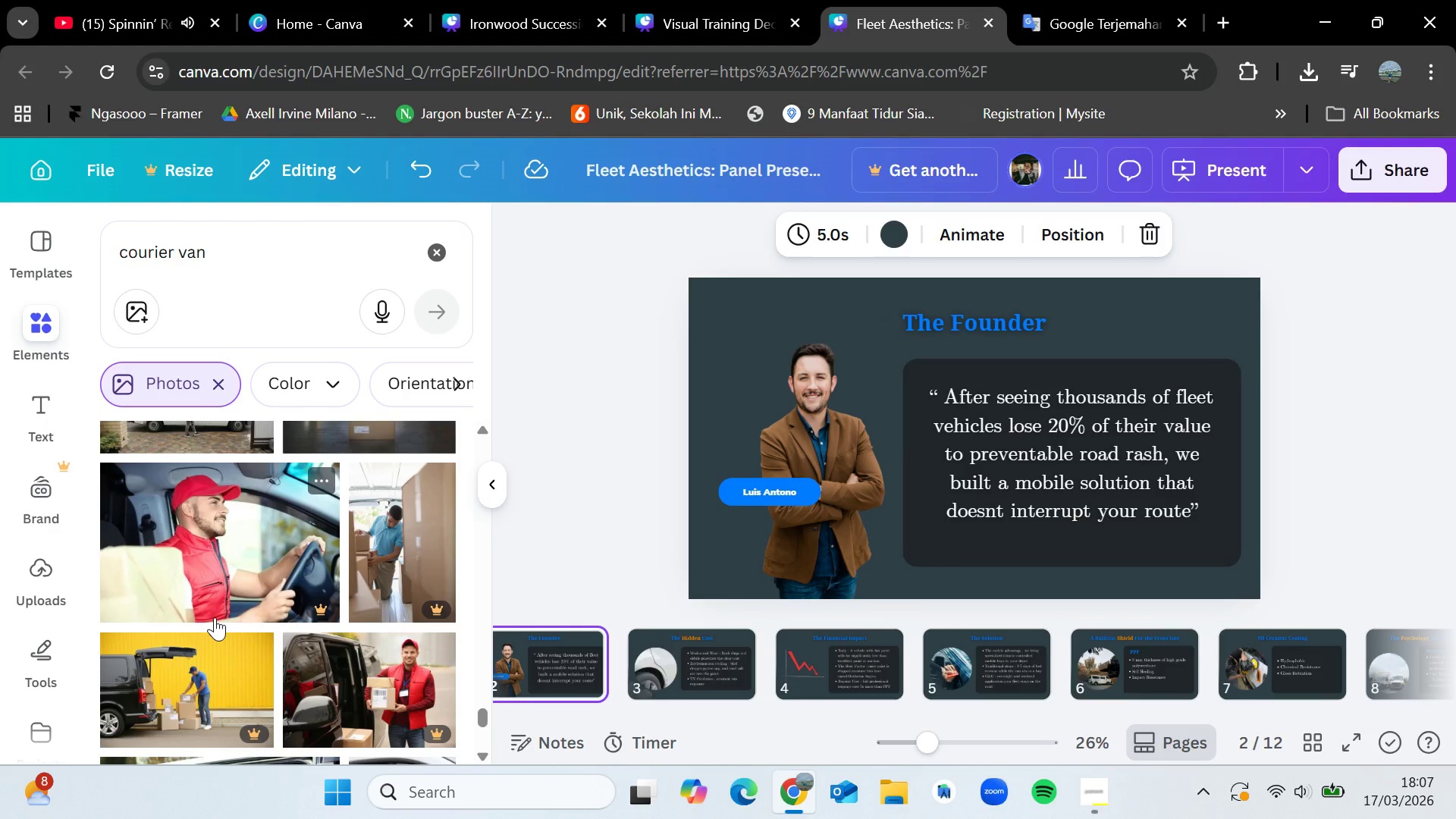 
key(ArrowLeft)
 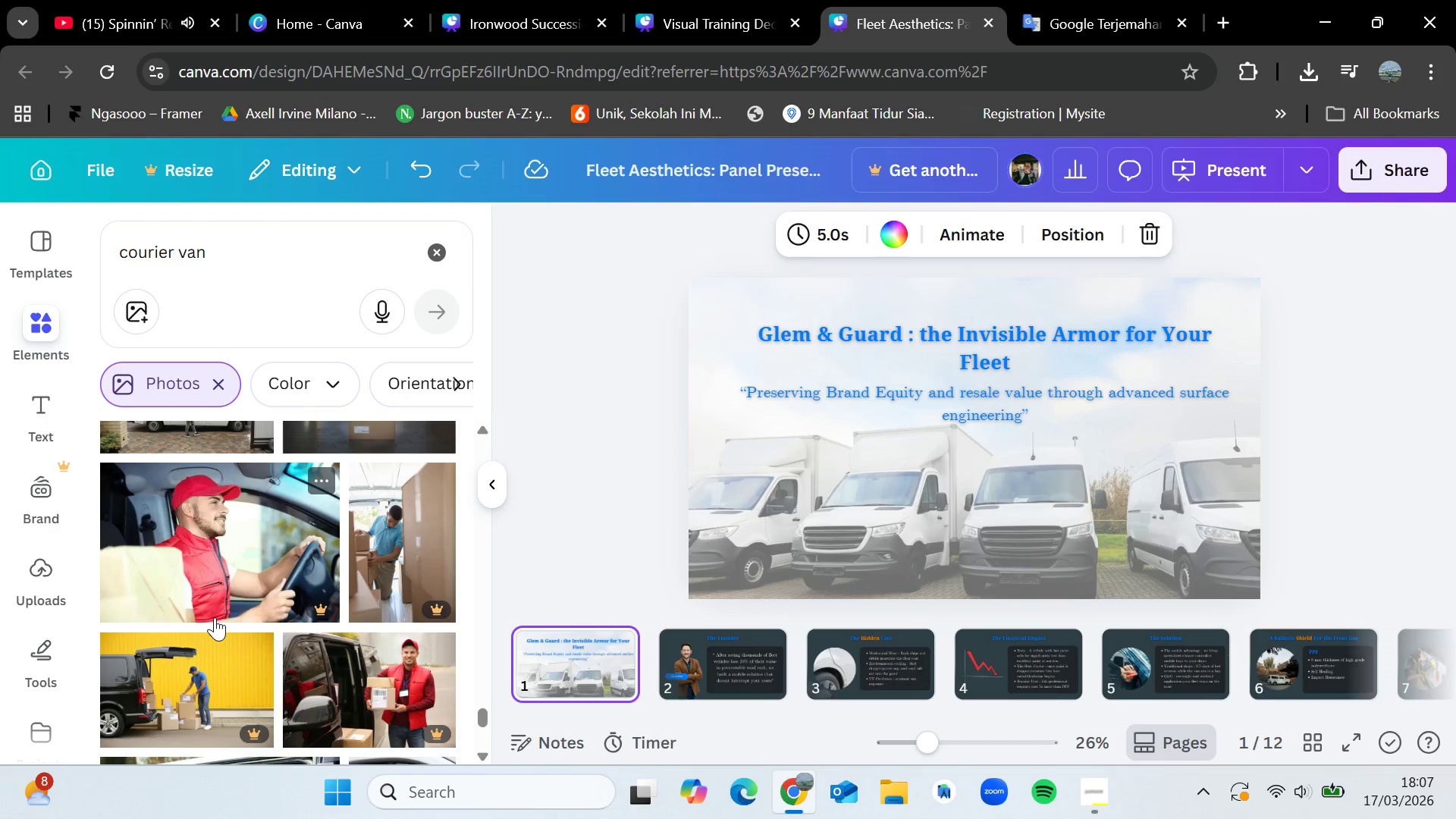 
key(ArrowLeft)
 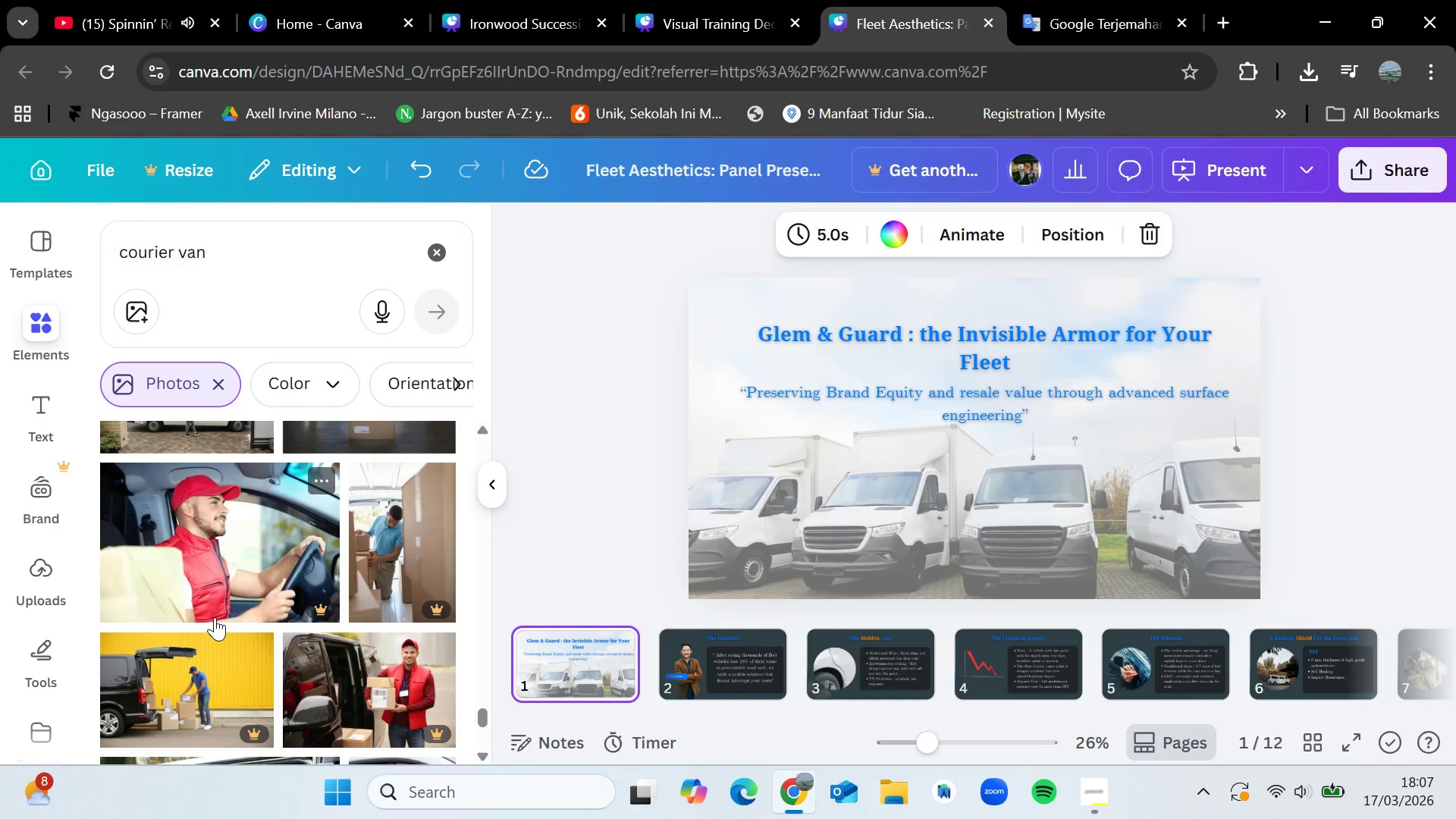 
key(ArrowRight)
 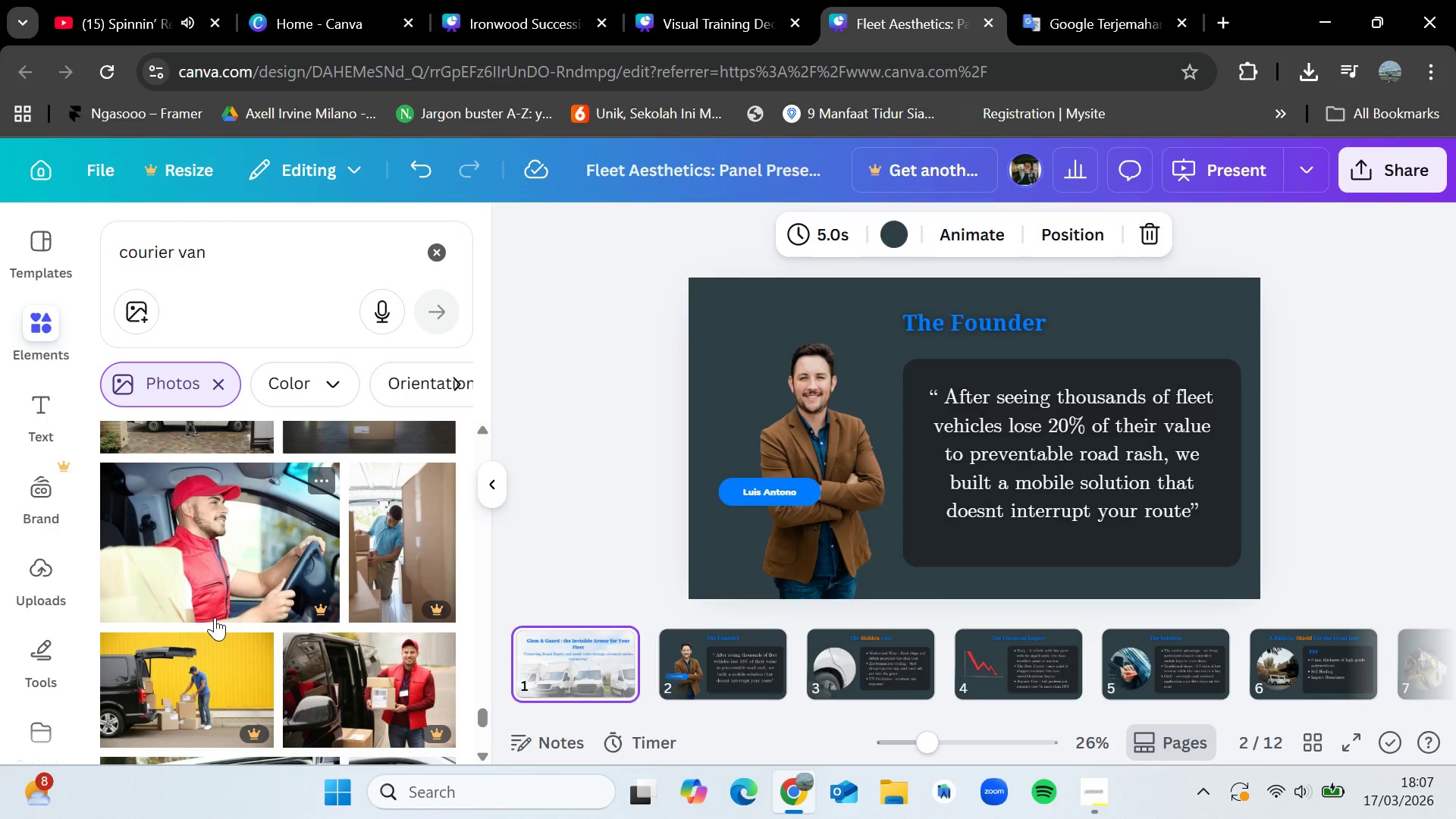 
key(ArrowLeft)
 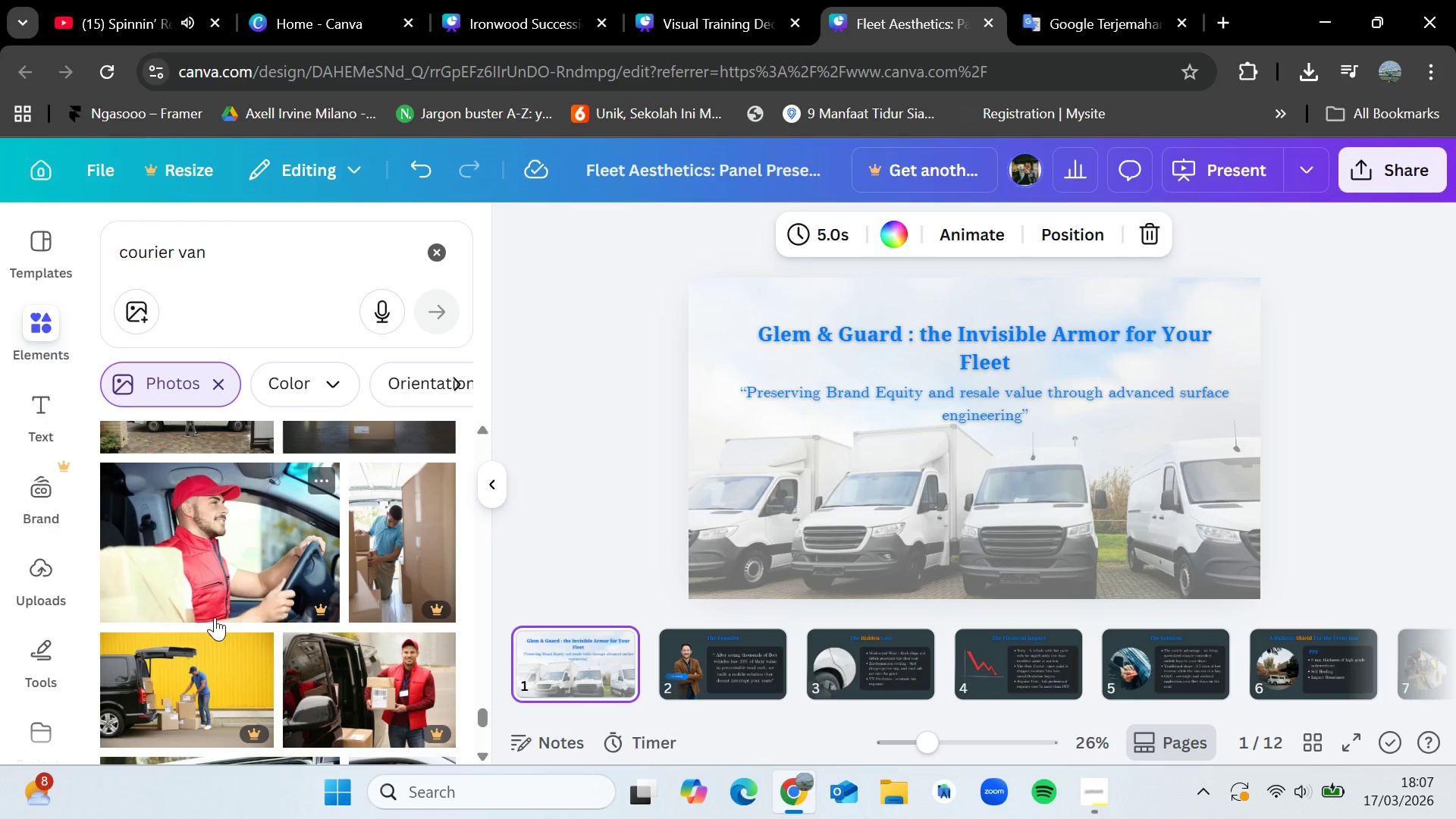 
key(ArrowRight)
 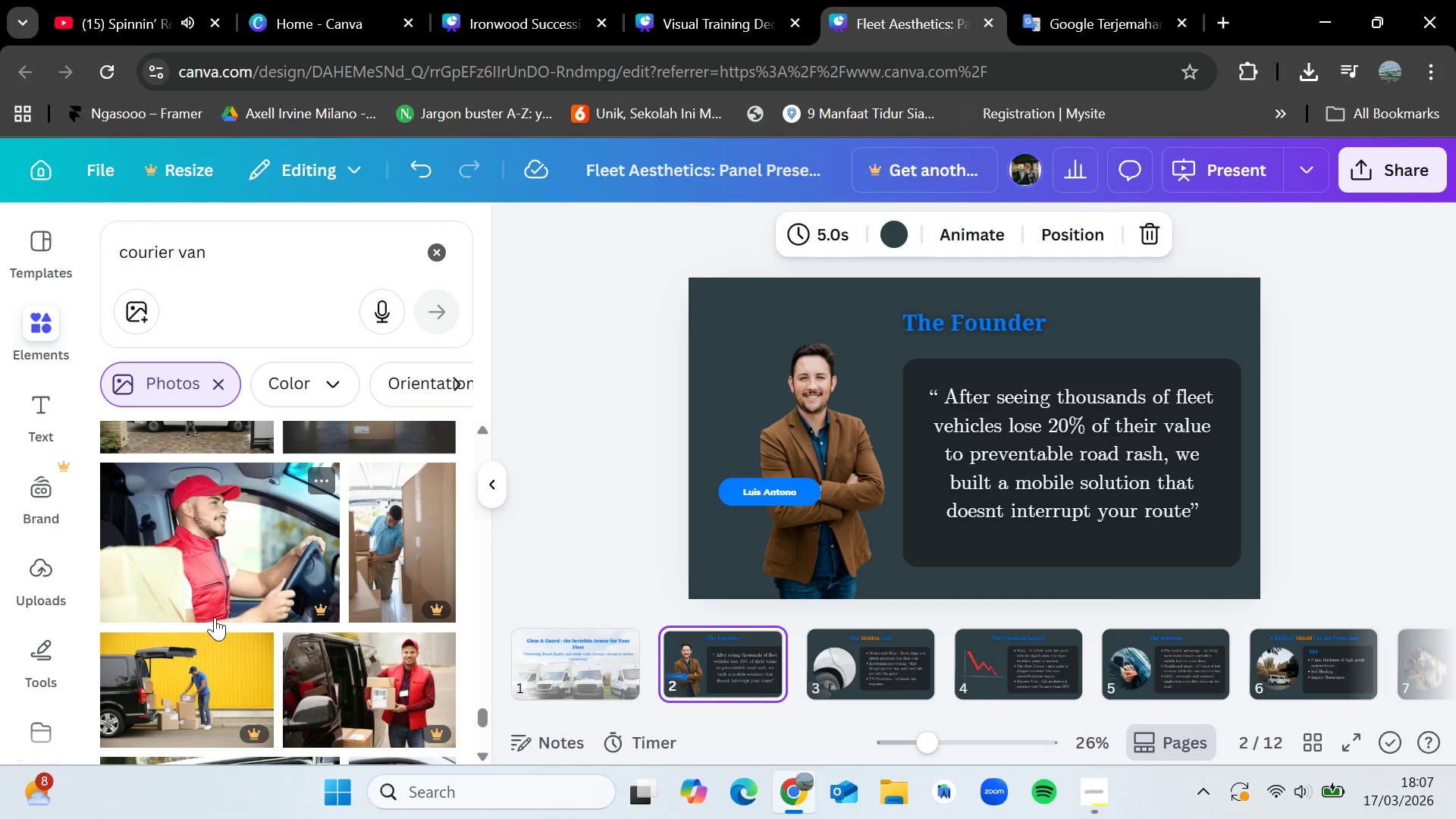 
key(ArrowRight)
 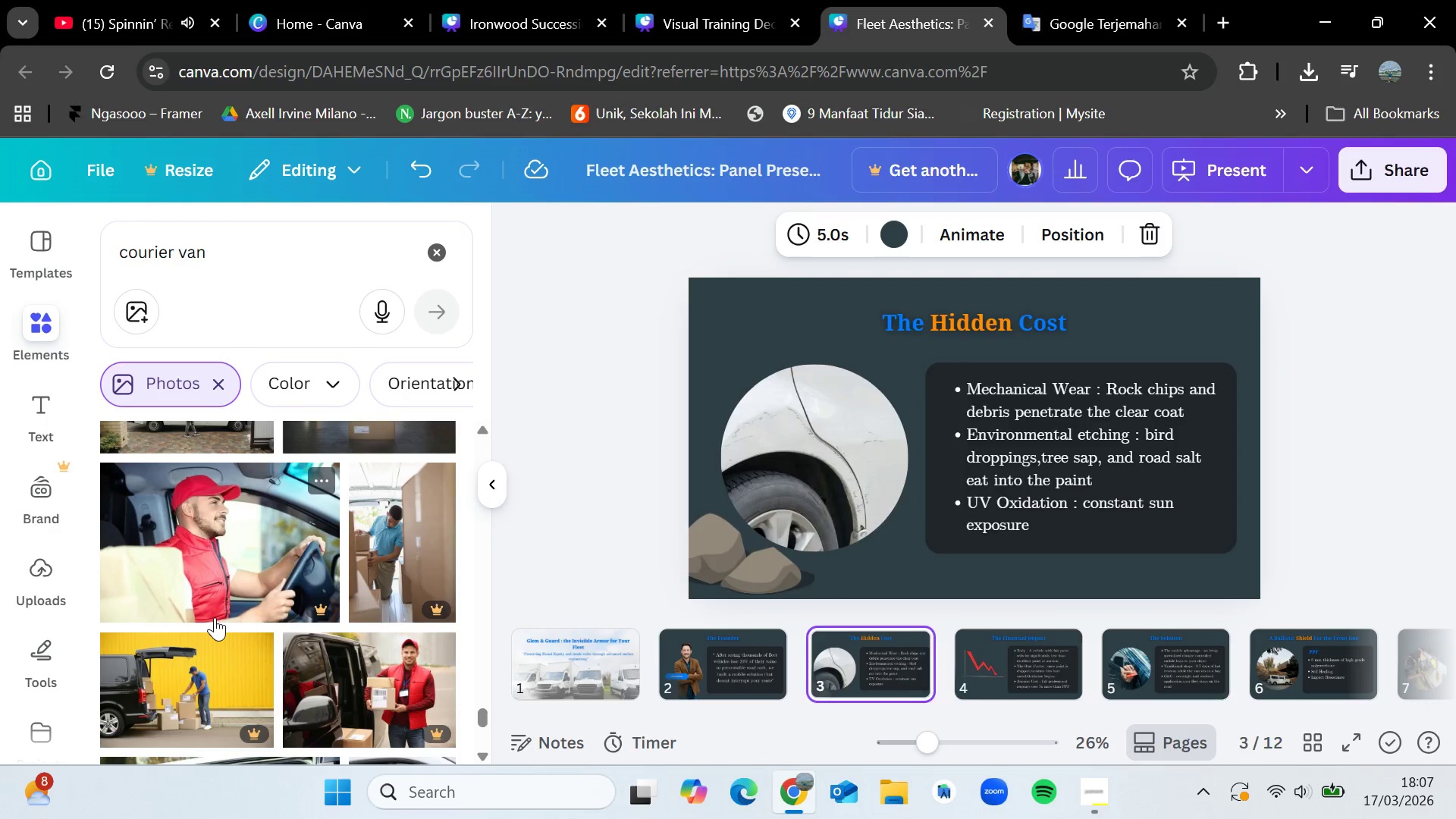 
key(ArrowRight)
 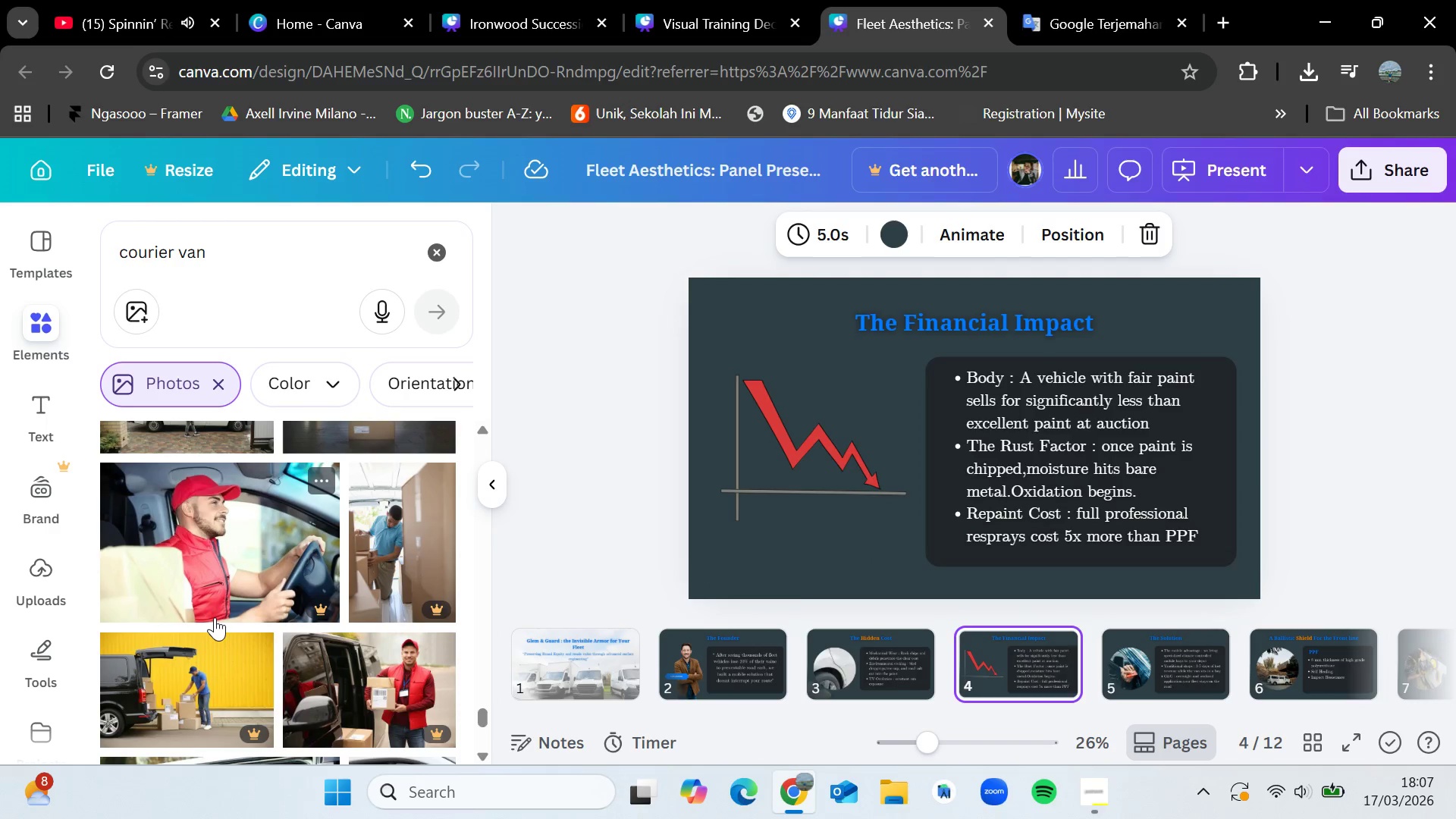 
key(ArrowRight)
 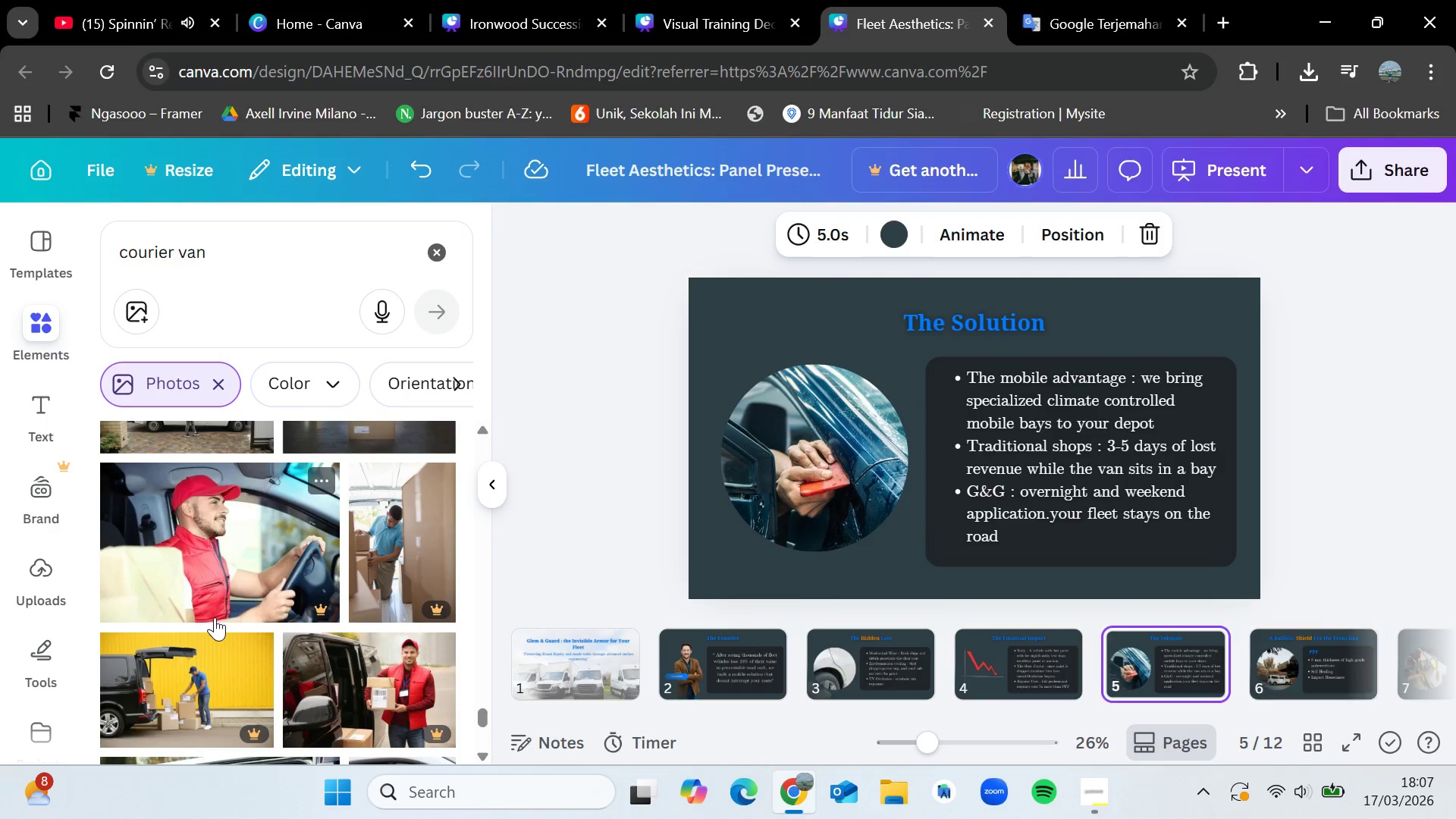 
key(ArrowRight)
 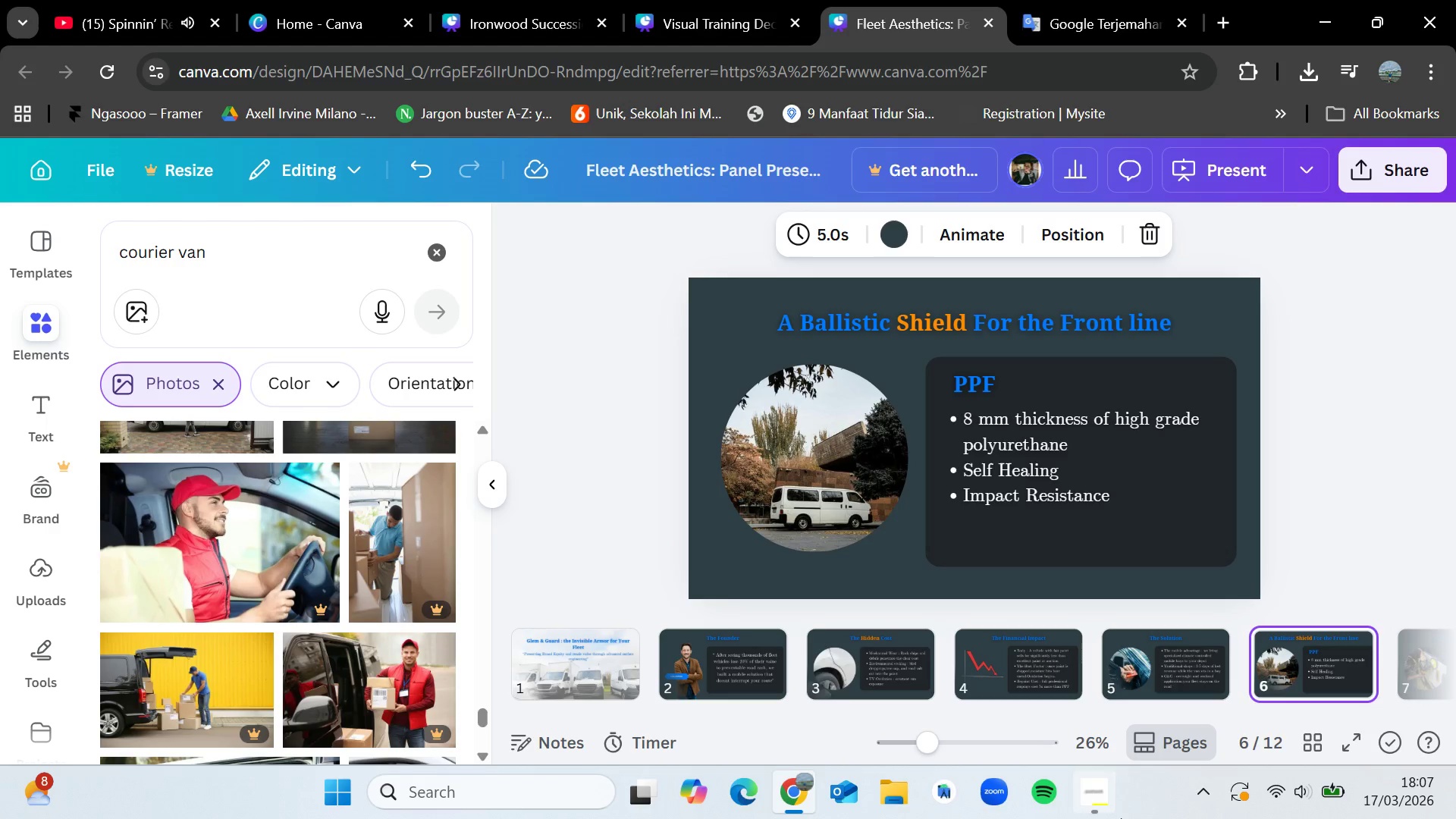 
left_click([1115, 799])